 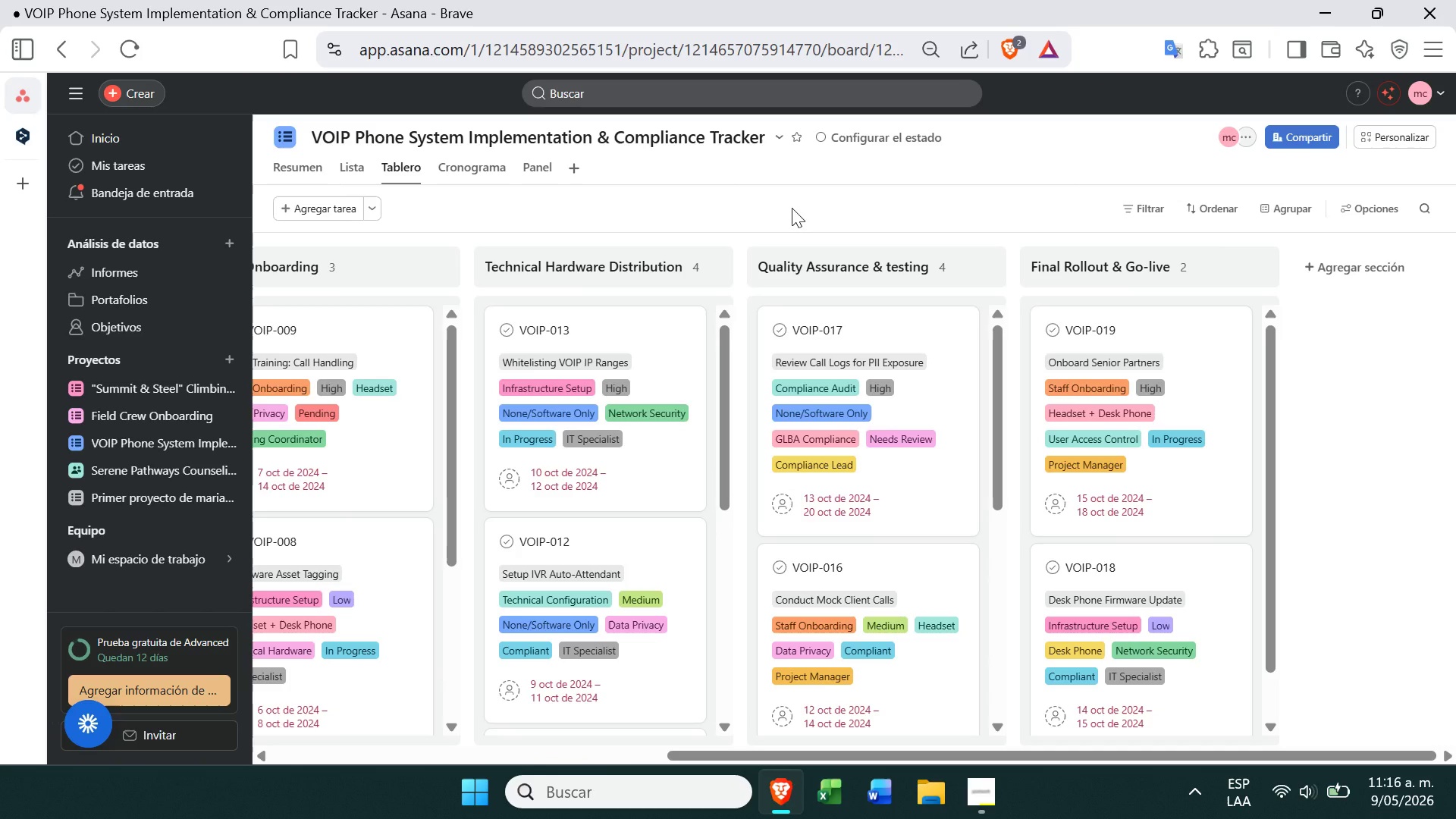 
left_click([576, 166])
 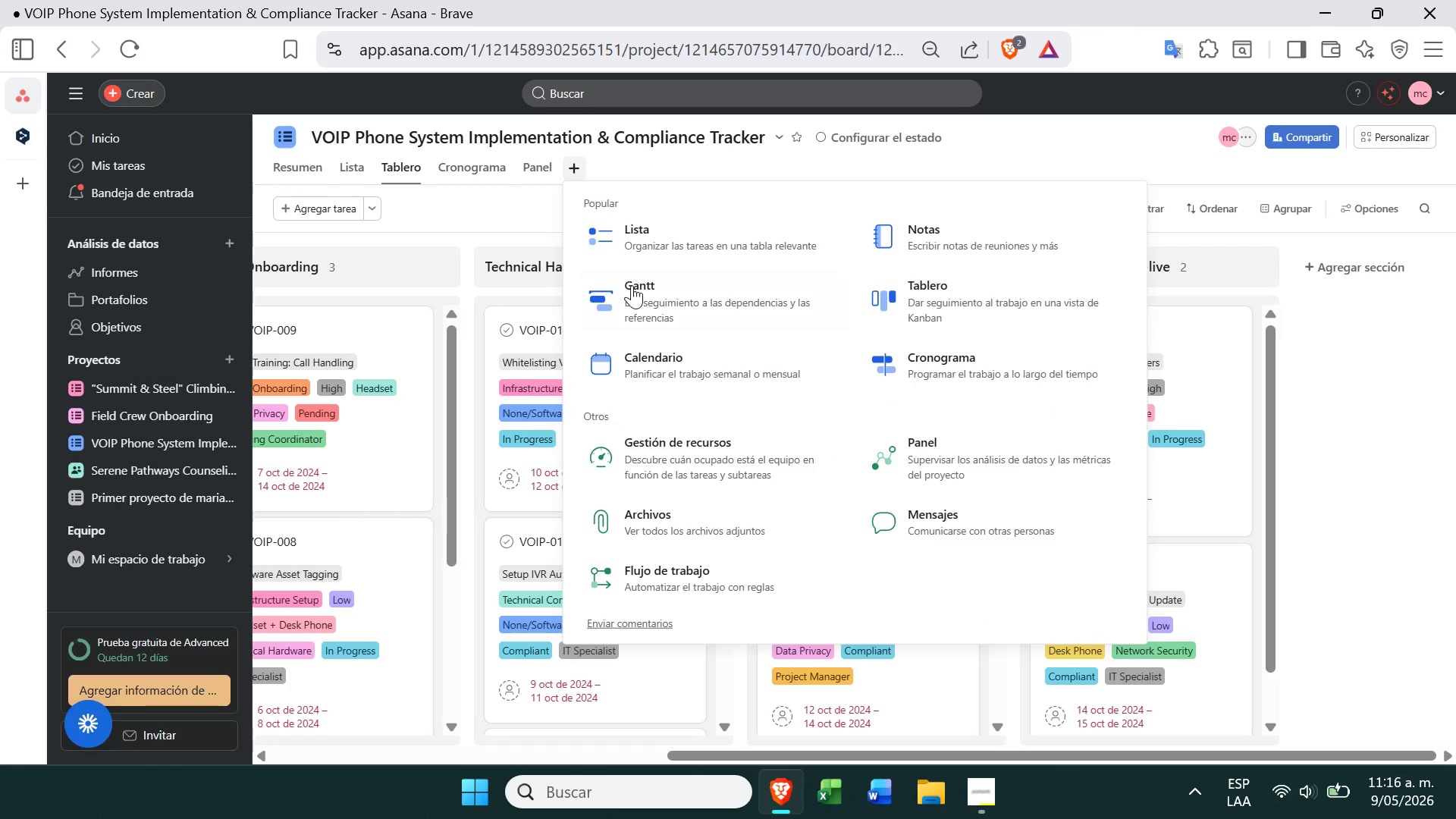 
left_click([642, 303])
 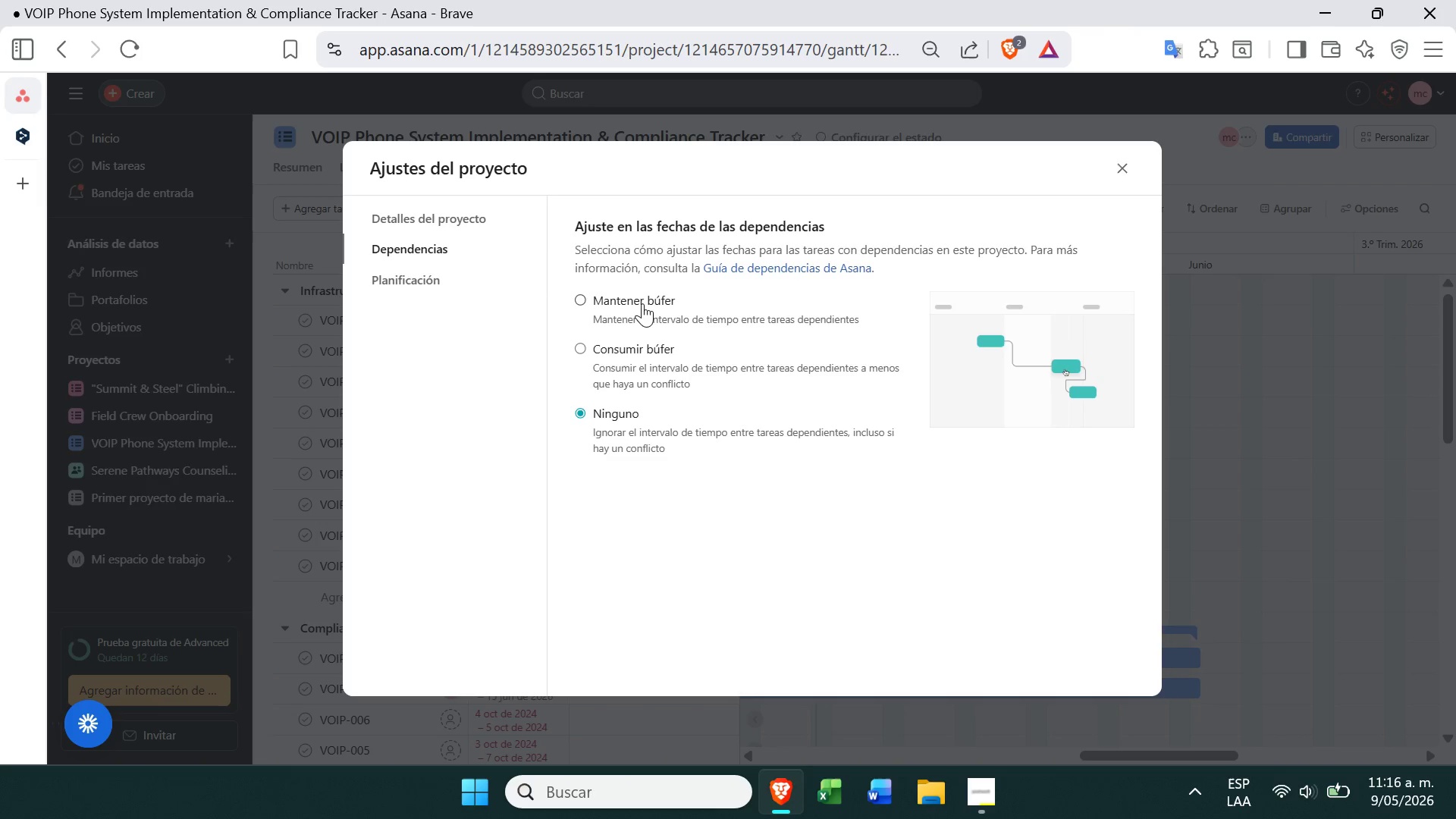 
wait(27.78)
 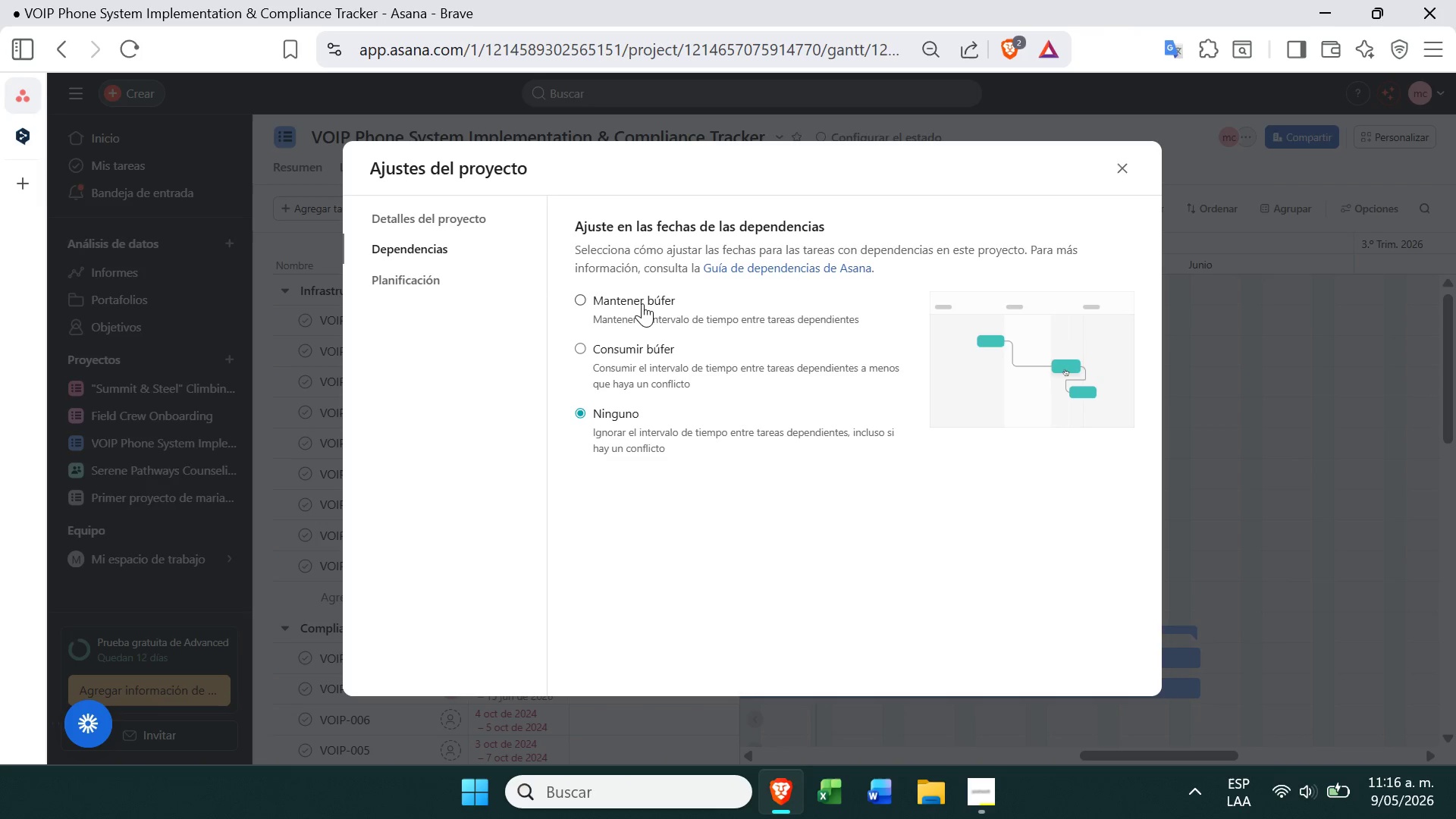 
left_click([1125, 165])
 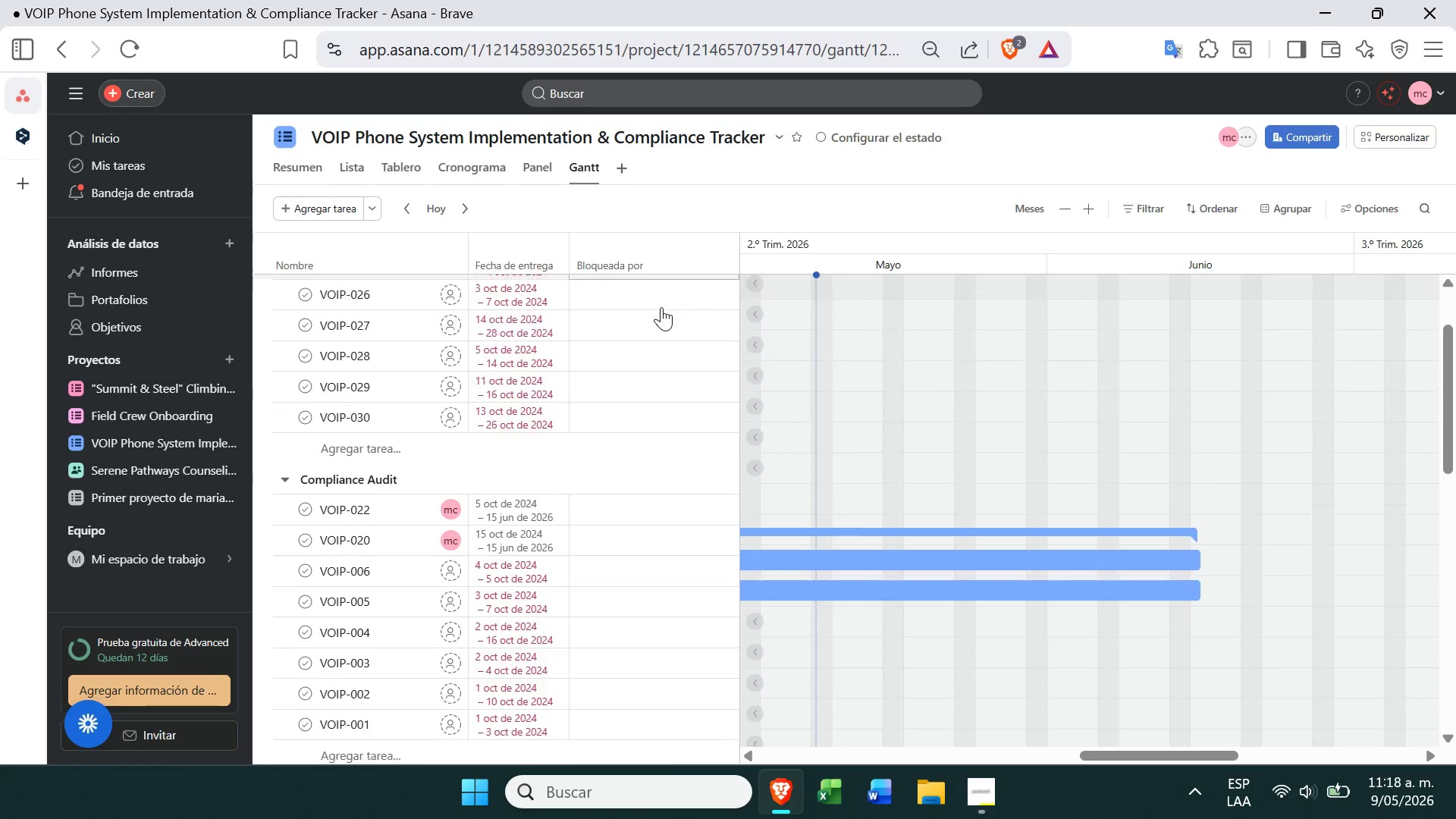 
wait(92.93)
 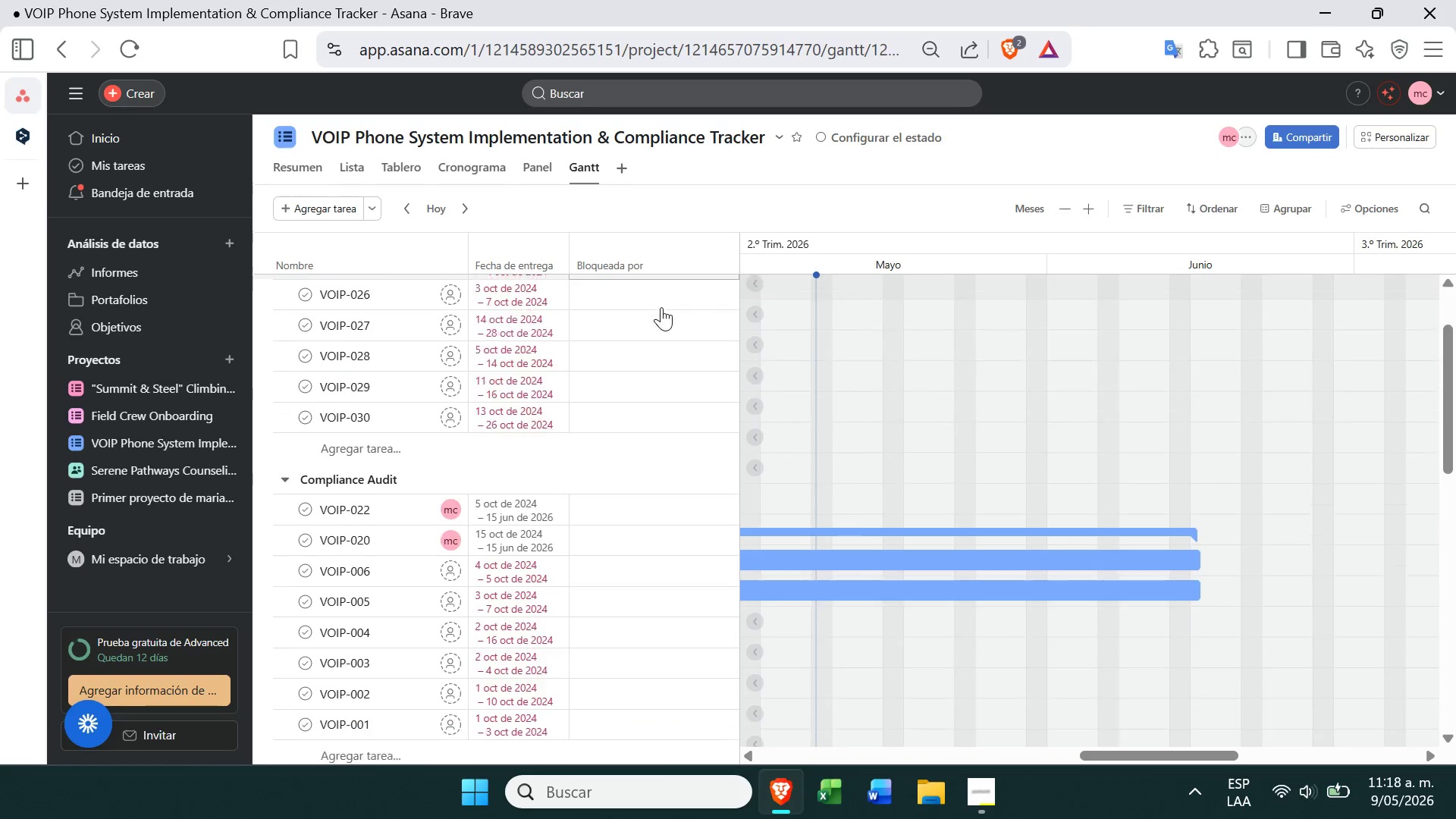 
mouse_move([488, 339])
 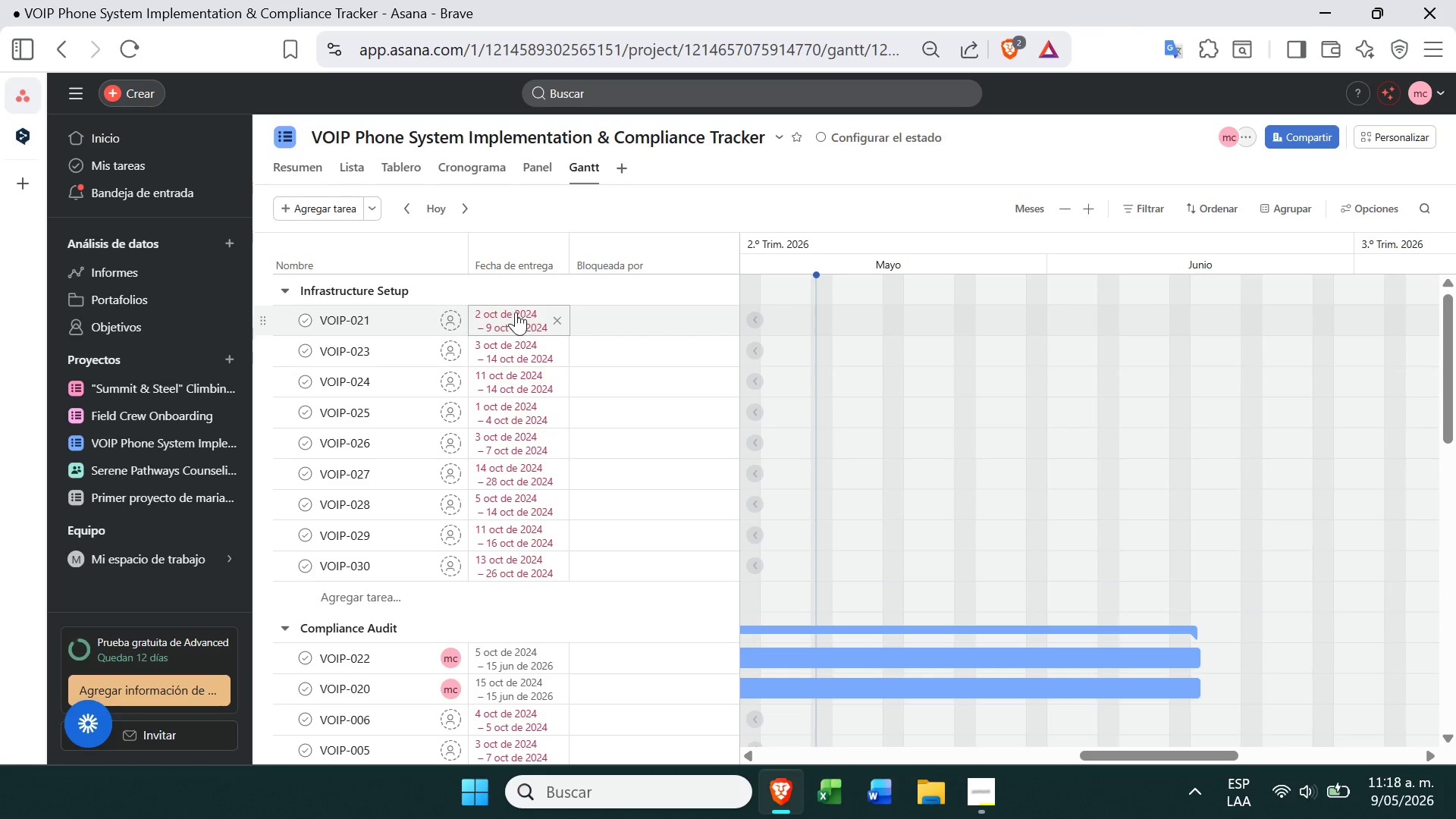 
left_click([515, 312])
 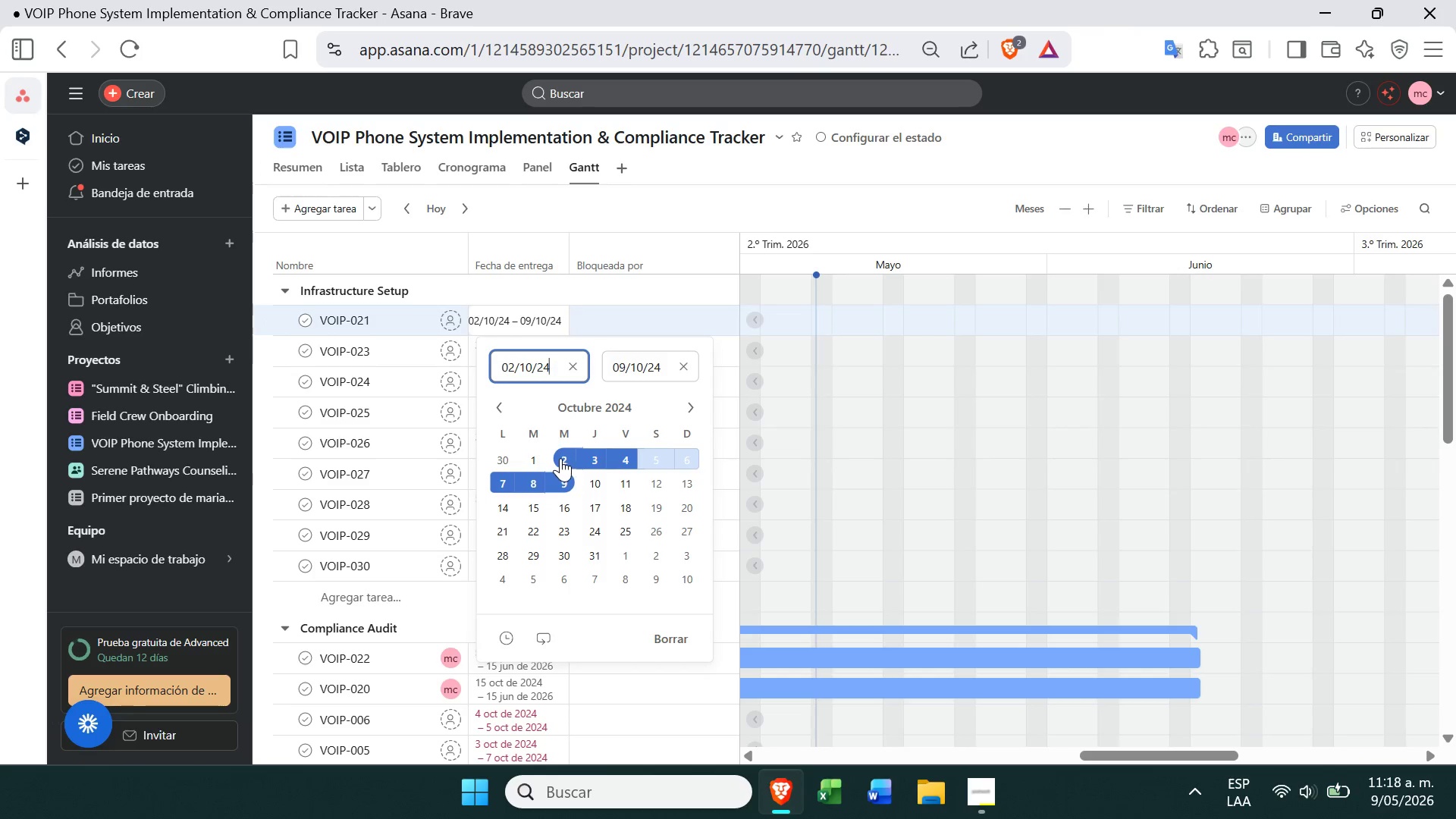 
left_click([598, 410])
 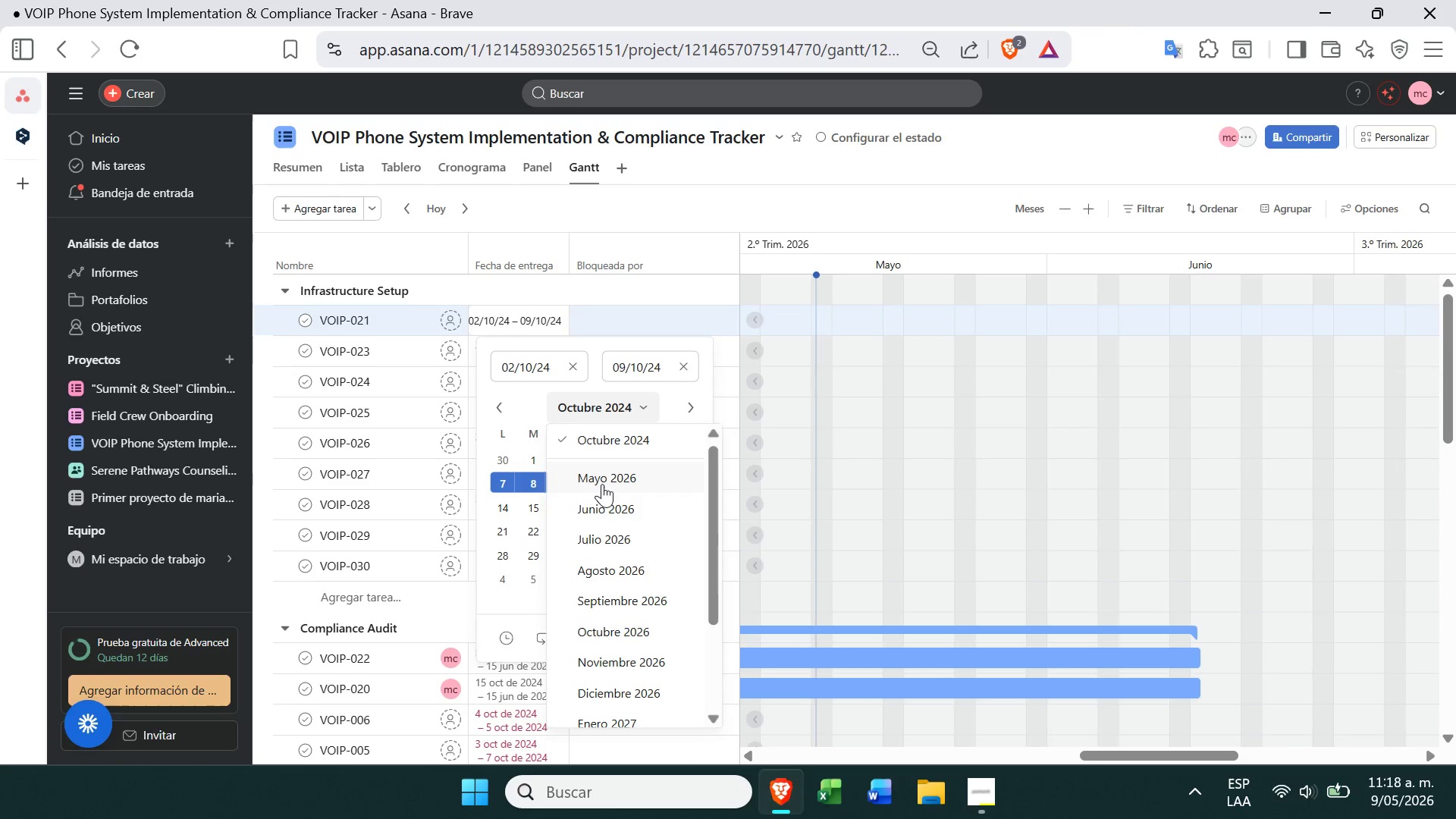 
left_click([602, 485])
 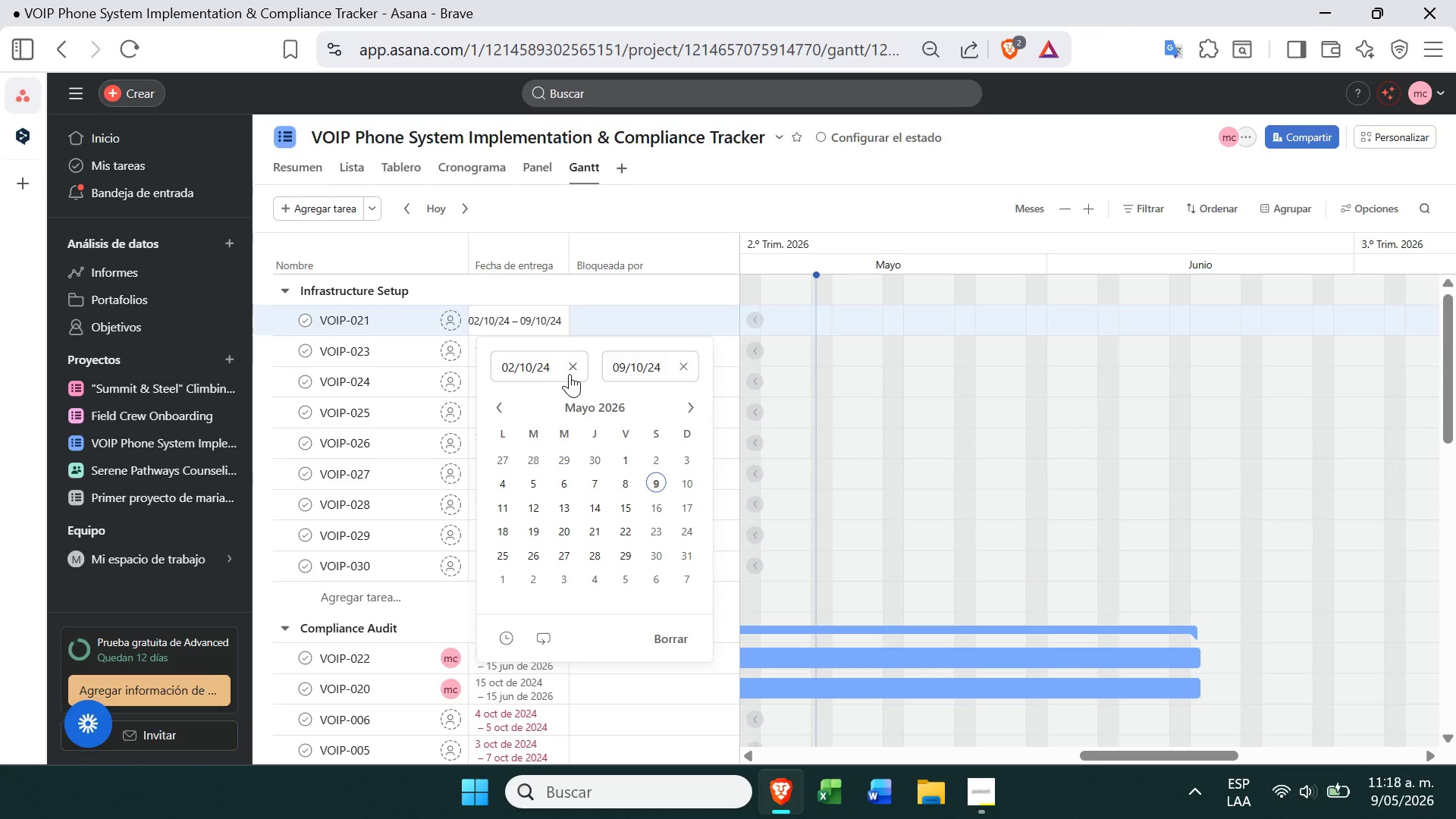 
left_click([573, 370])
 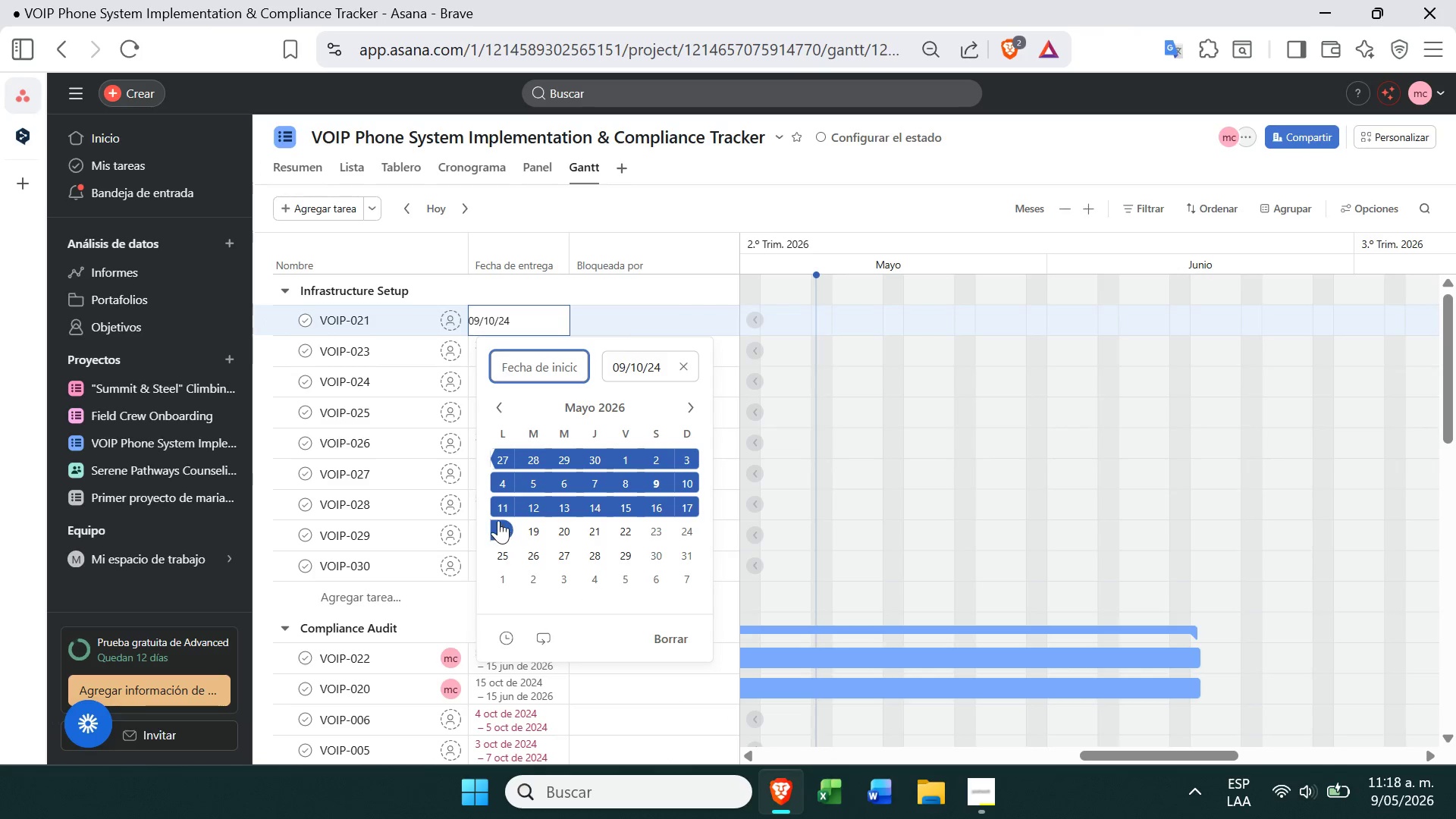 
left_click([497, 502])
 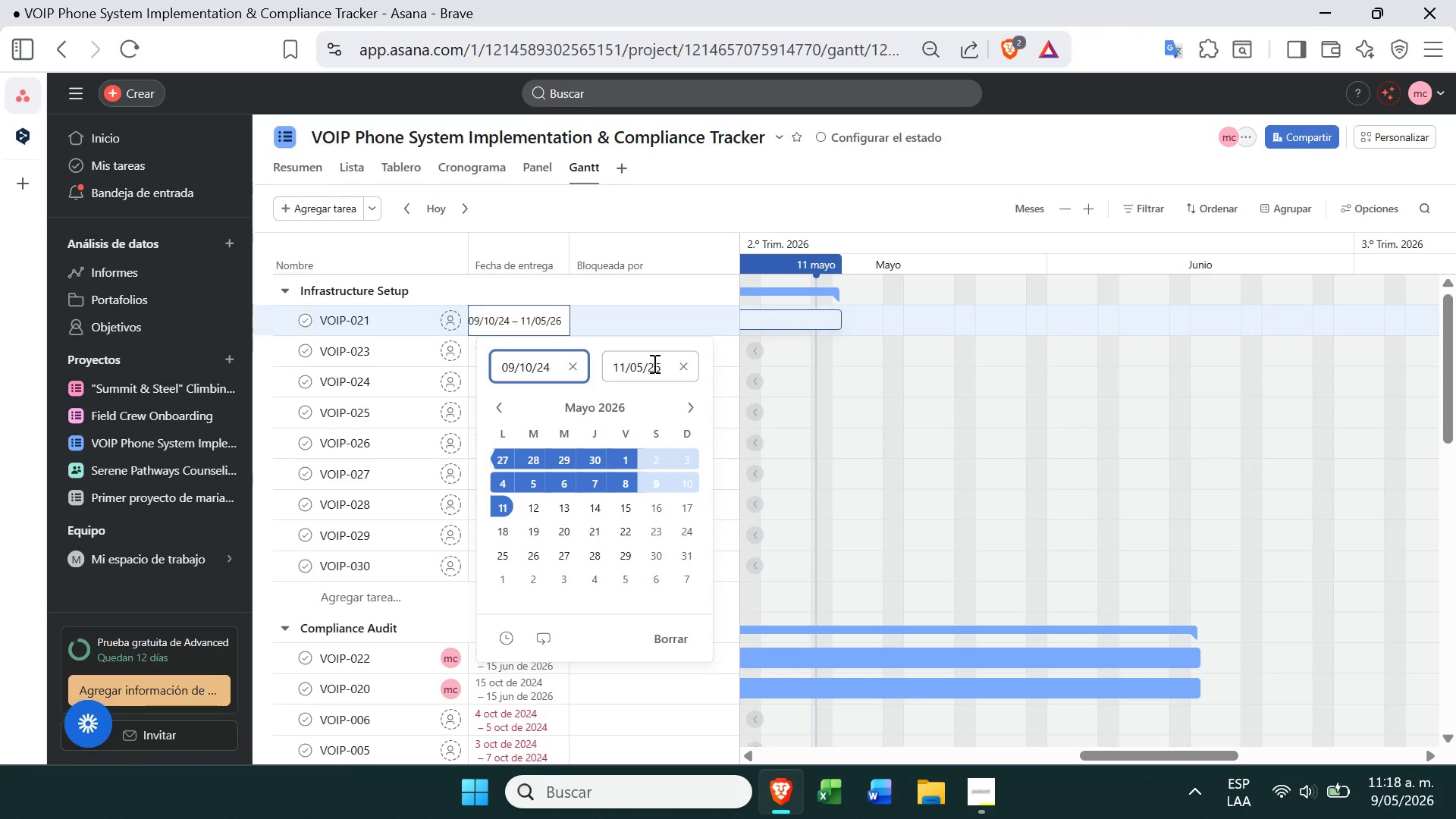 
left_click([679, 363])
 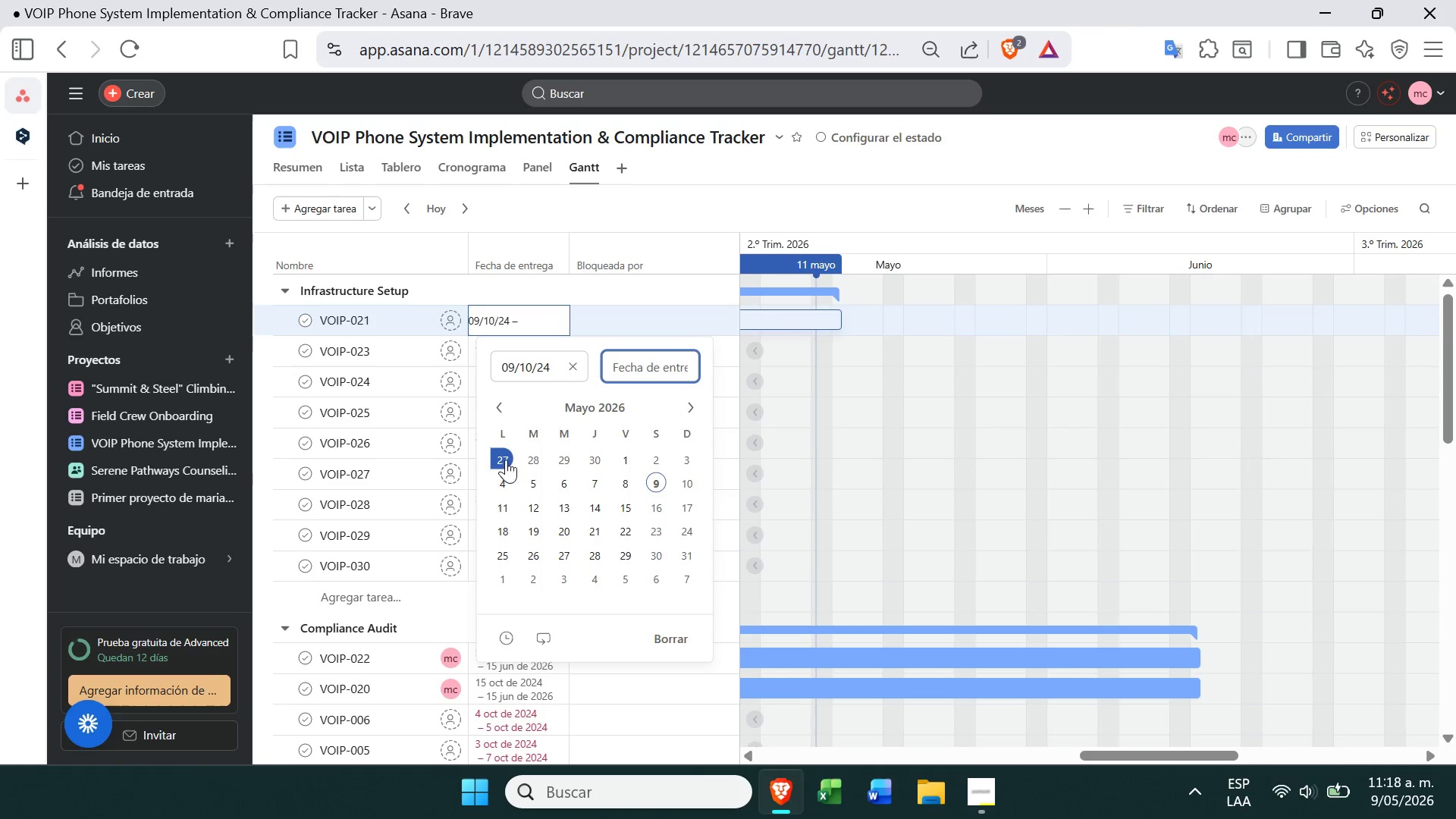 
left_click([501, 507])
 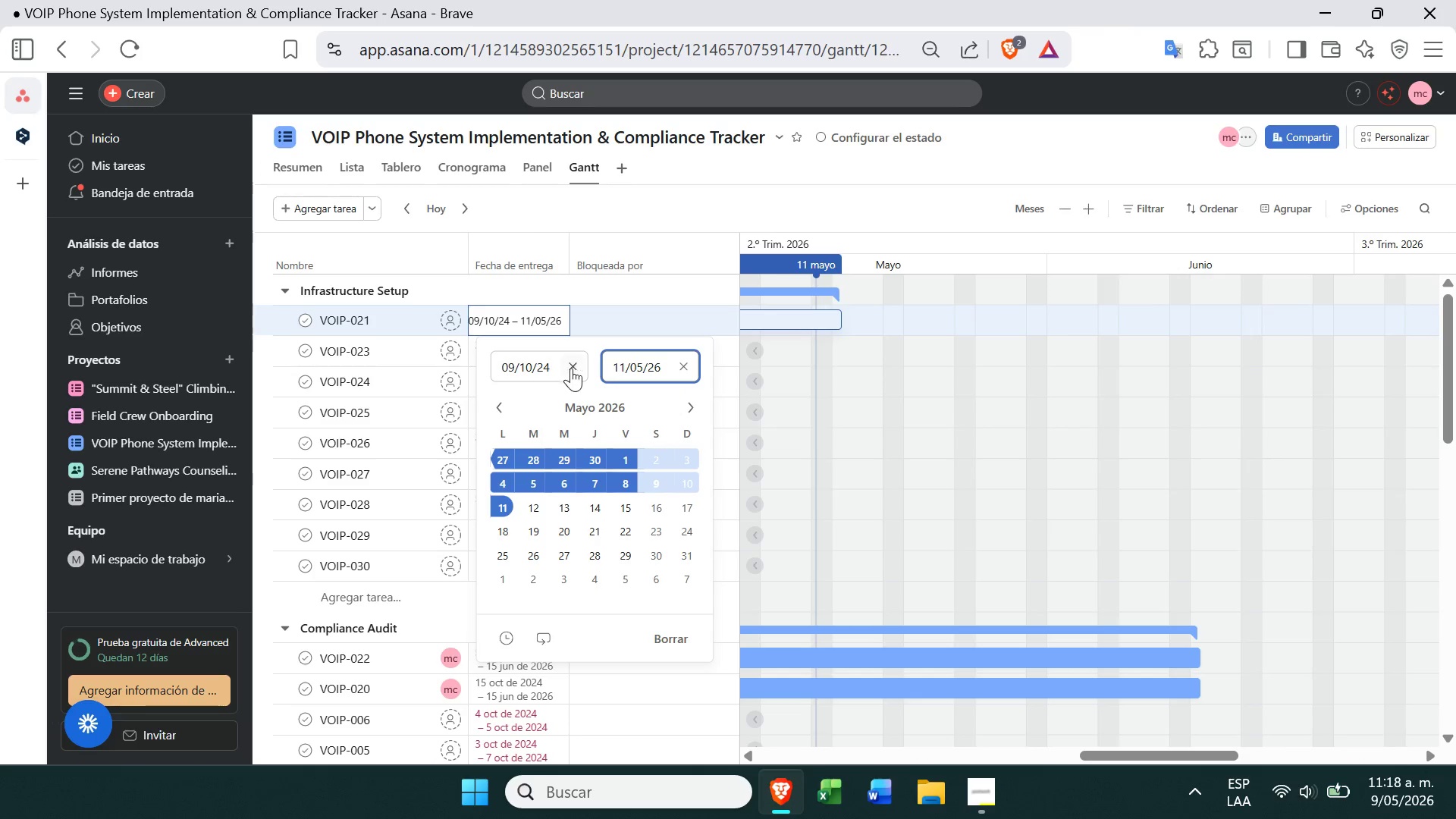 
left_click([569, 372])
 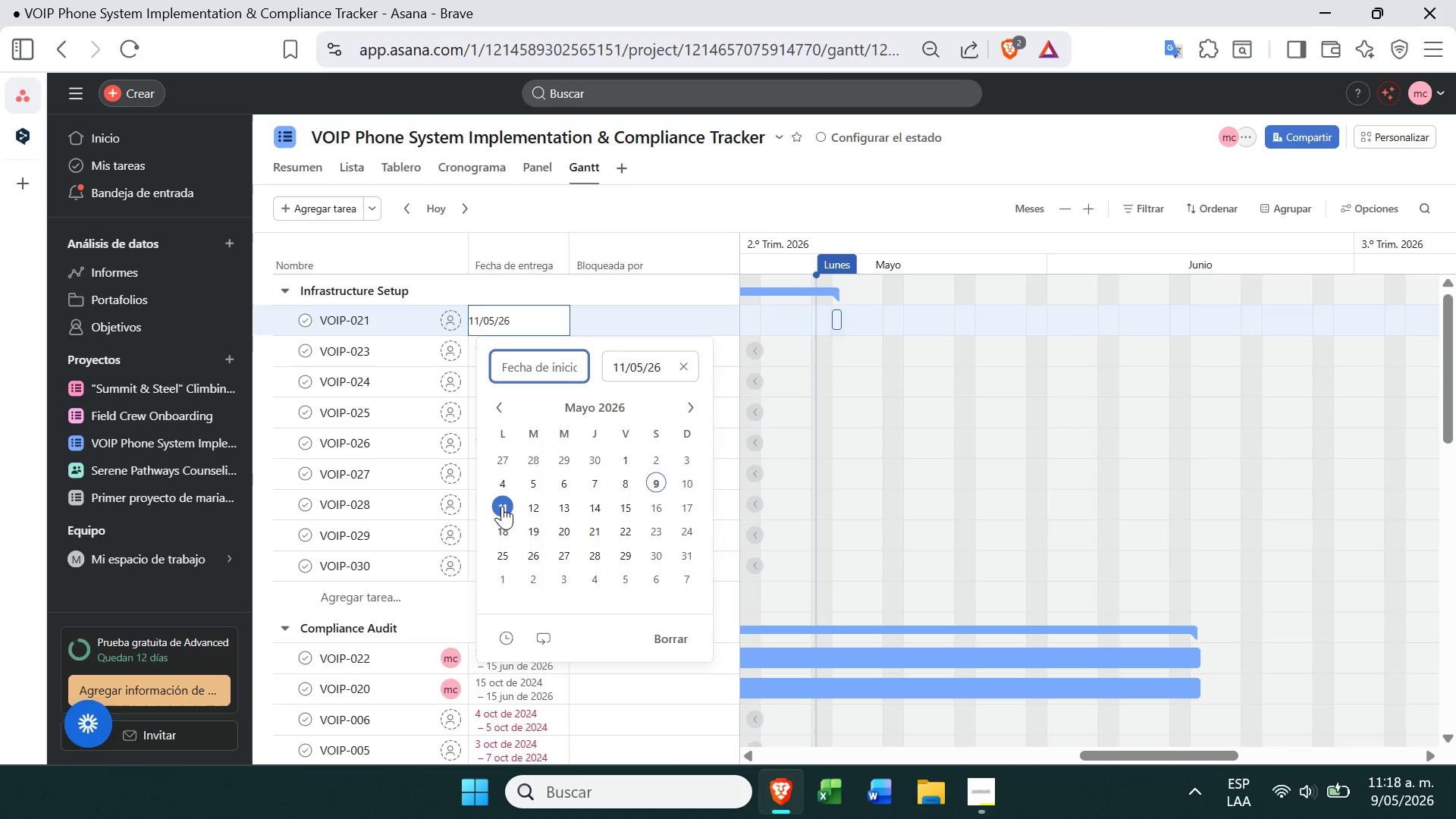 
left_click([496, 510])
 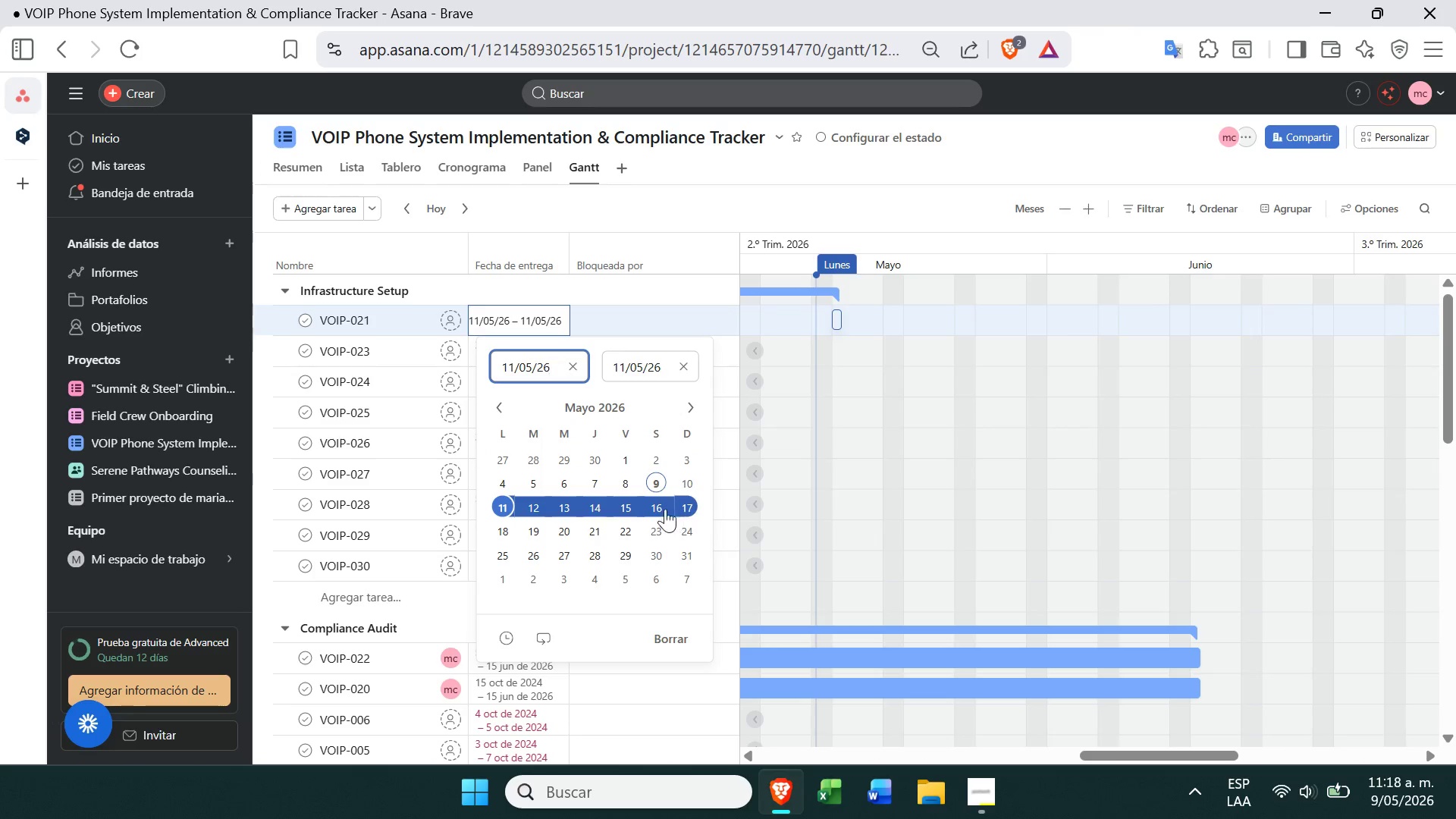 
left_click([653, 507])
 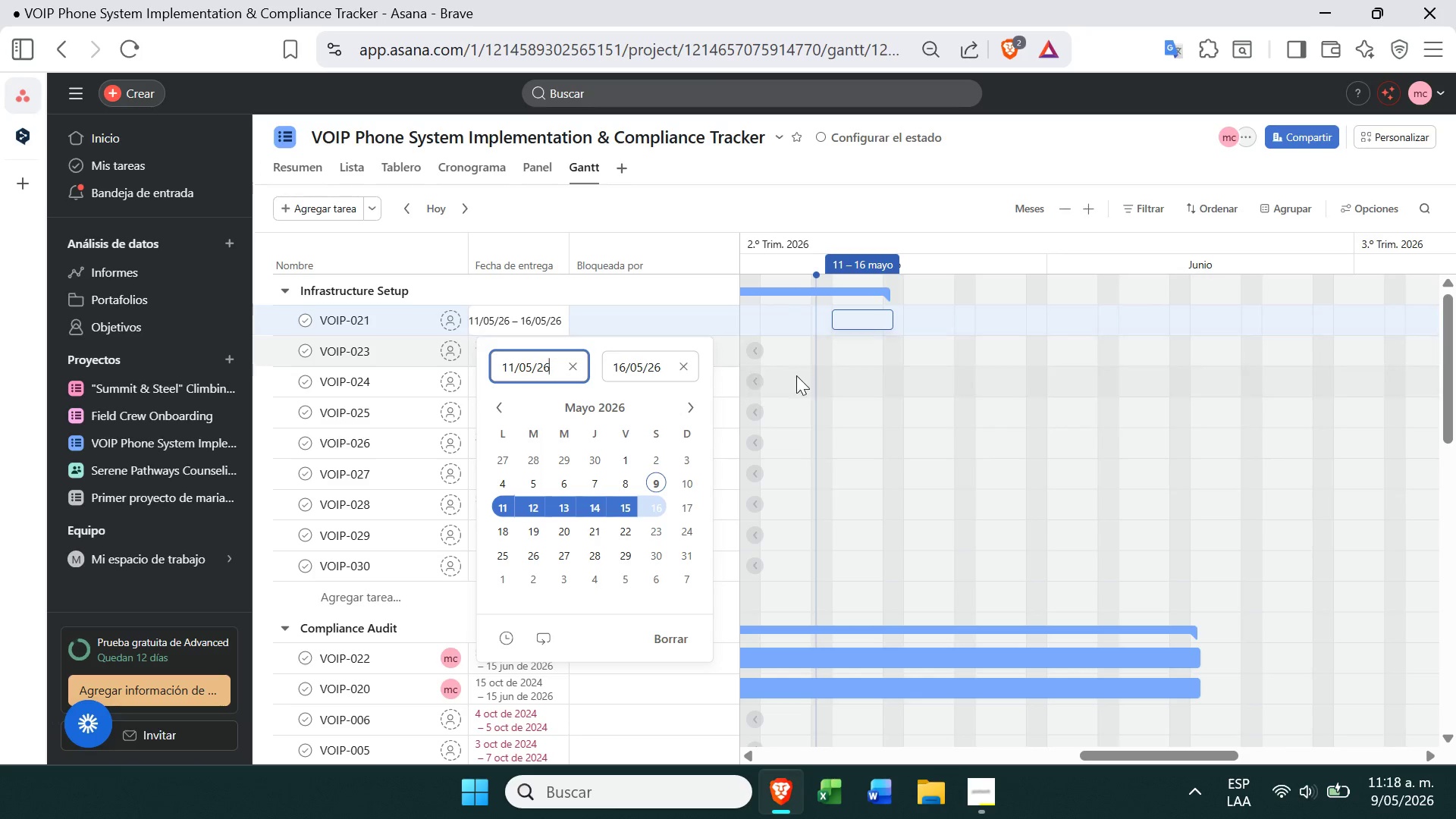 
left_click([811, 368])
 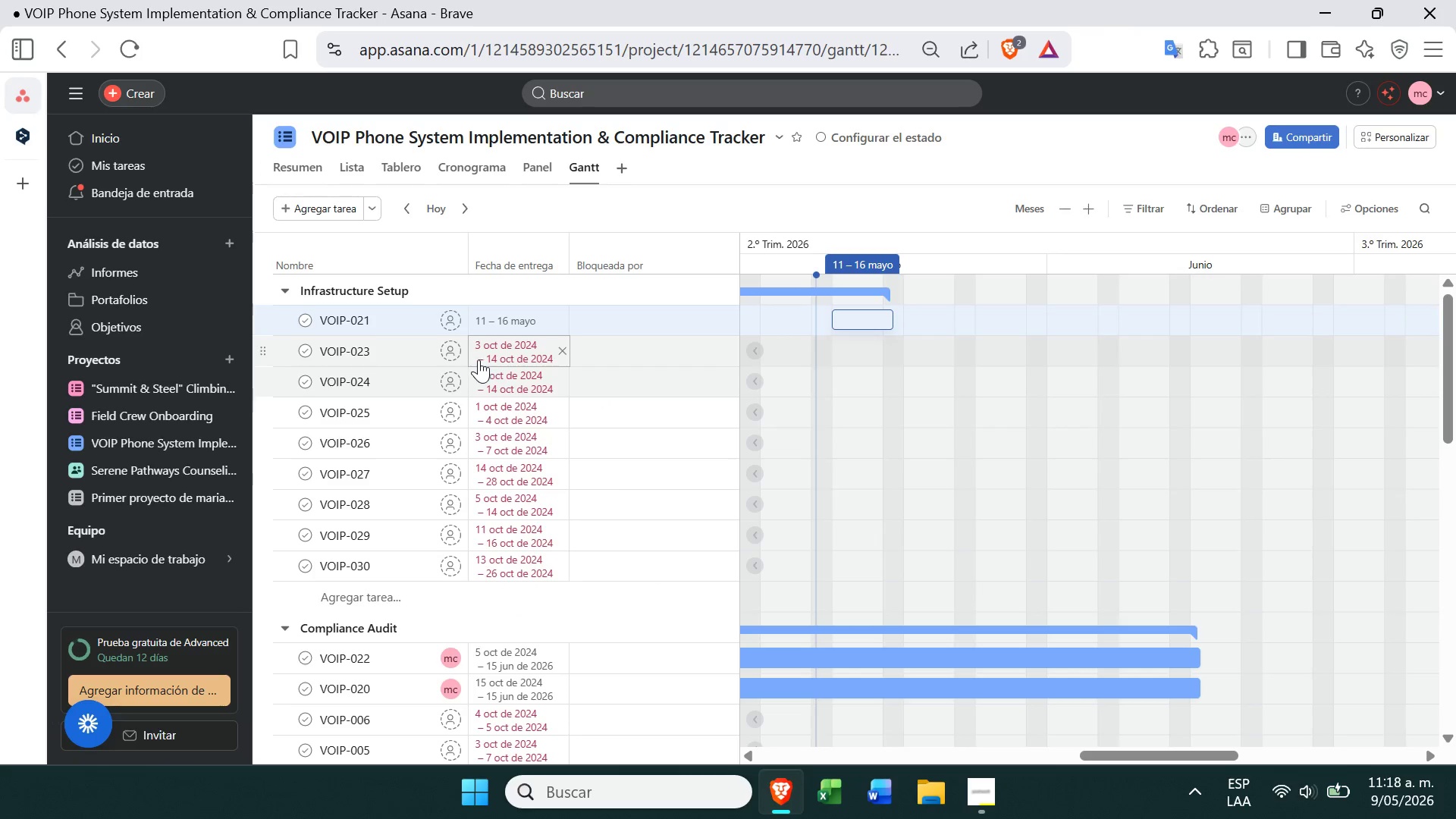 
left_click([497, 354])
 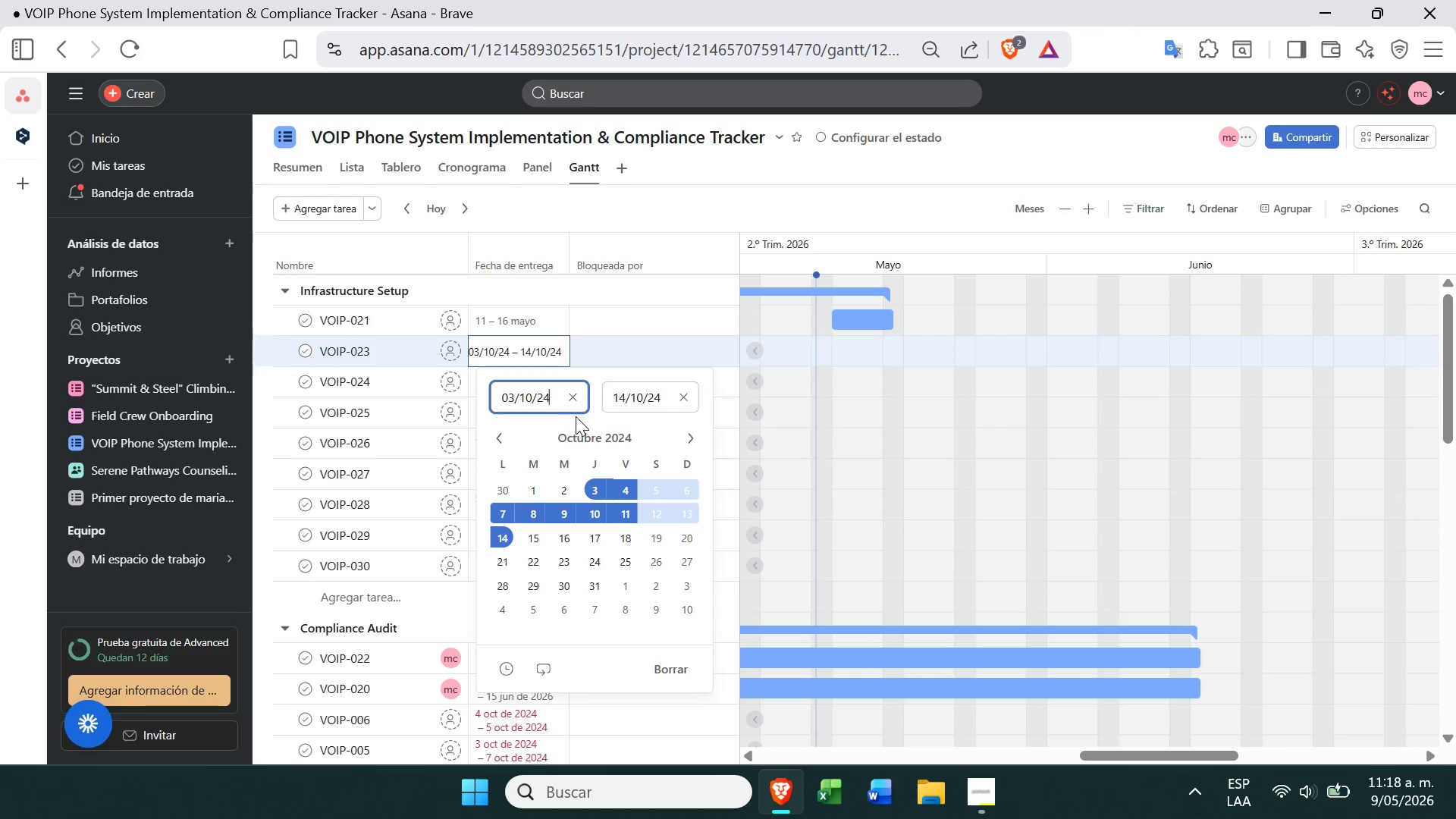 
left_click([588, 432])
 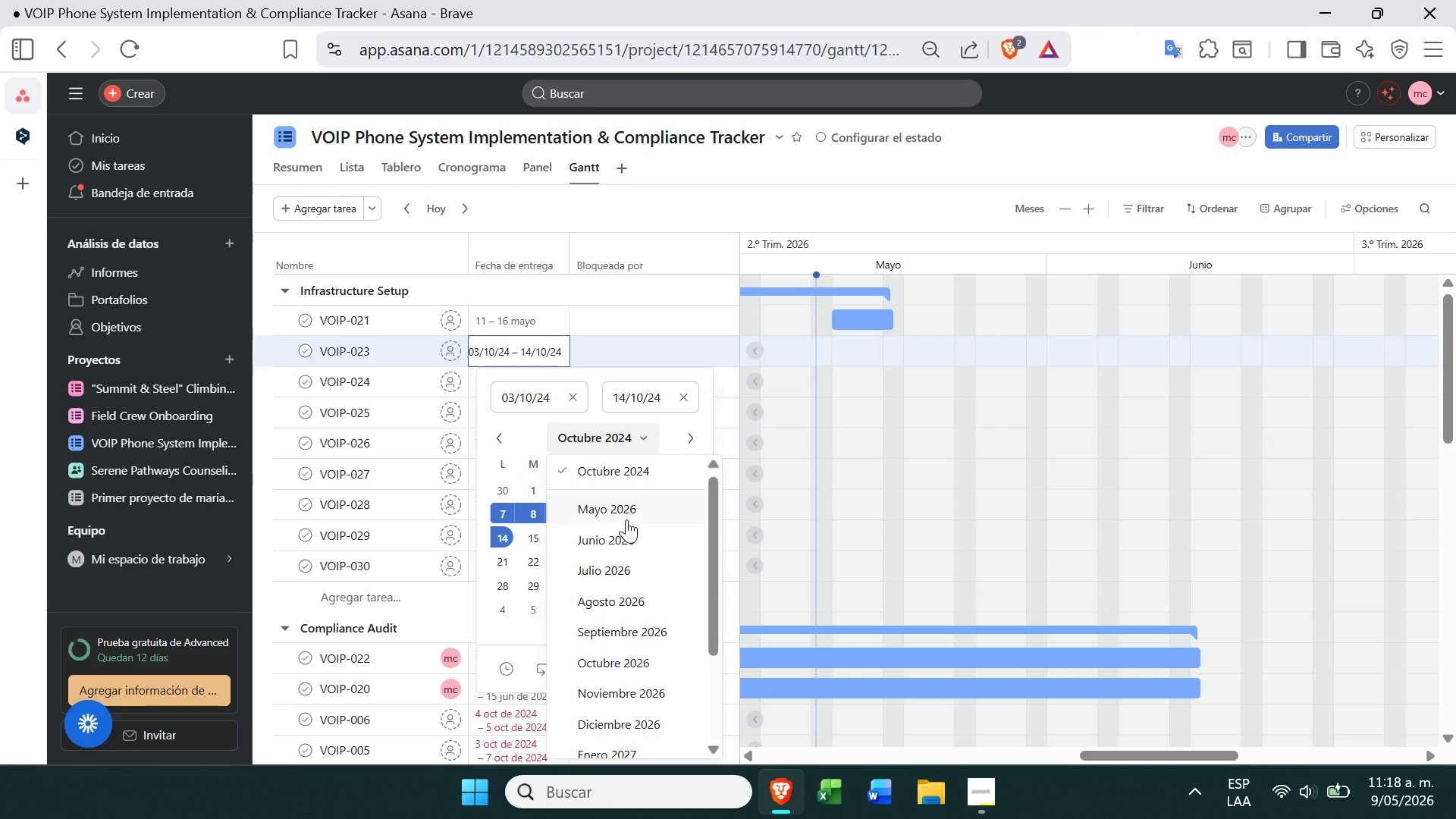 
left_click([629, 515])
 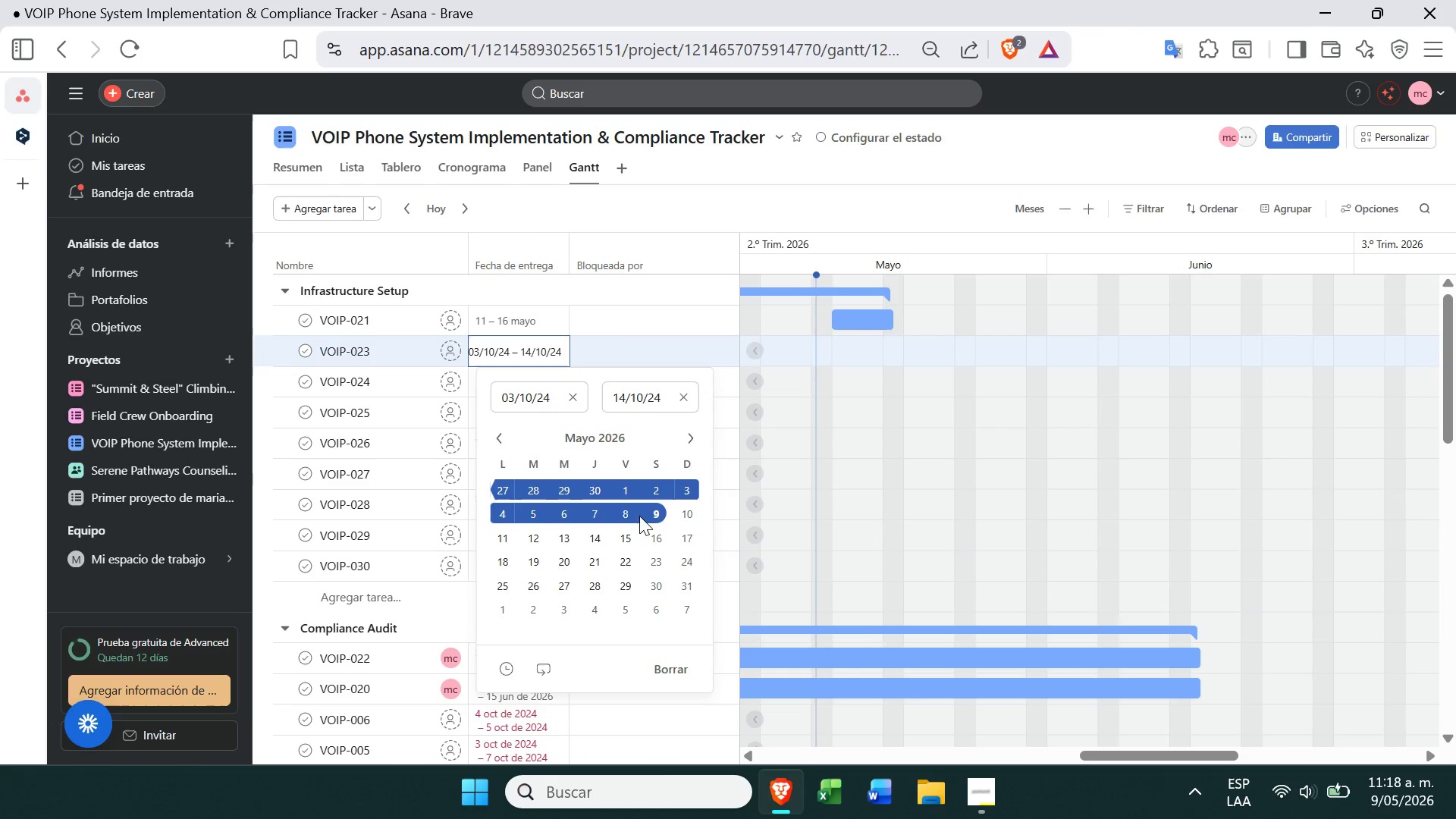 
left_click([494, 544])
 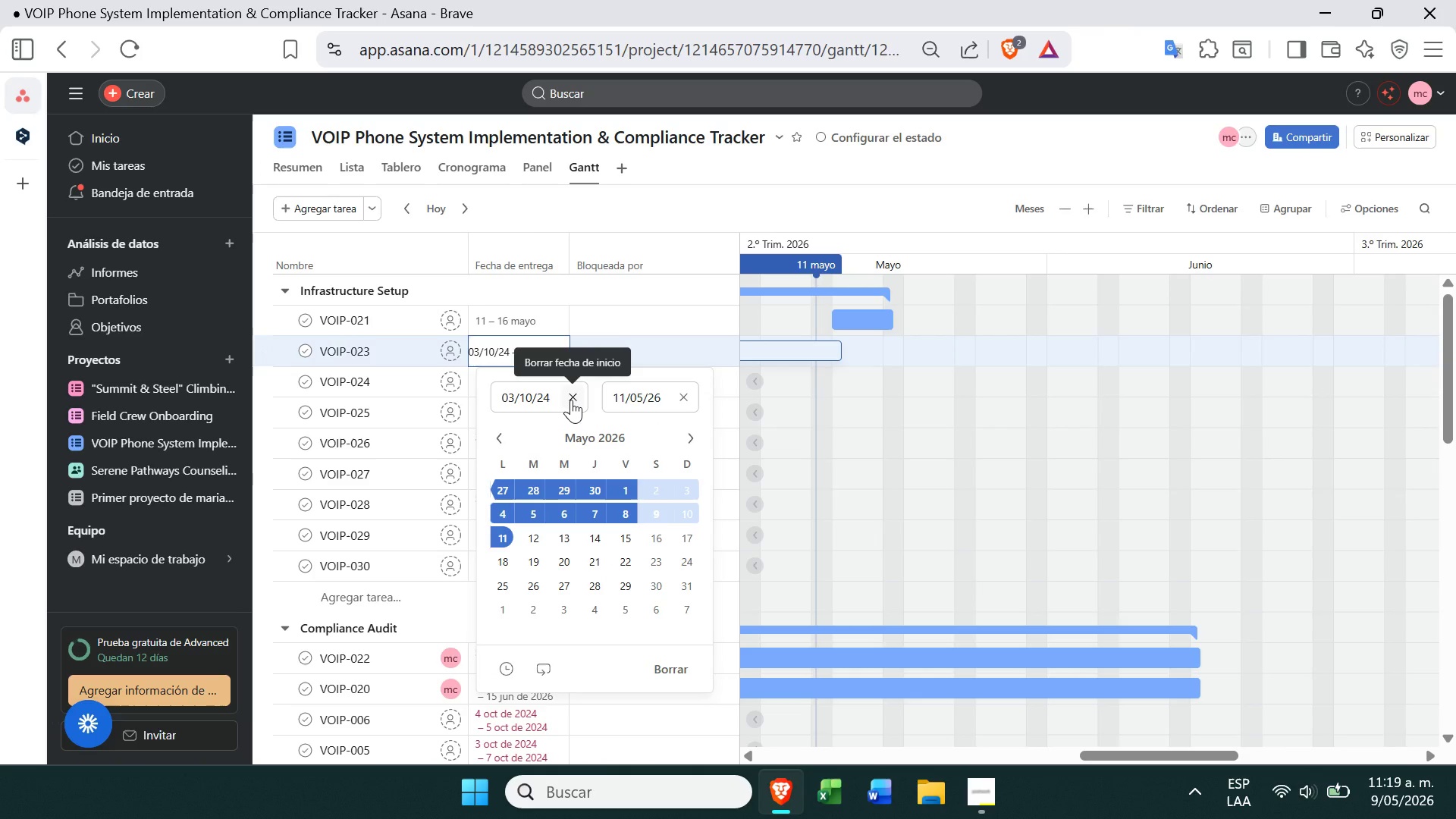 
left_click([571, 400])
 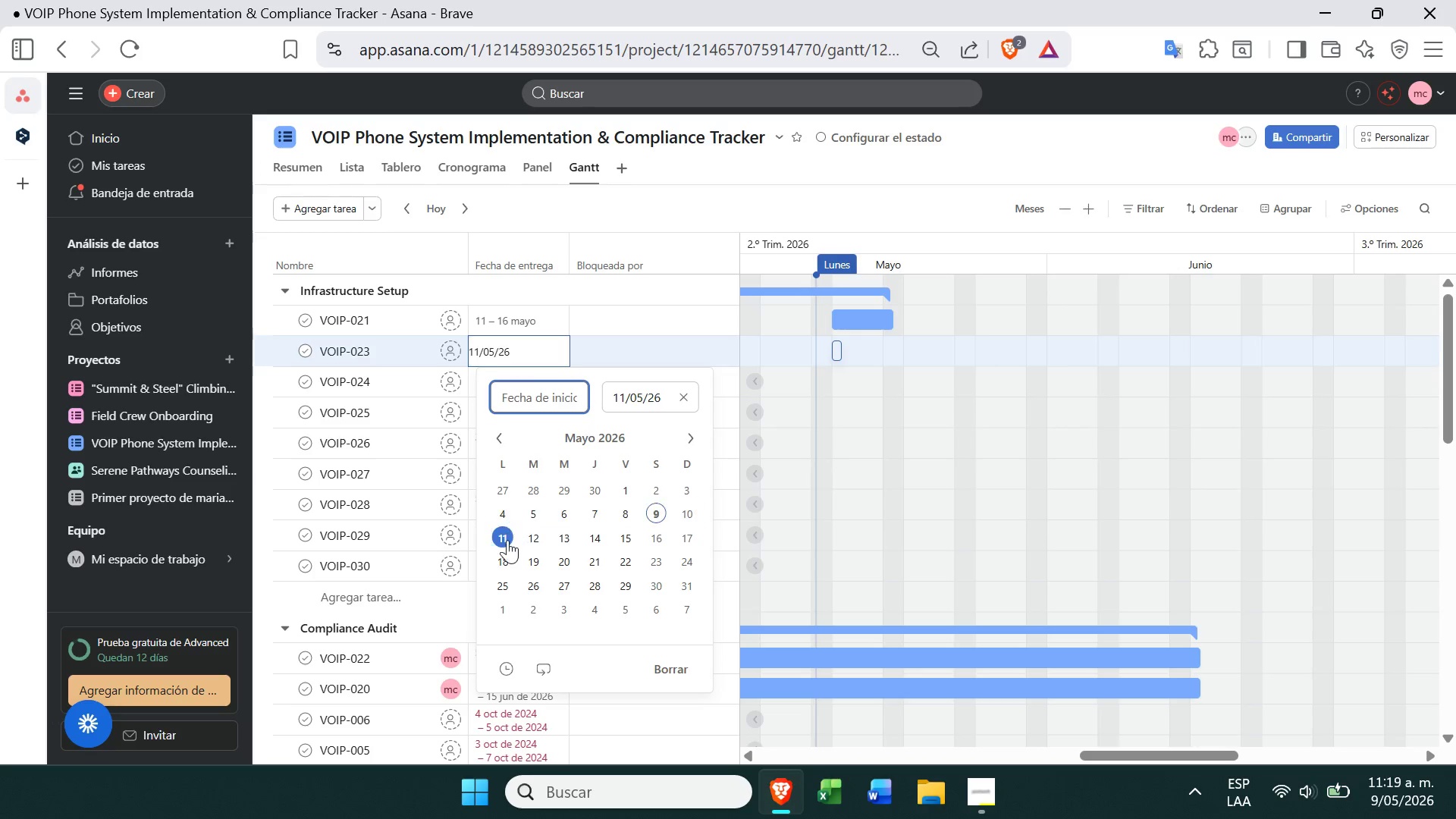 
left_click([508, 536])
 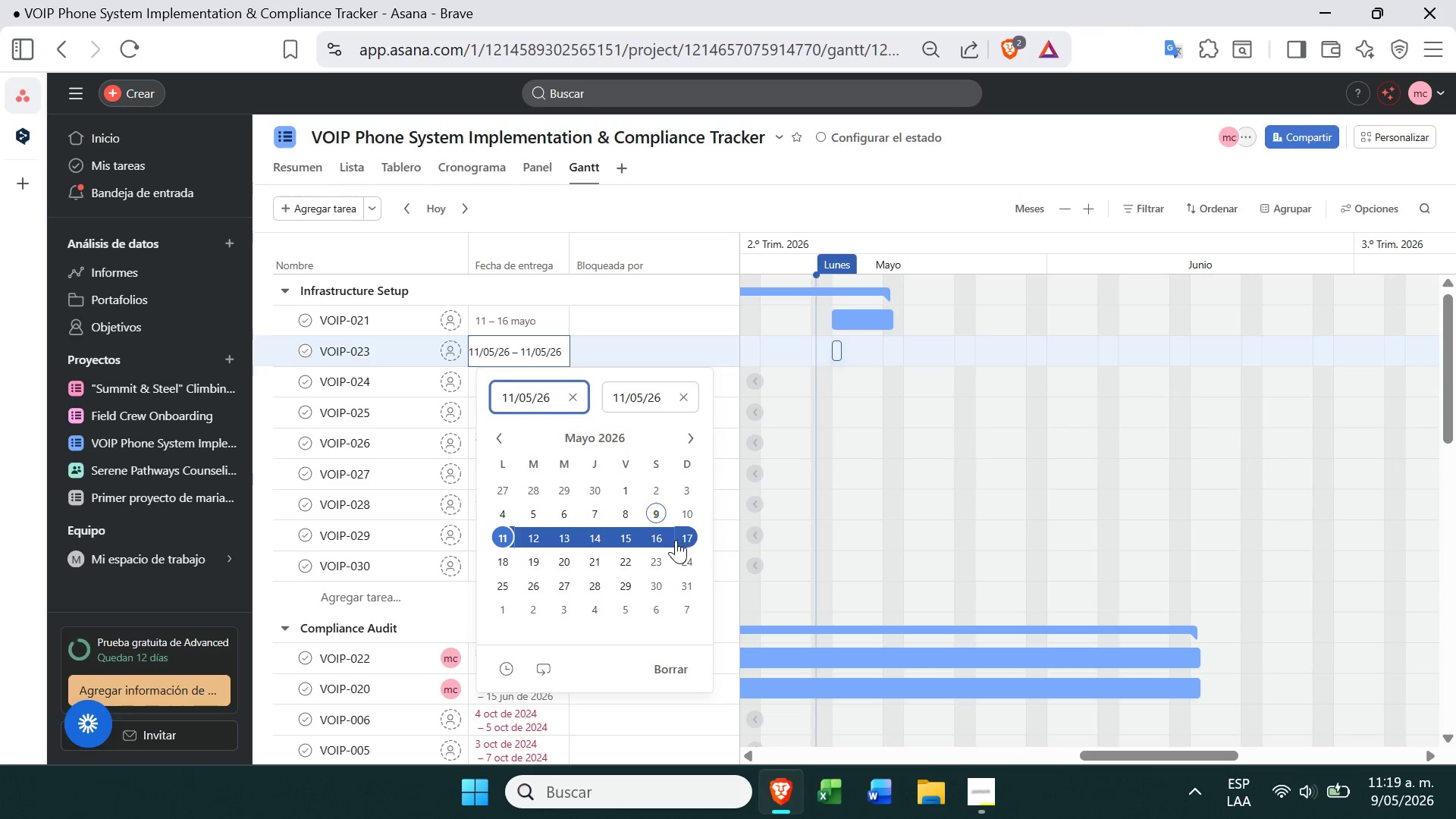 
left_click([651, 533])
 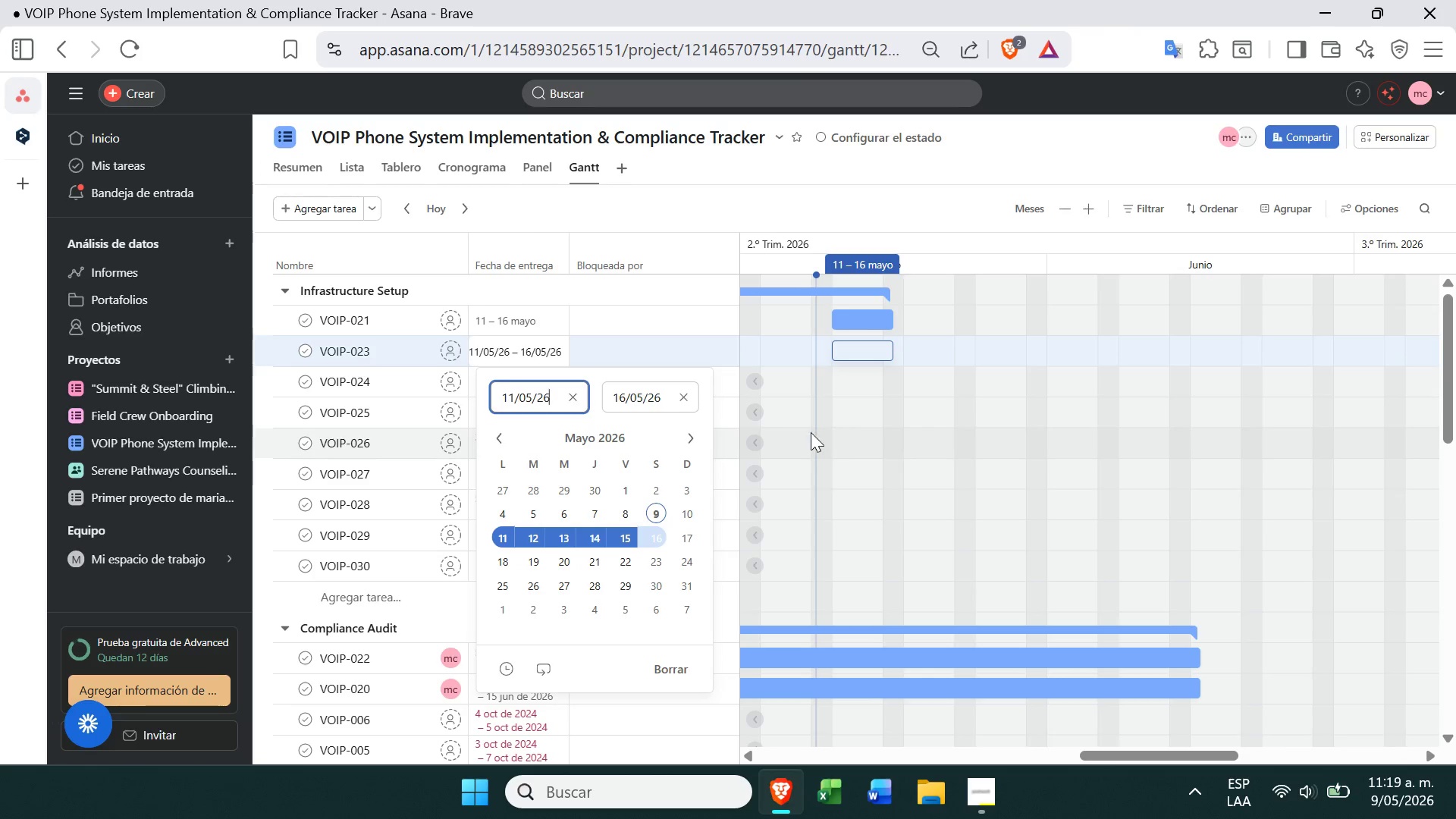 
left_click([800, 462])
 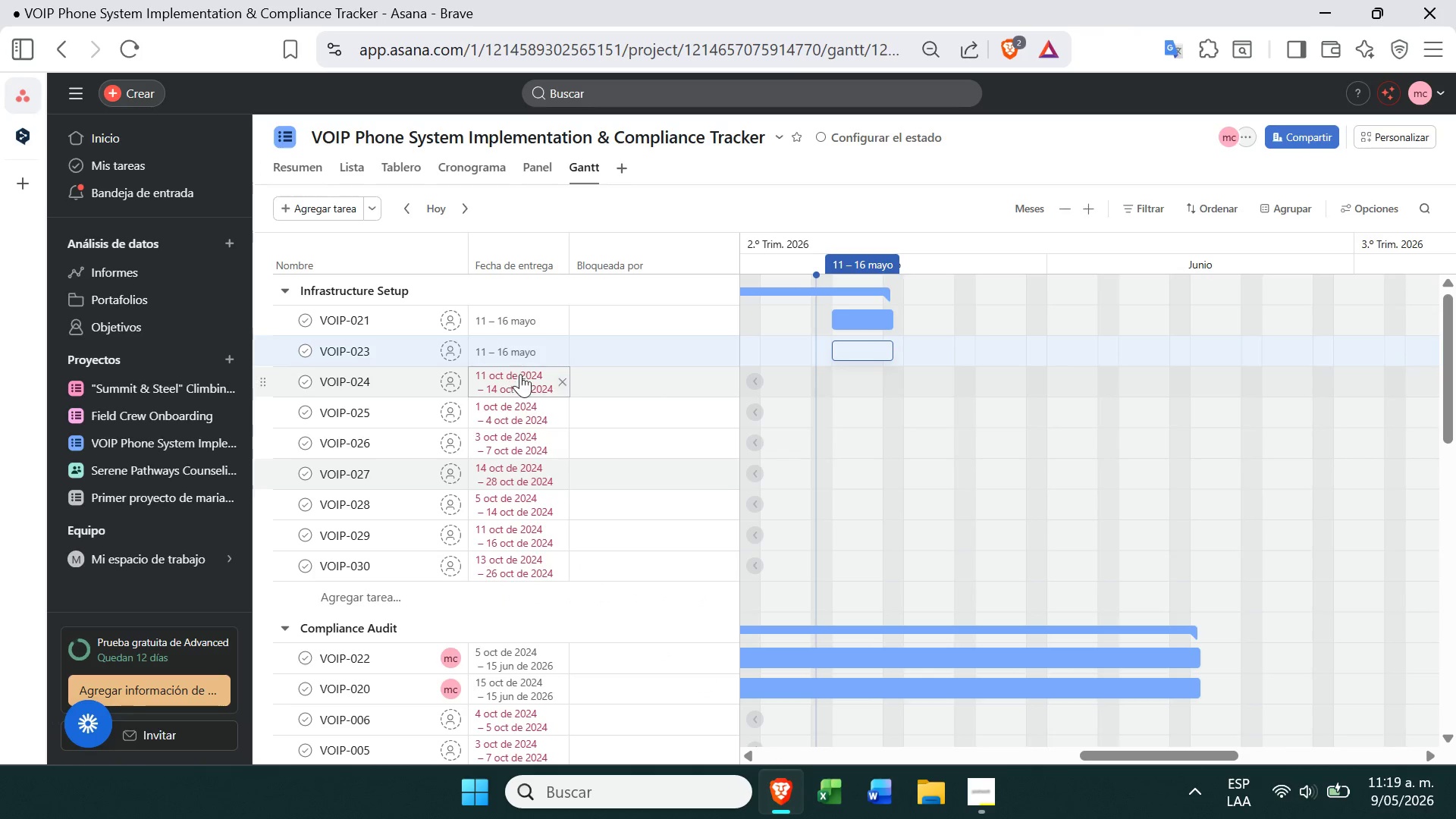 
left_click([526, 381])
 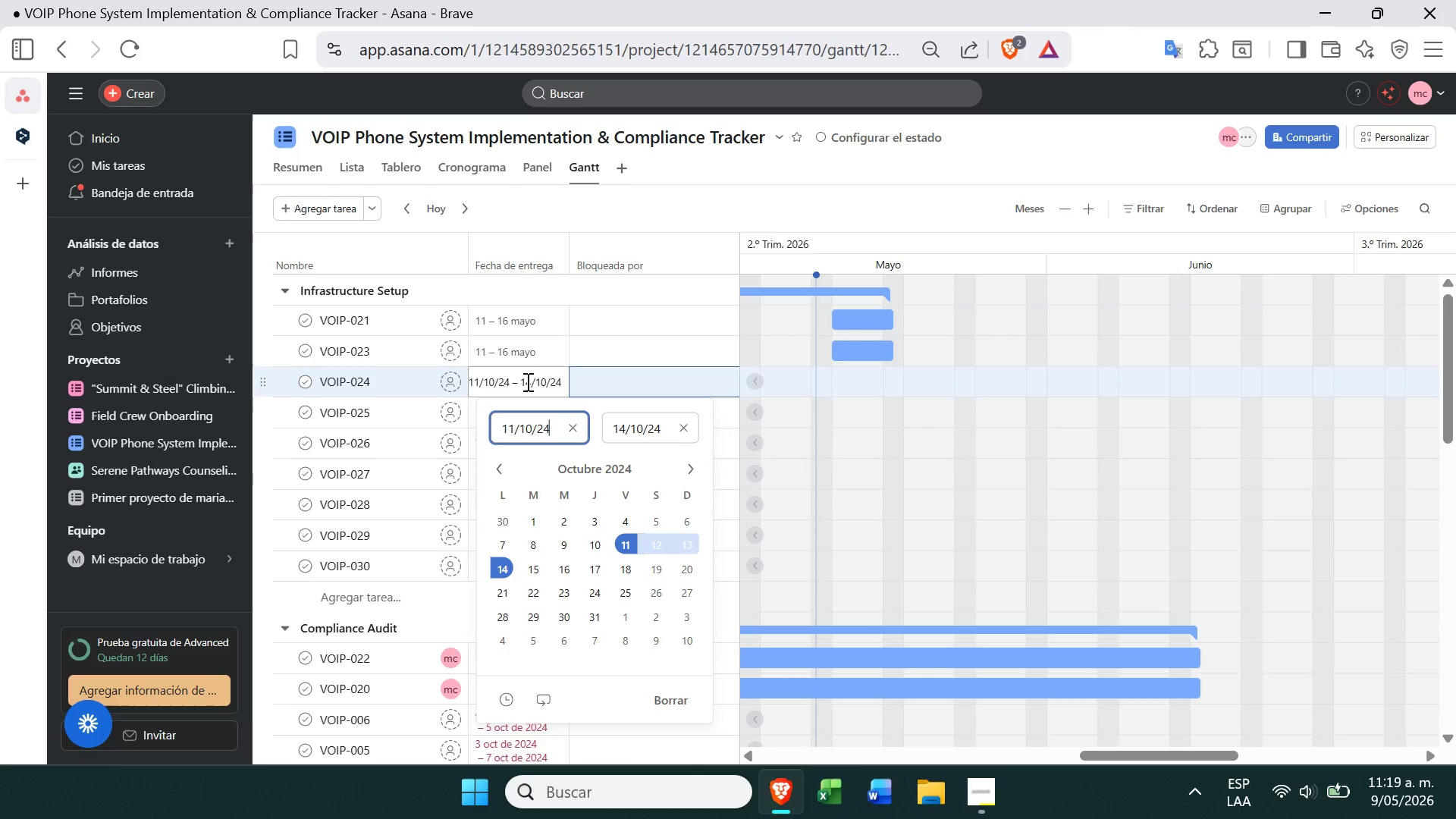 
left_click([942, 462])
 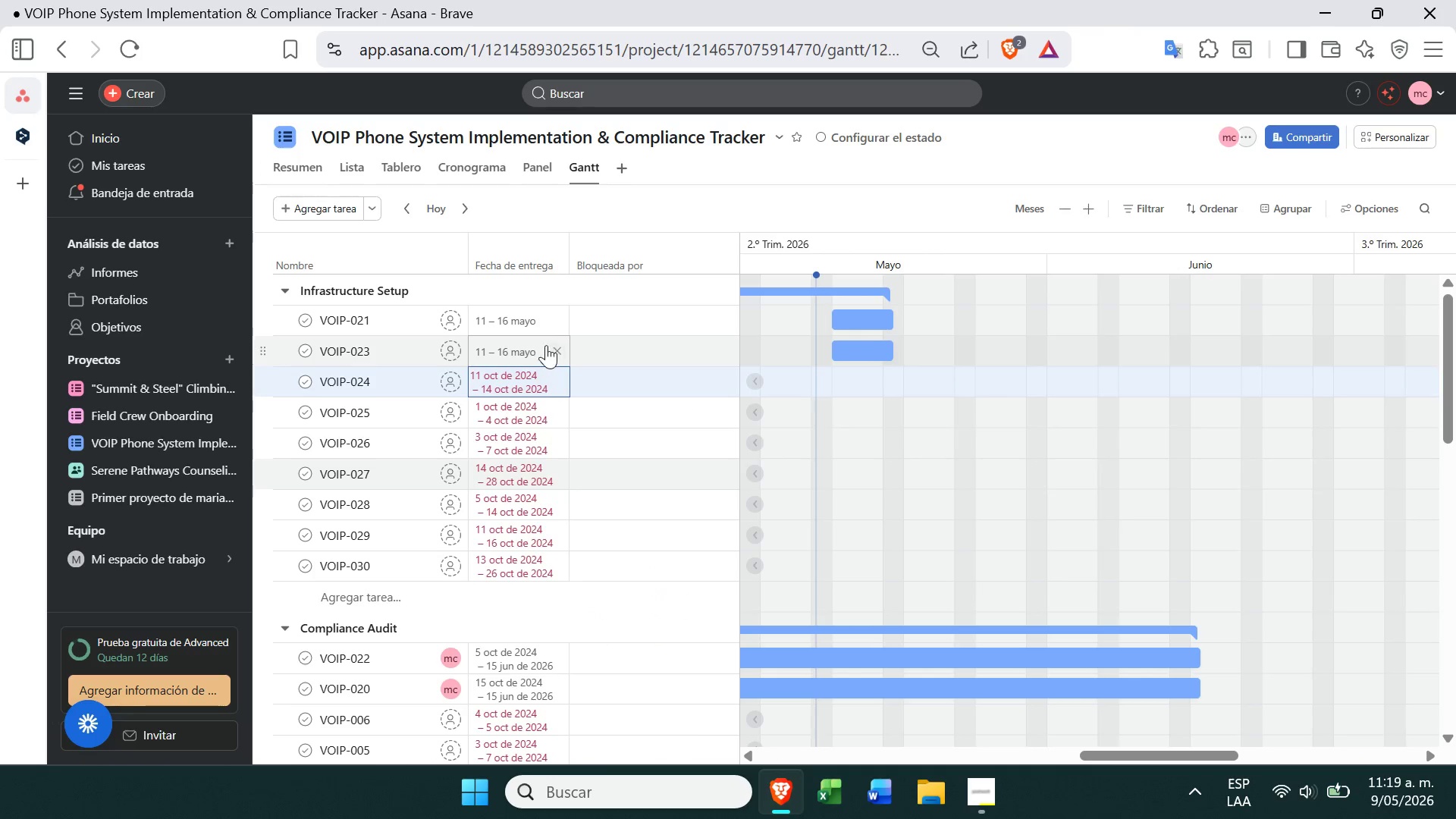 
left_click([538, 345])
 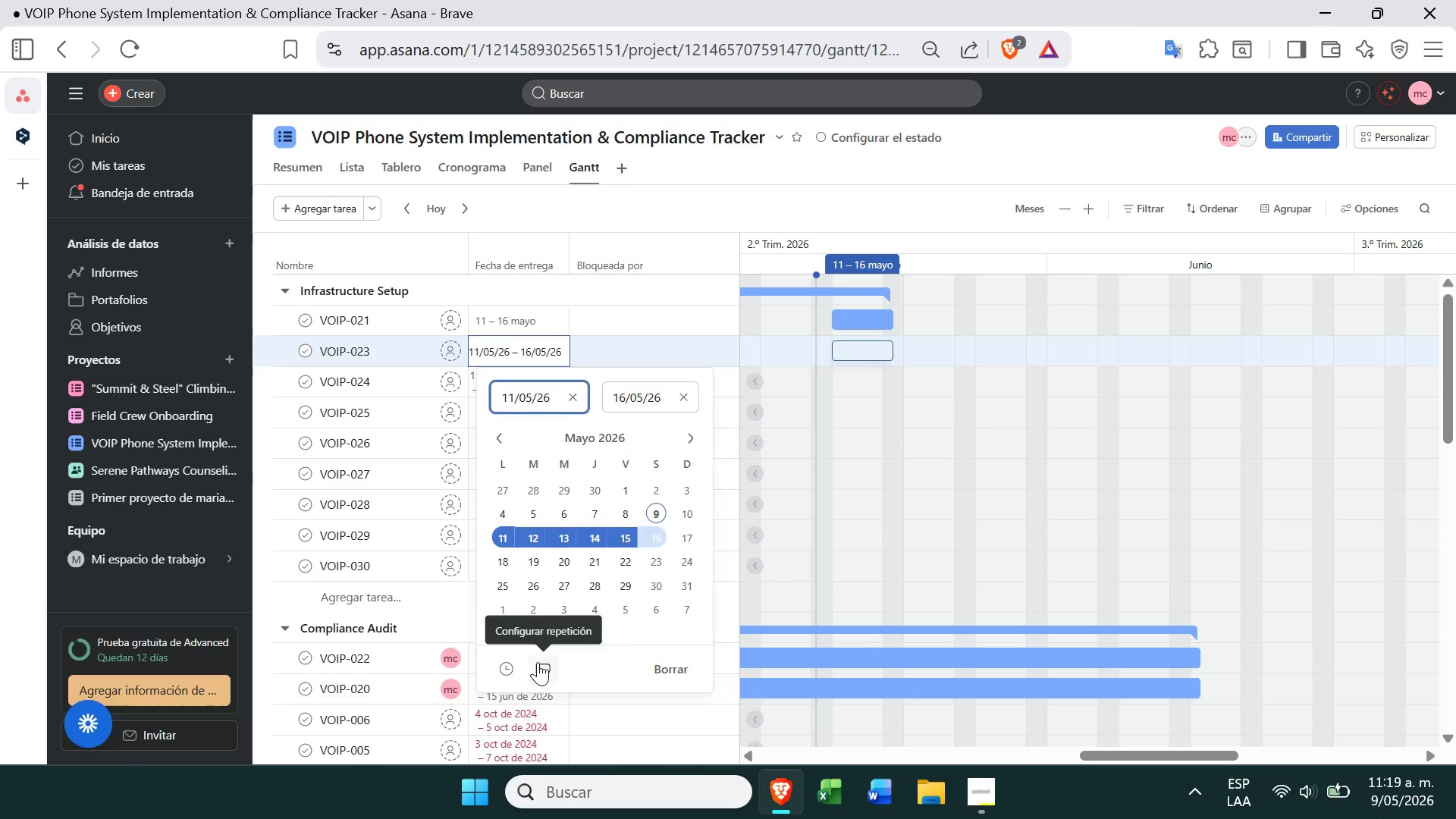 
left_click([886, 530])
 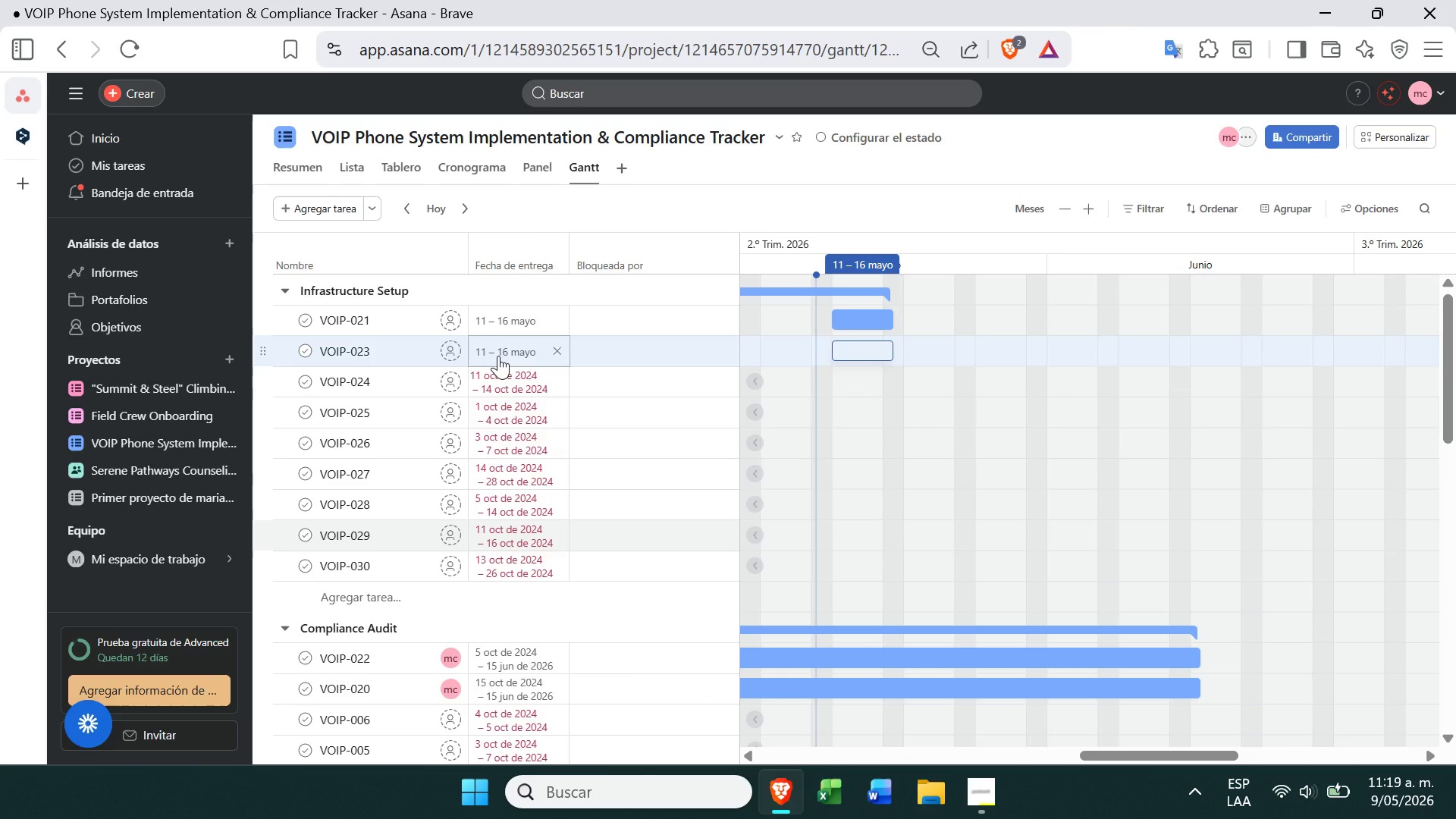 
left_click_drag(start_coordinate=[498, 356], to_coordinate=[488, 403])
 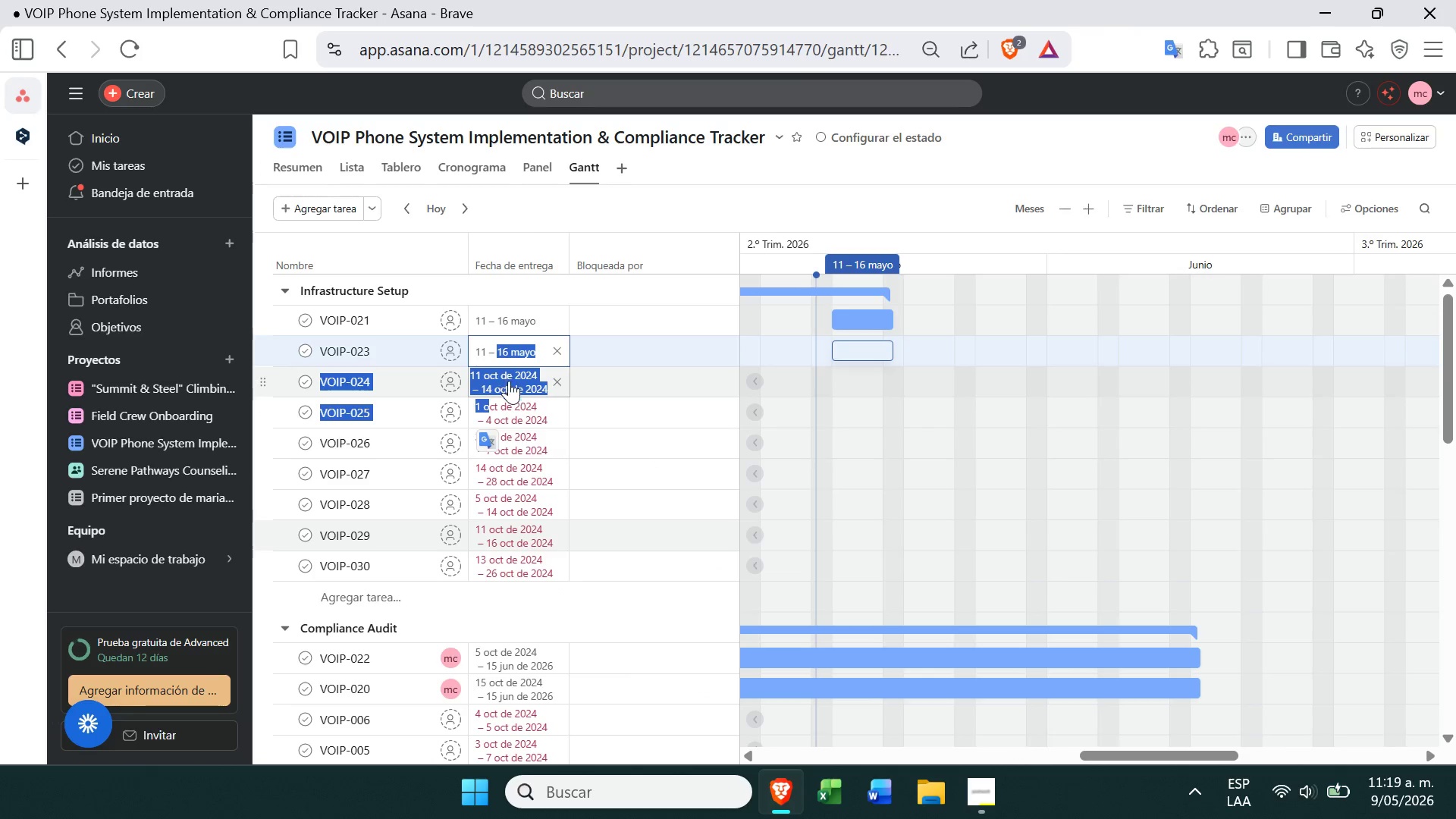 
left_click([509, 385])
 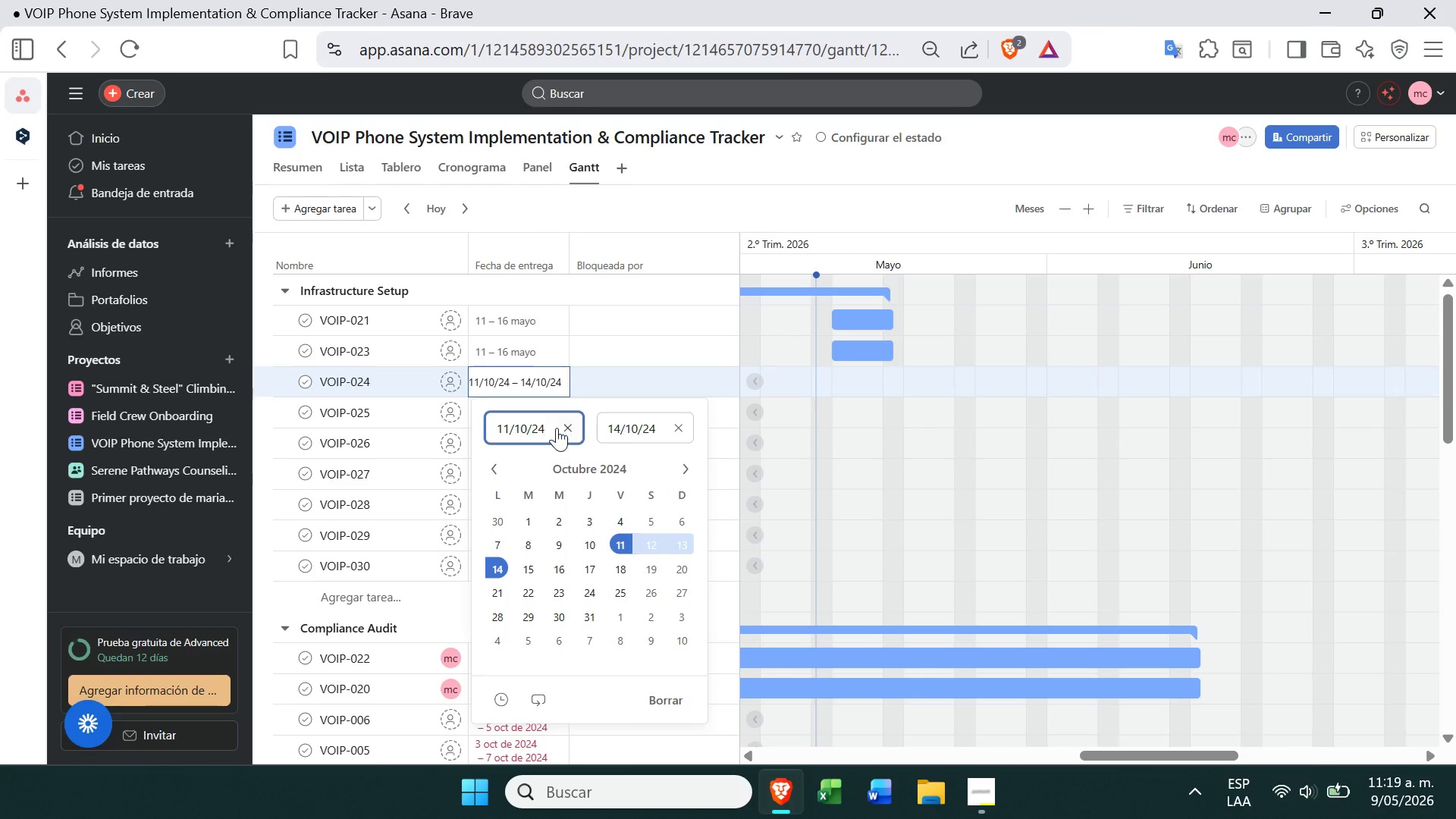 
double_click([601, 473])
 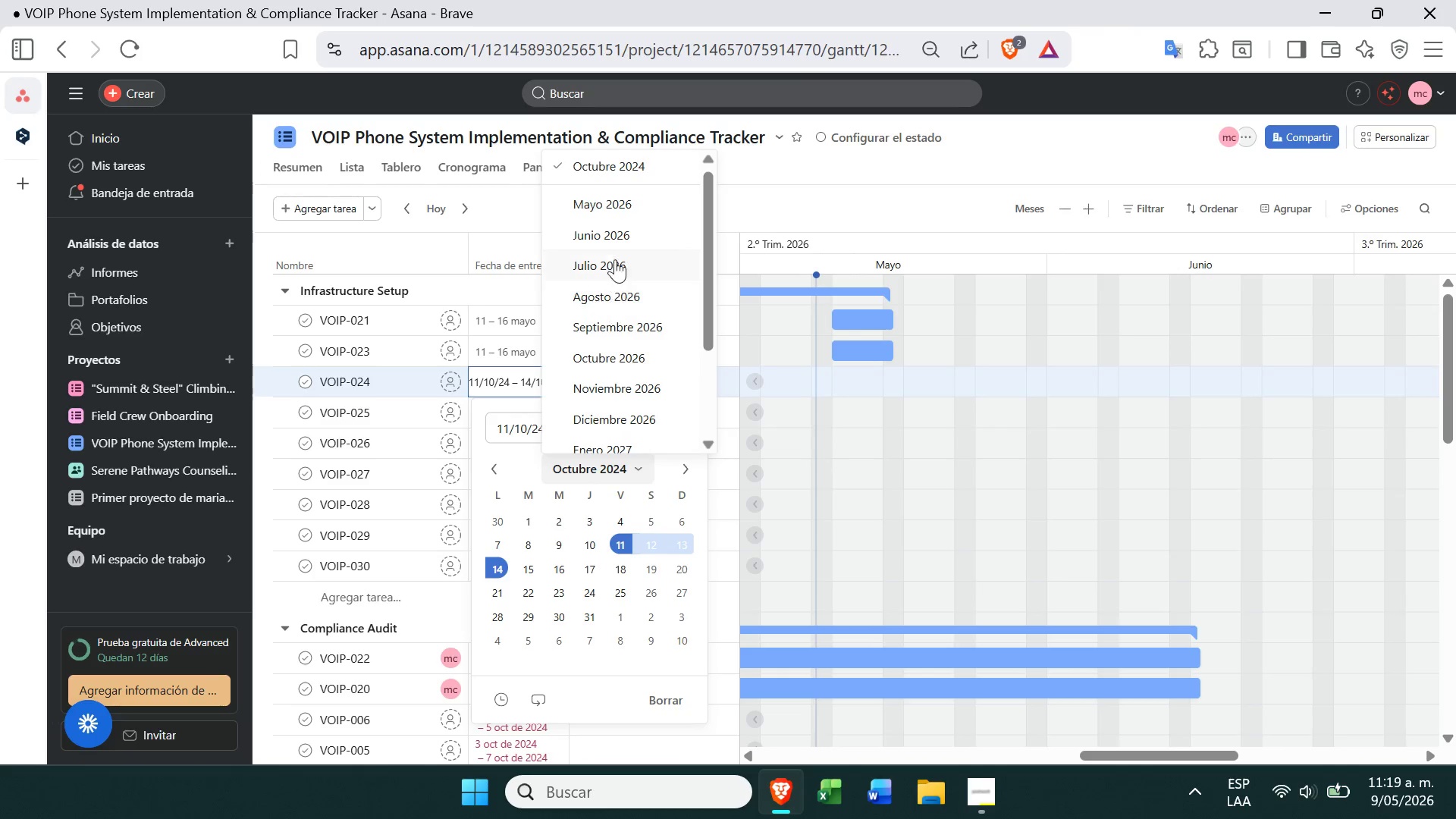 
left_click([629, 205])
 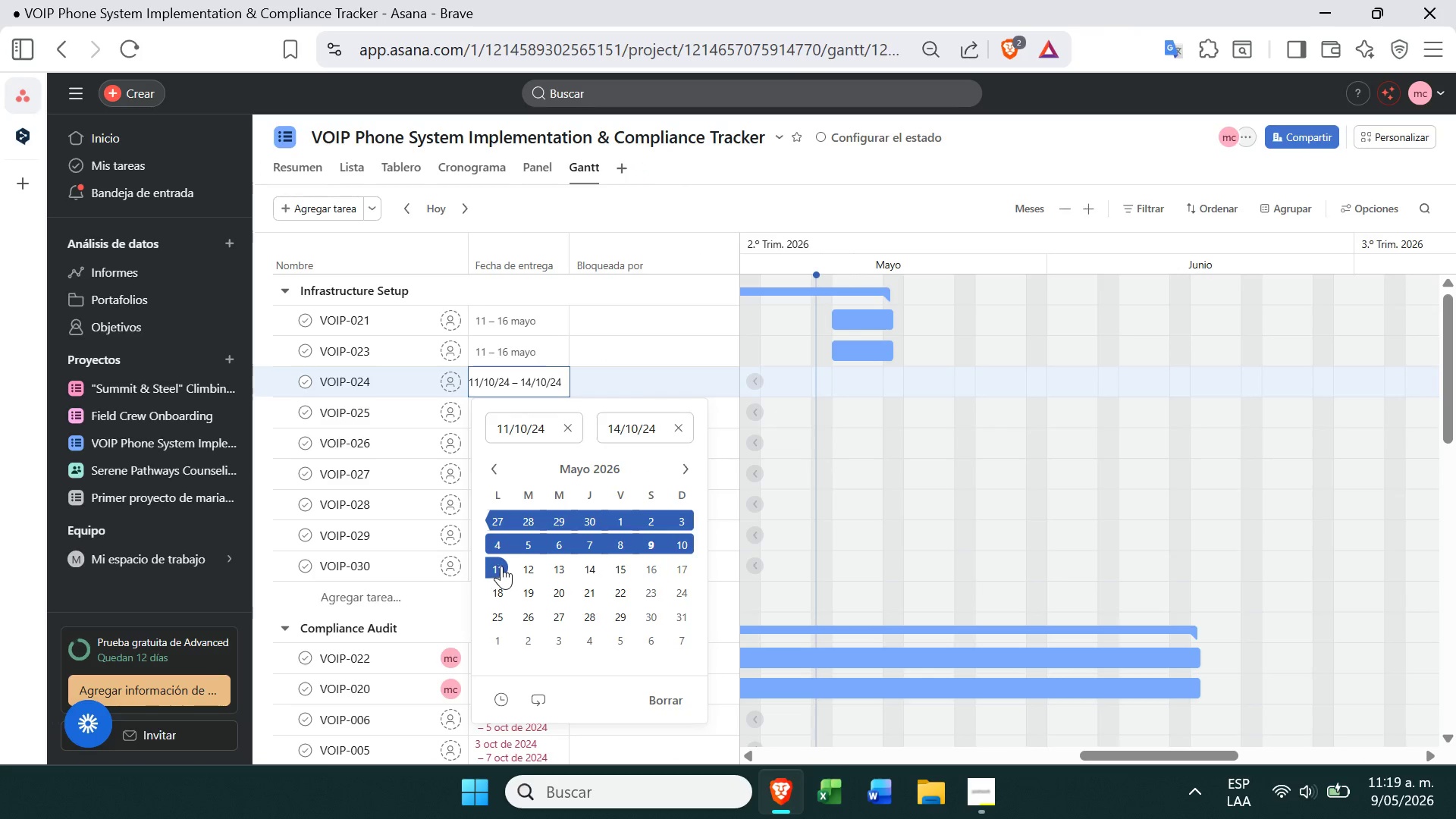 
left_click([500, 563])
 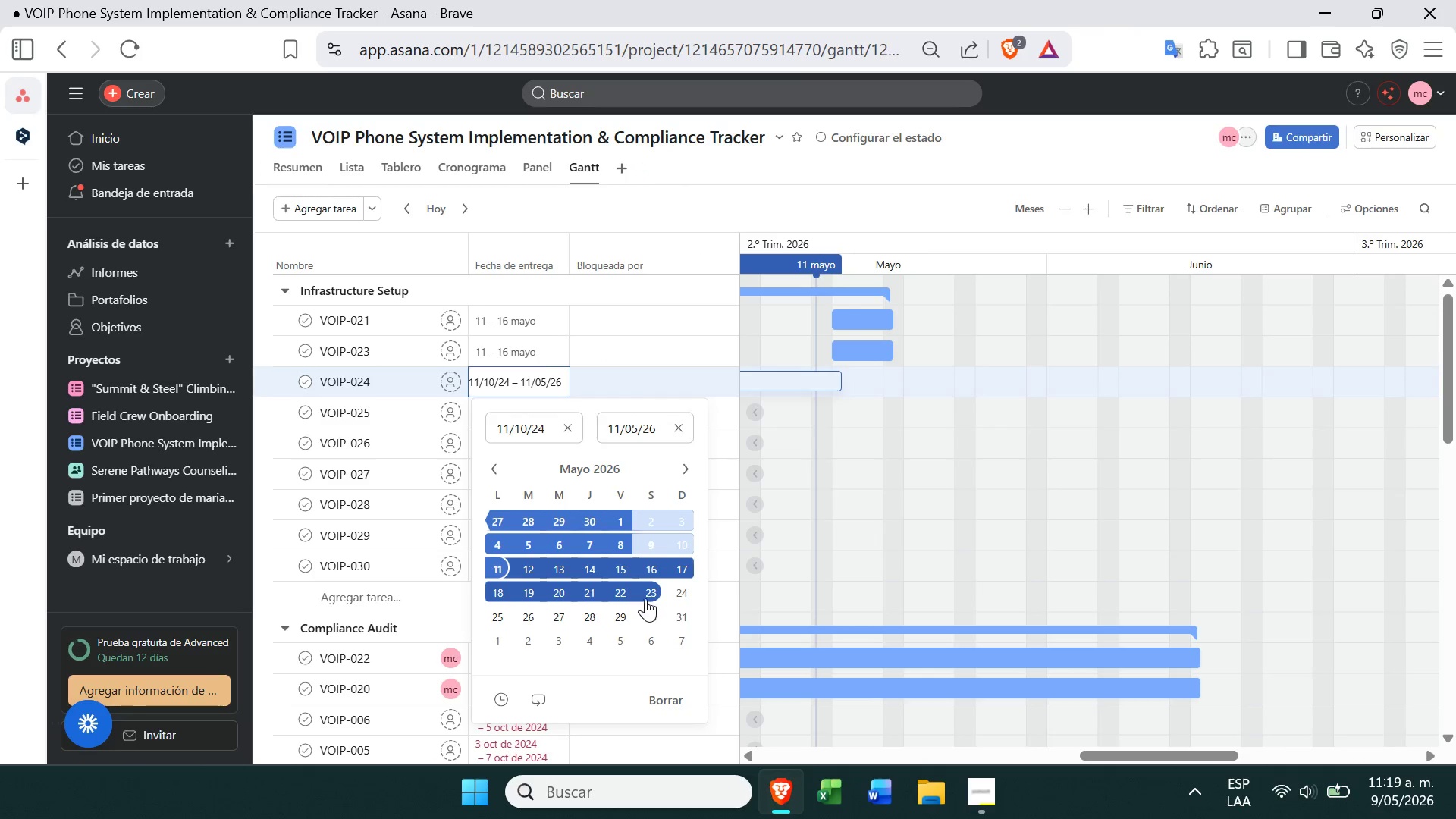 
wait(6.0)
 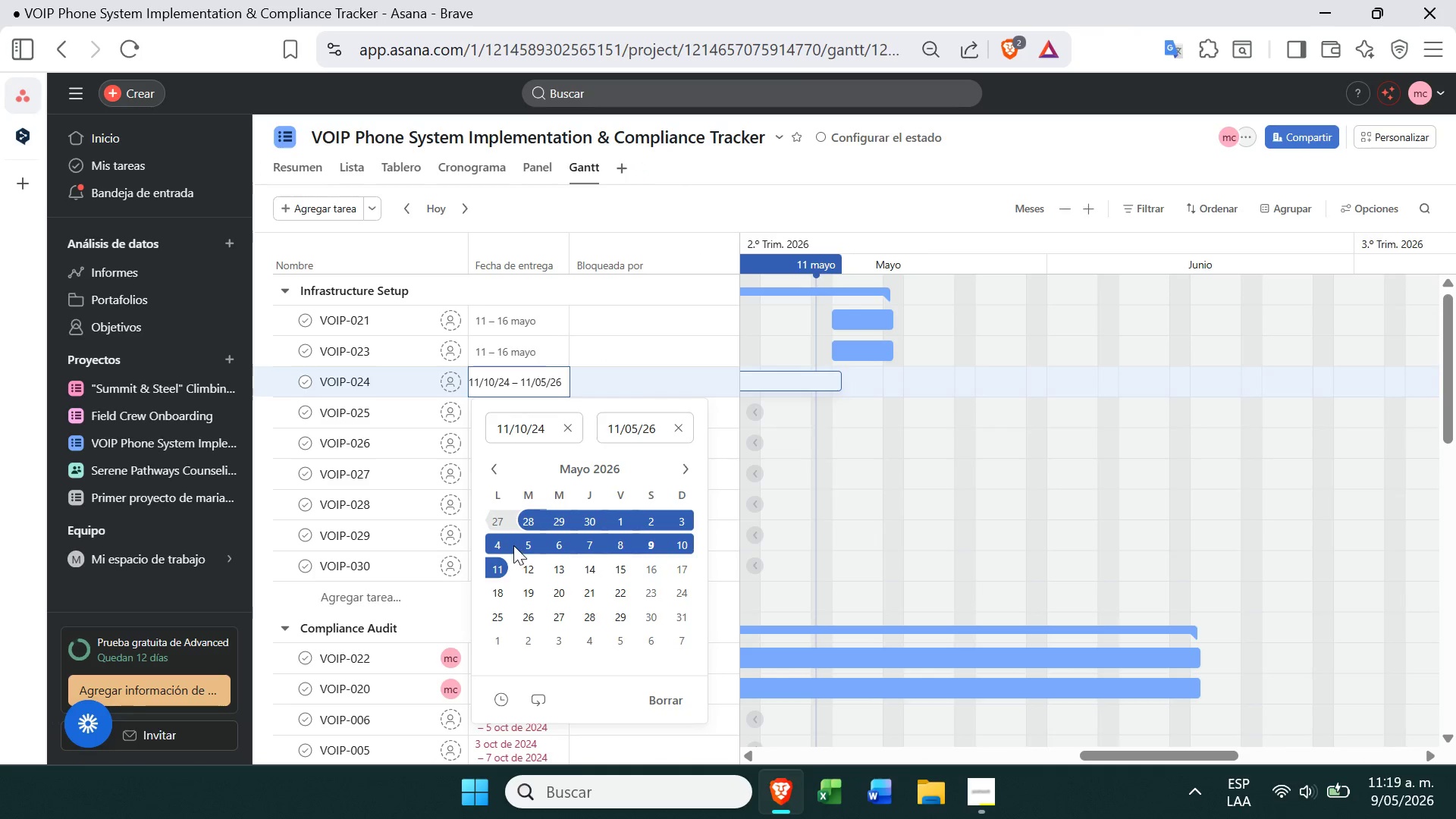 
left_click([566, 428])
 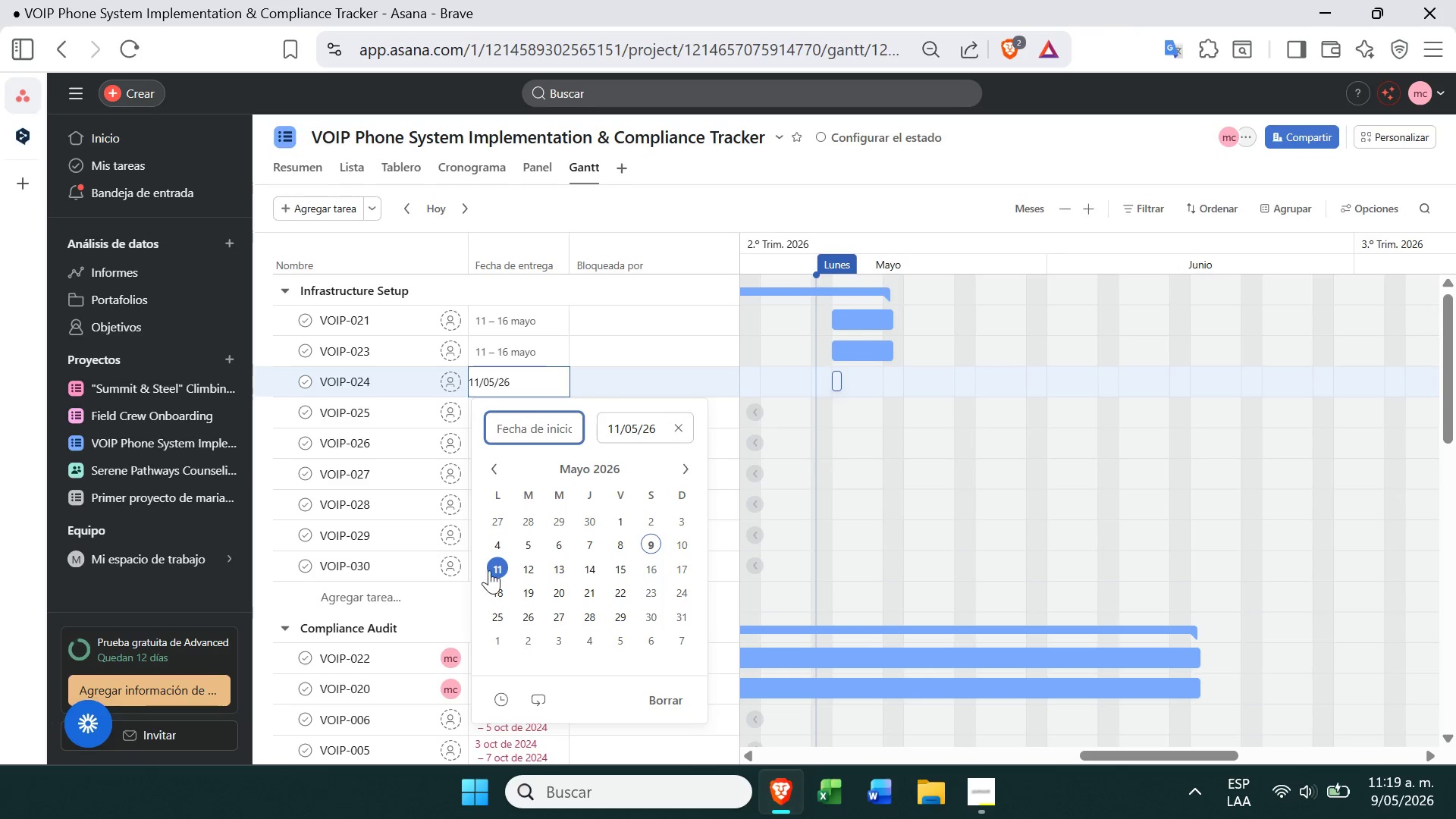 
left_click([491, 569])
 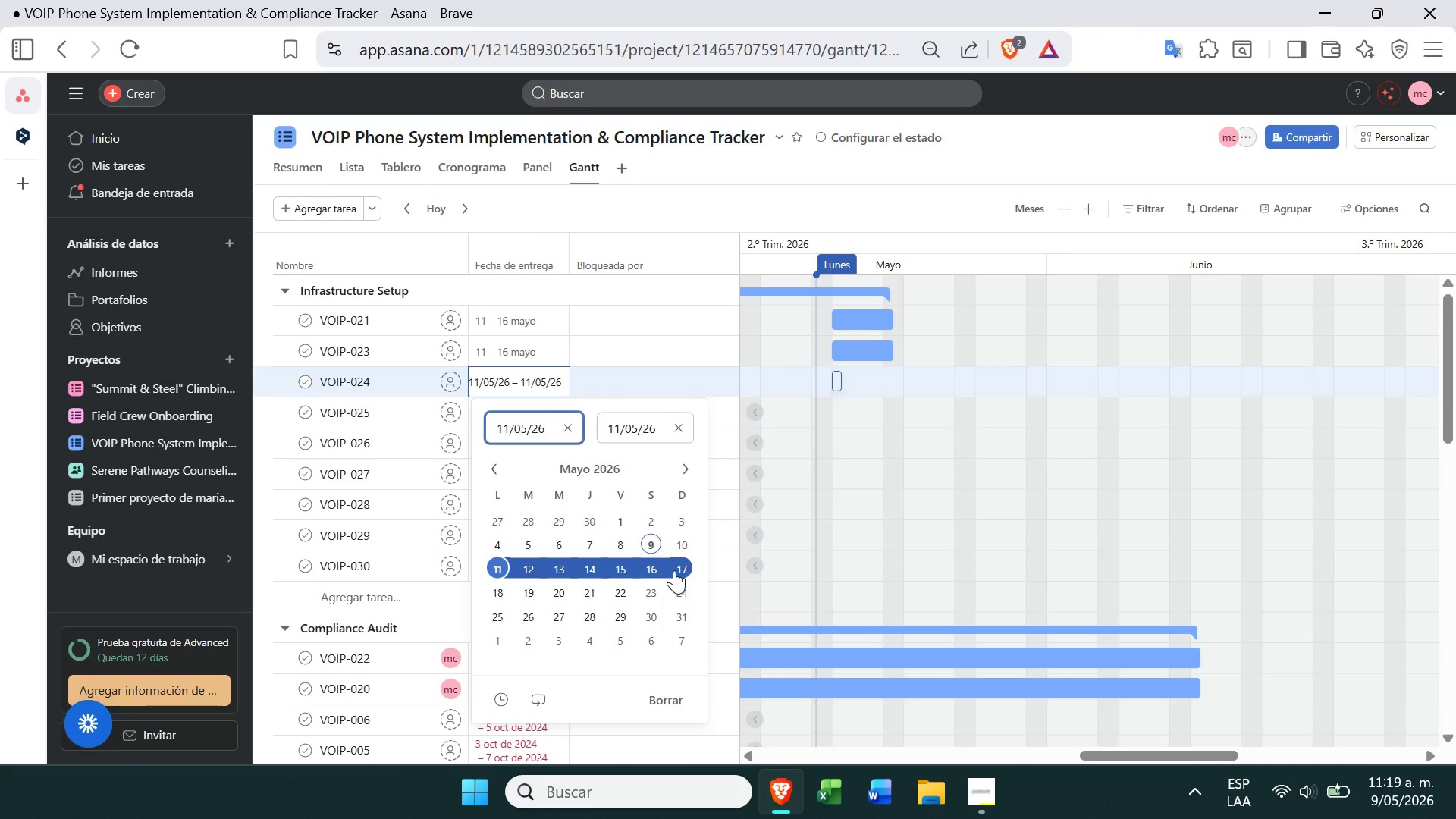 
left_click([657, 566])
 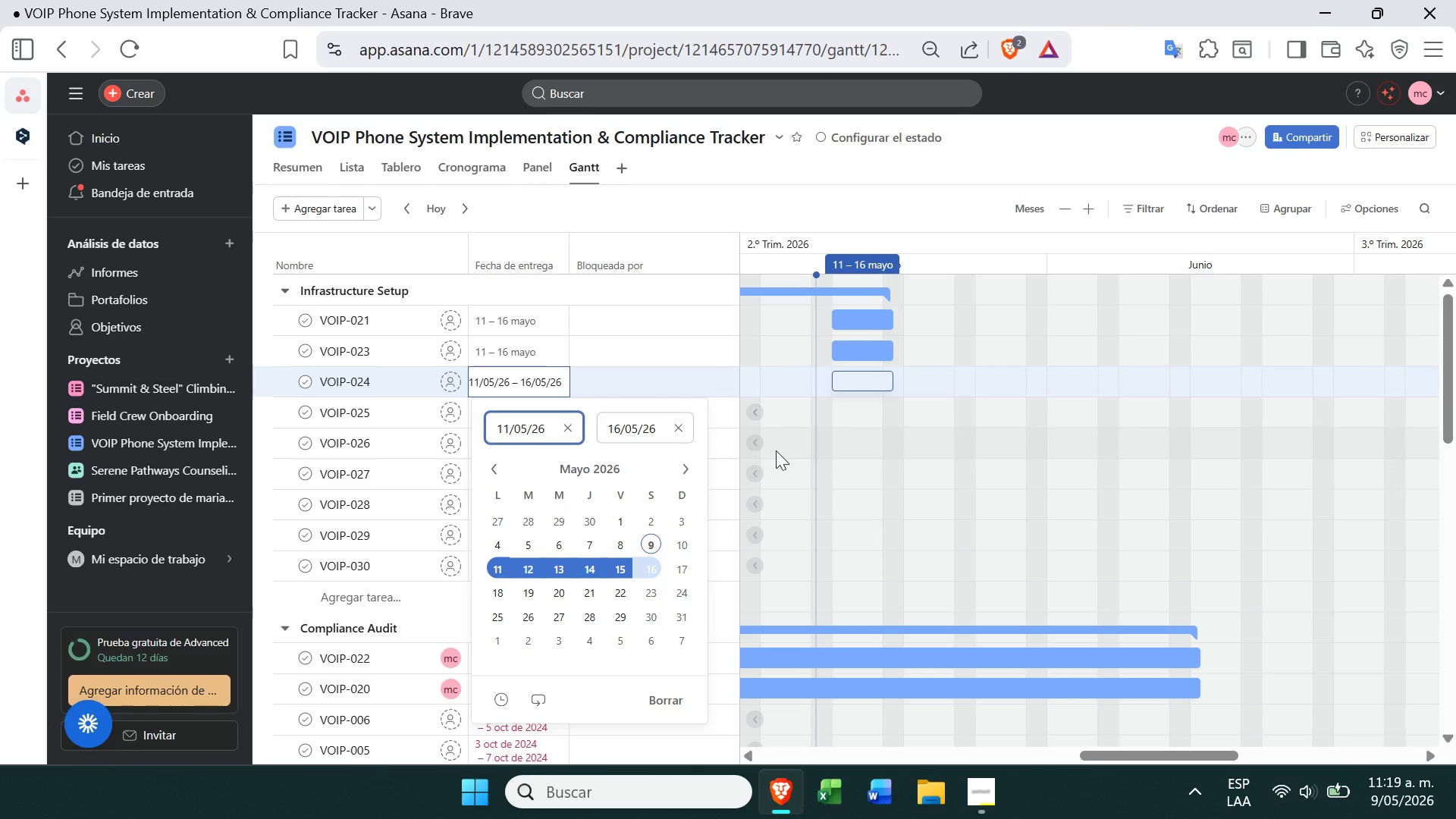 
left_click([779, 457])
 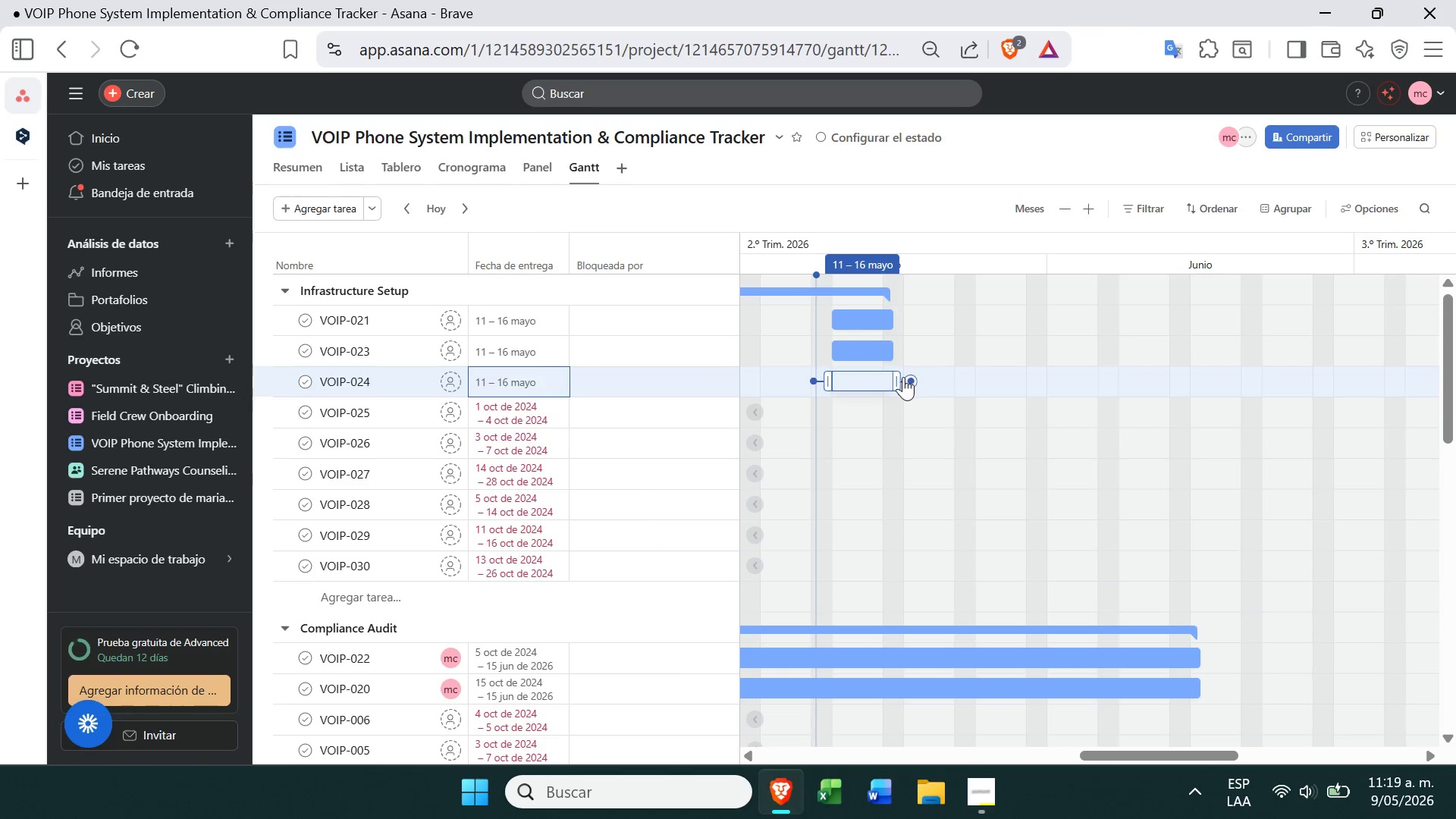 
left_click_drag(start_coordinate=[899, 379], to_coordinate=[908, 379])
 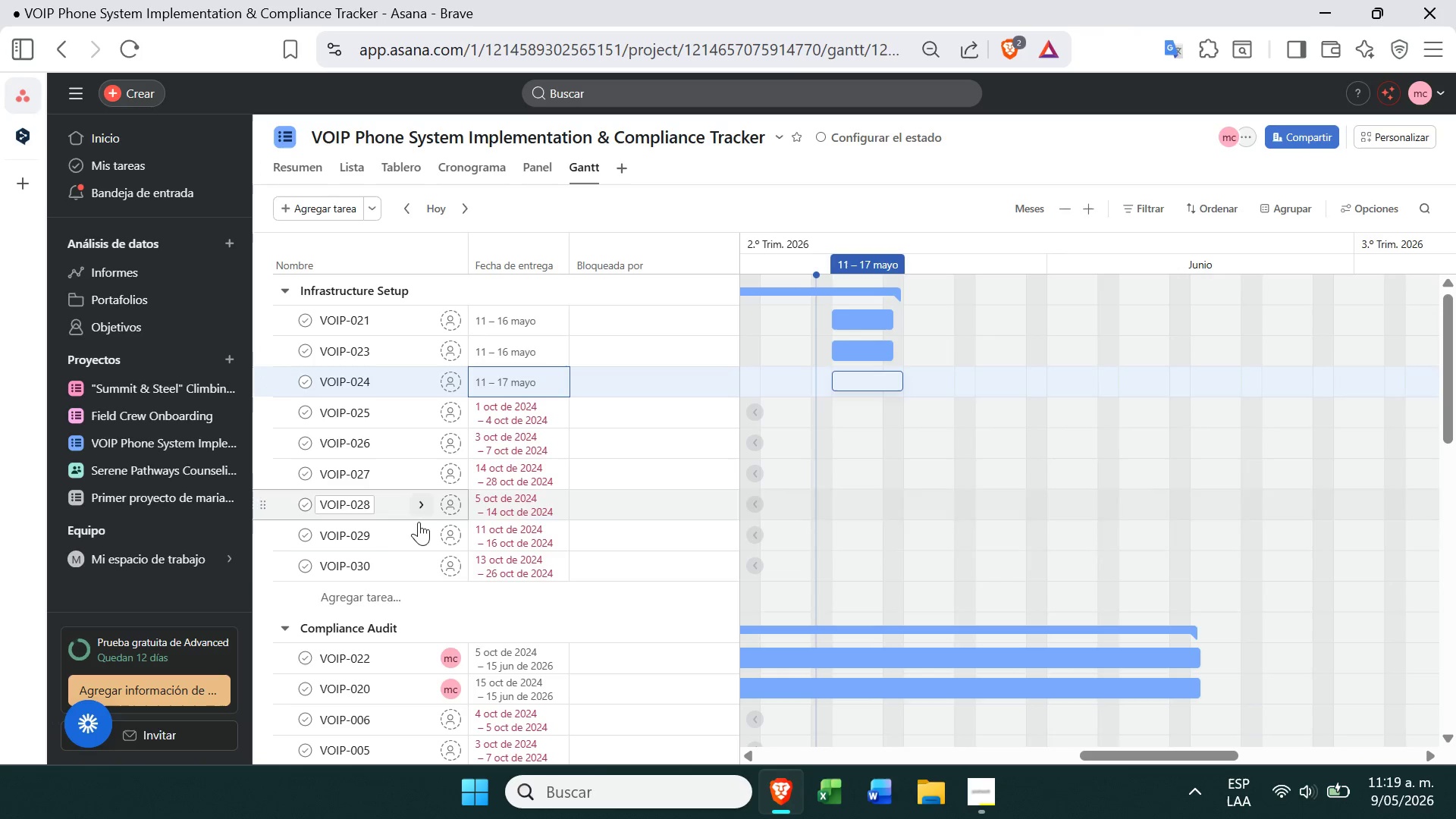 
mouse_move([392, 485])
 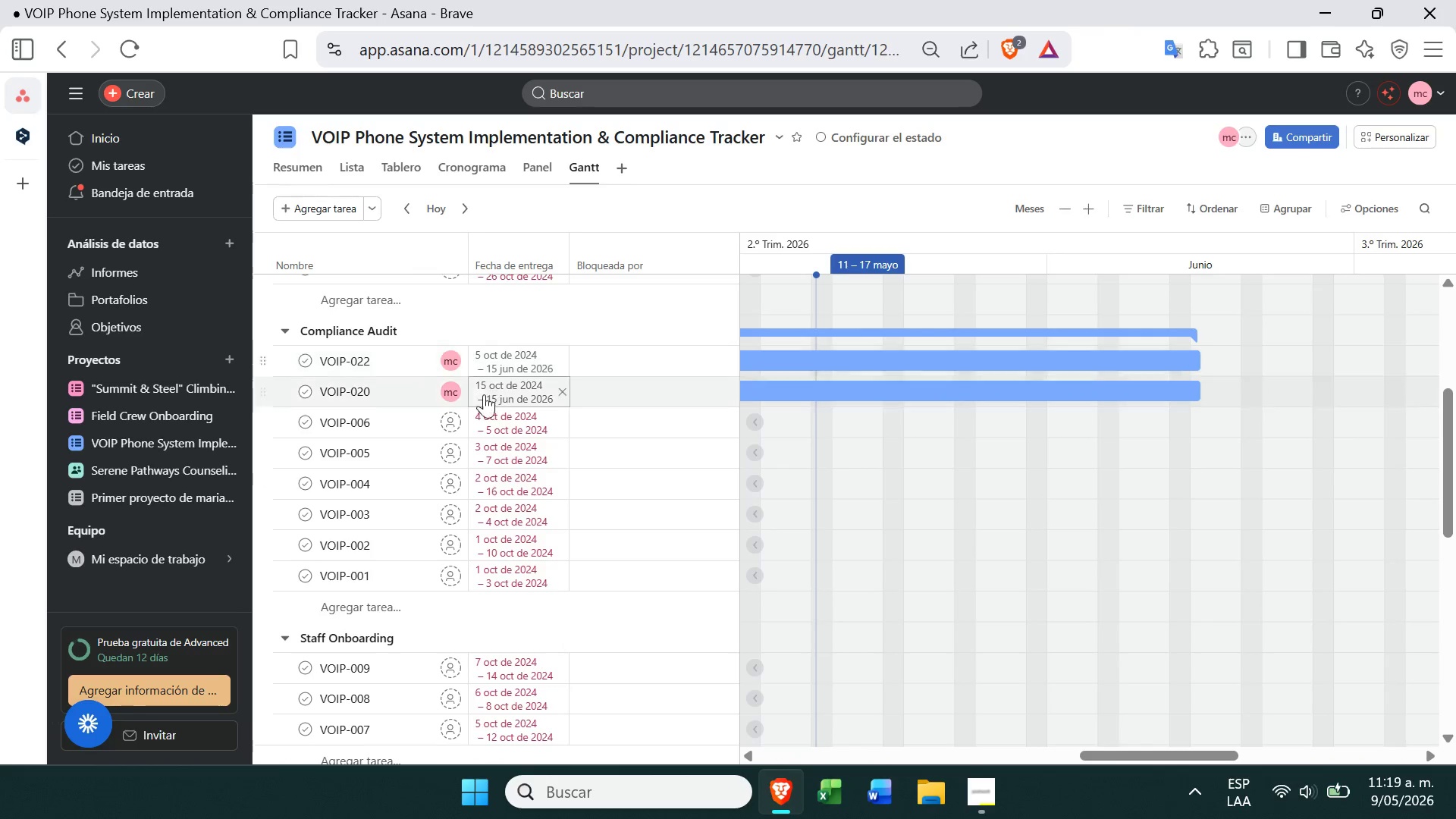 
mouse_move([479, 512])
 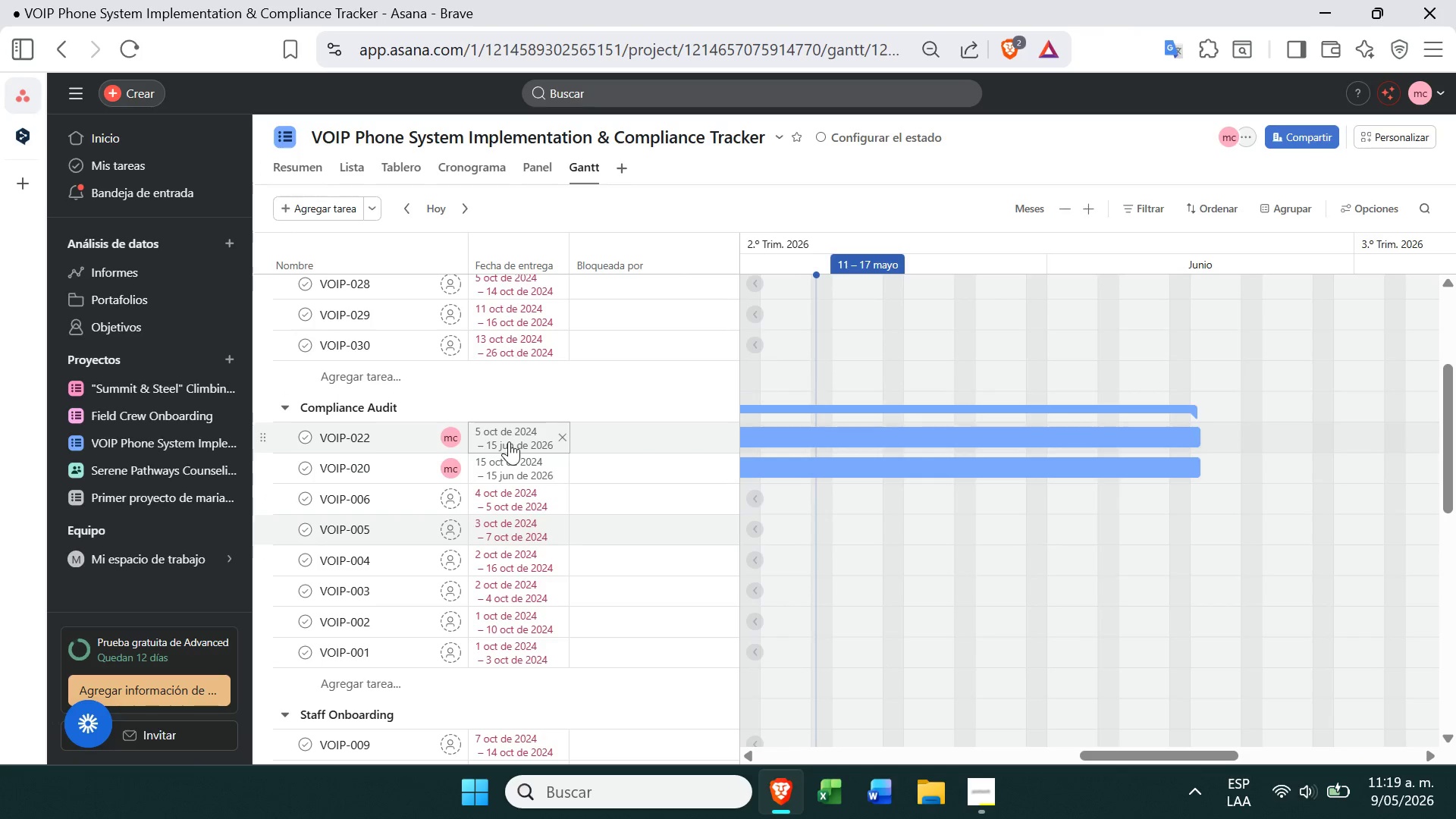 
left_click([507, 444])
 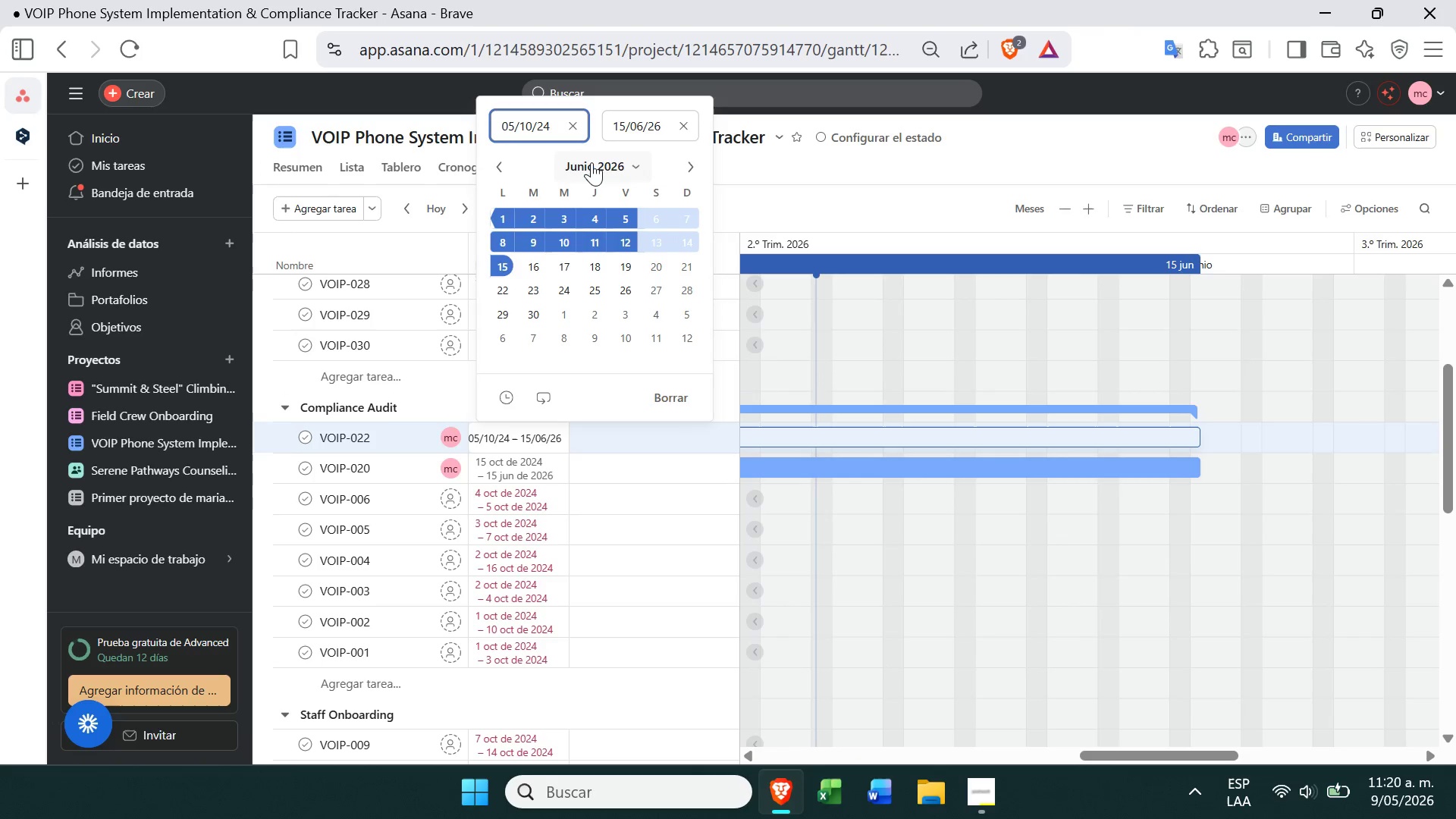 
left_click([586, 165])
 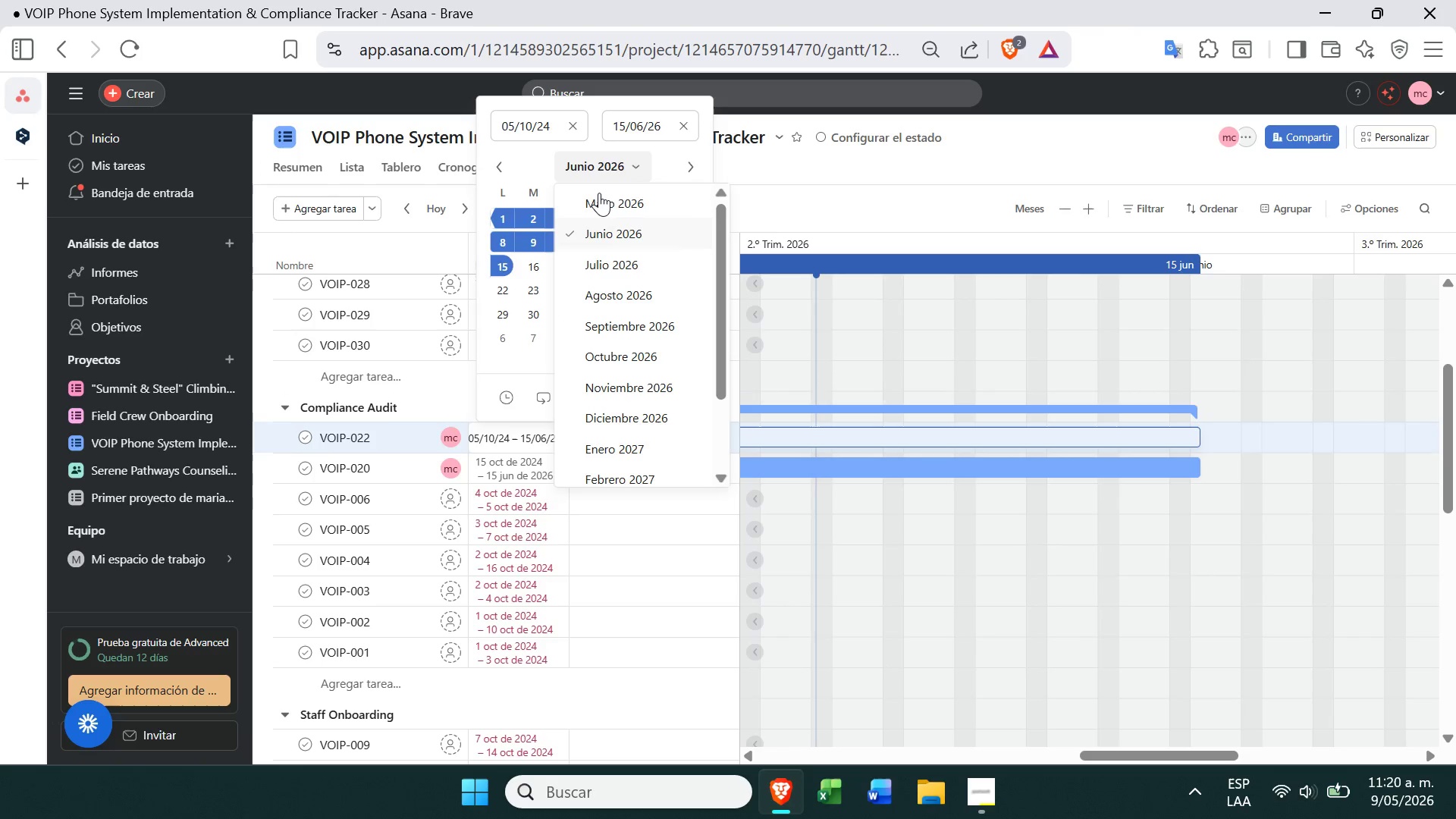 
left_click([599, 212])
 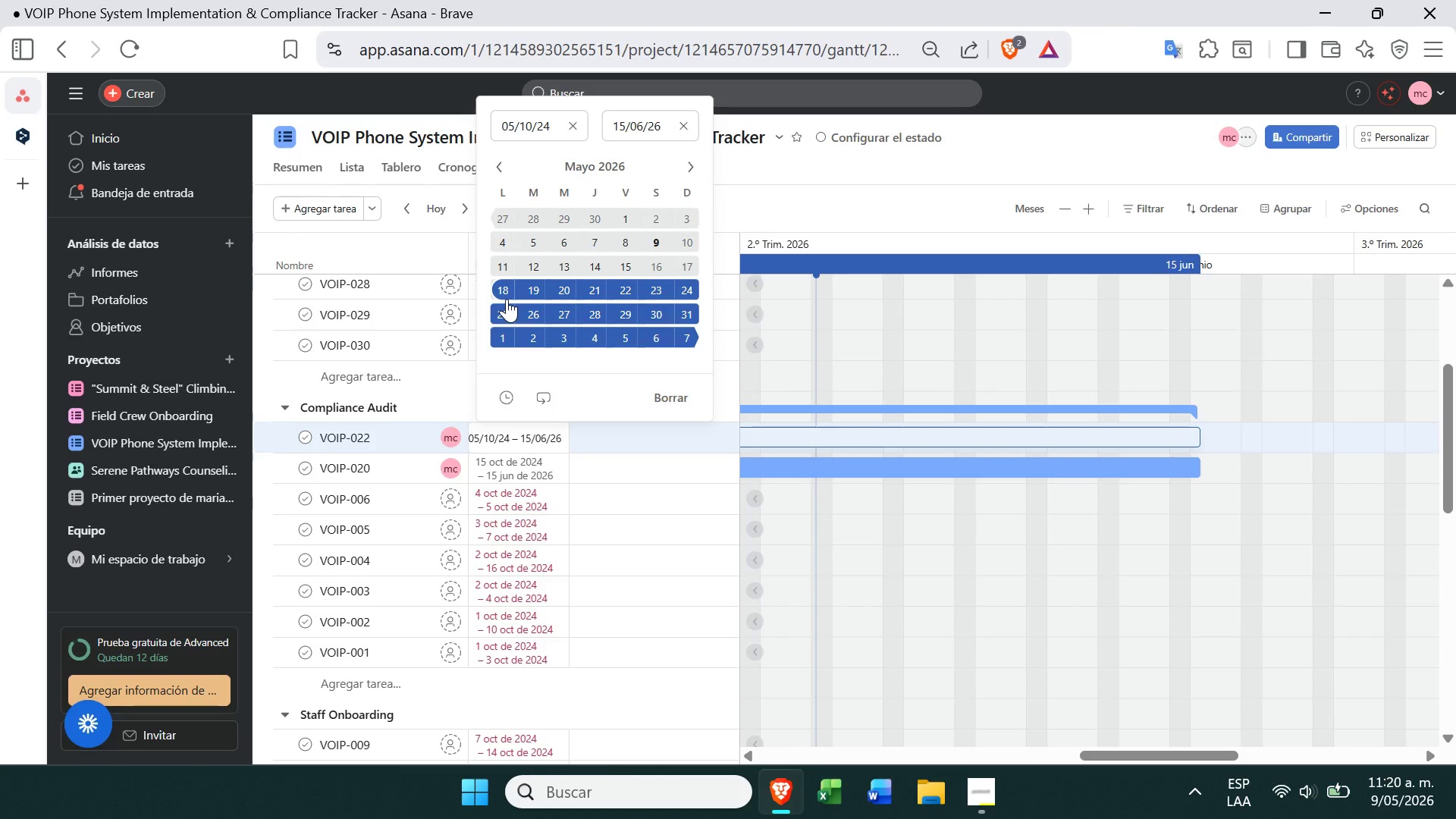 
wait(5.05)
 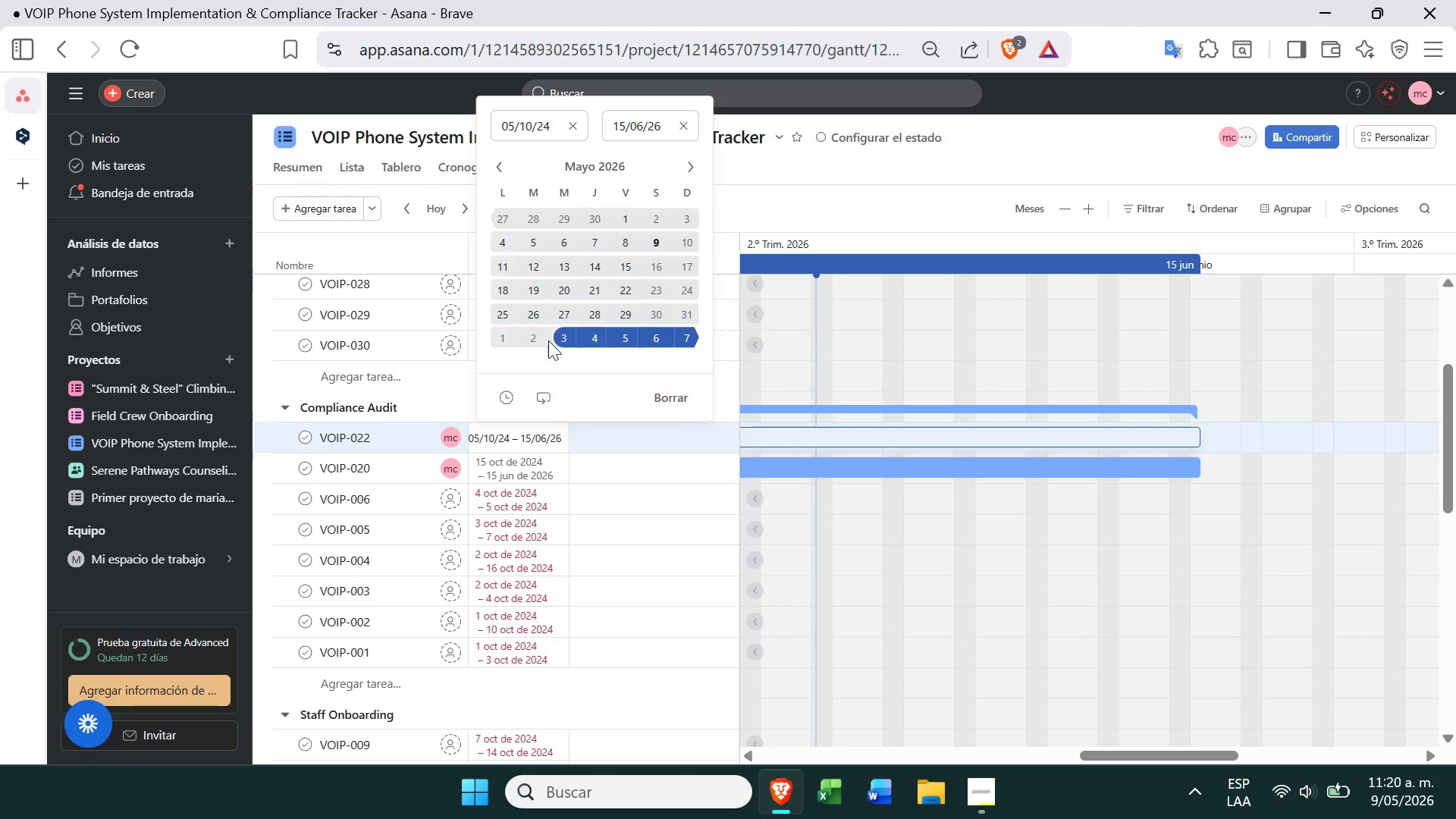 
left_click([502, 287])
 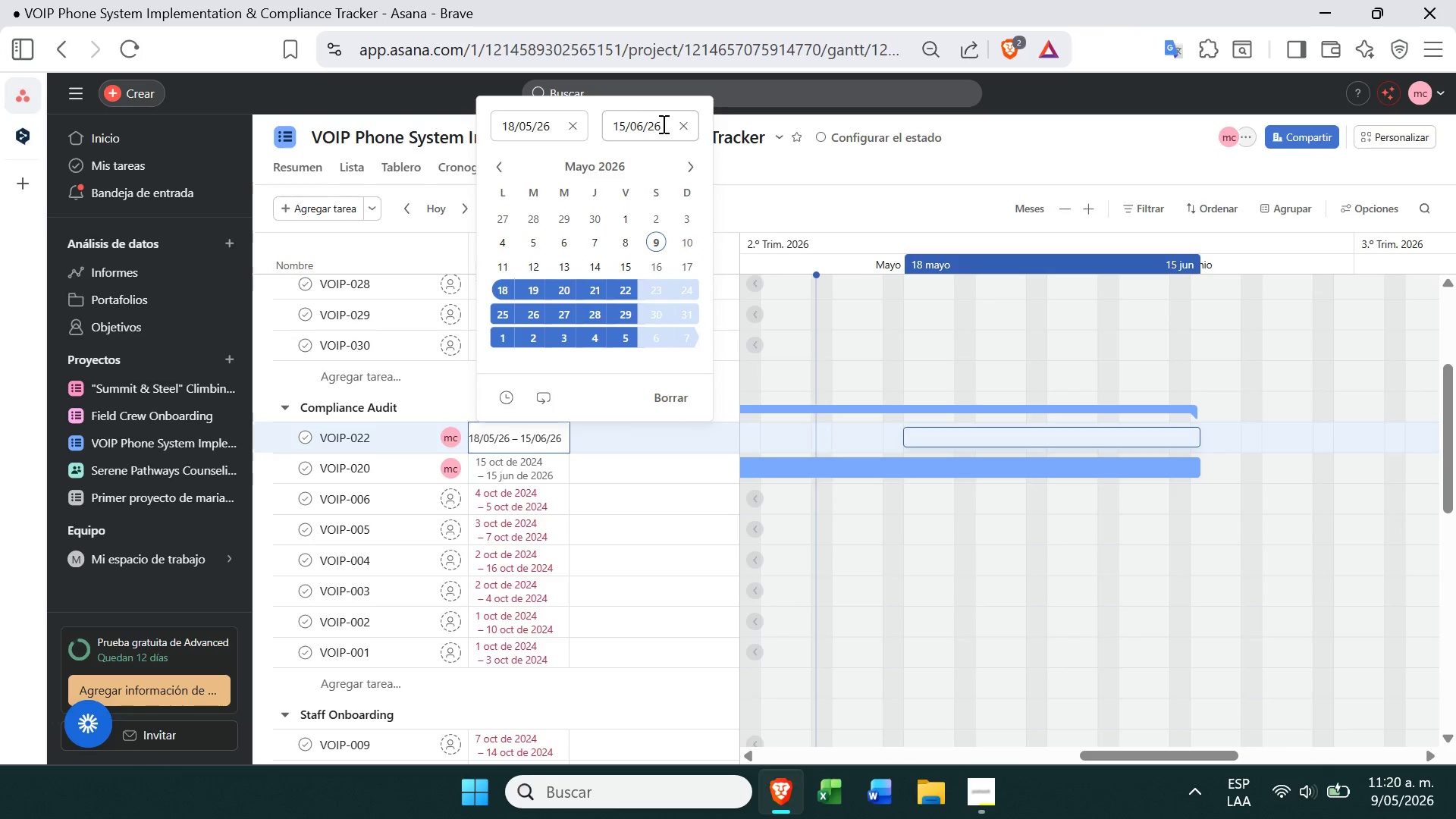 
left_click([686, 126])
 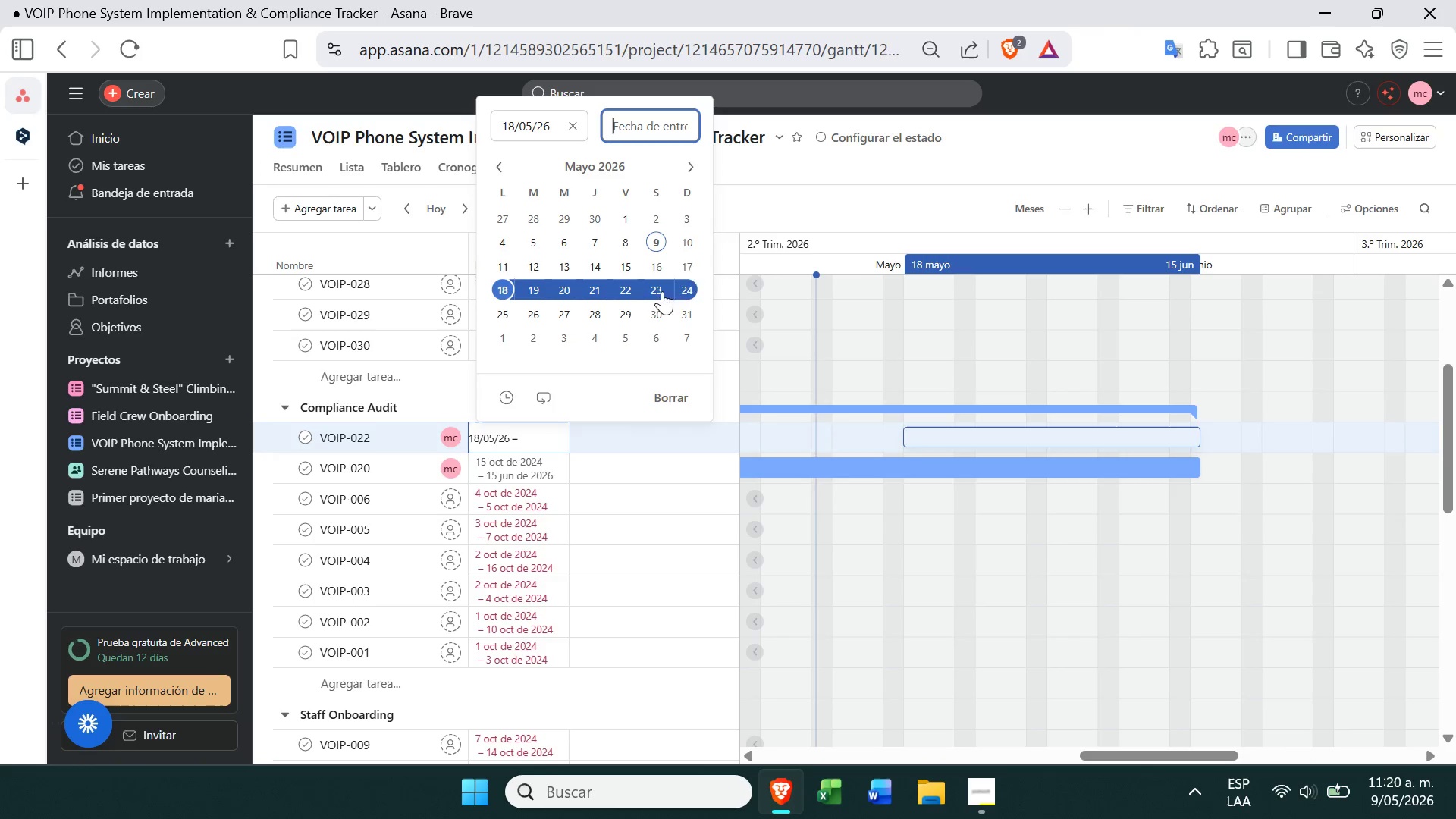 
left_click([655, 292])
 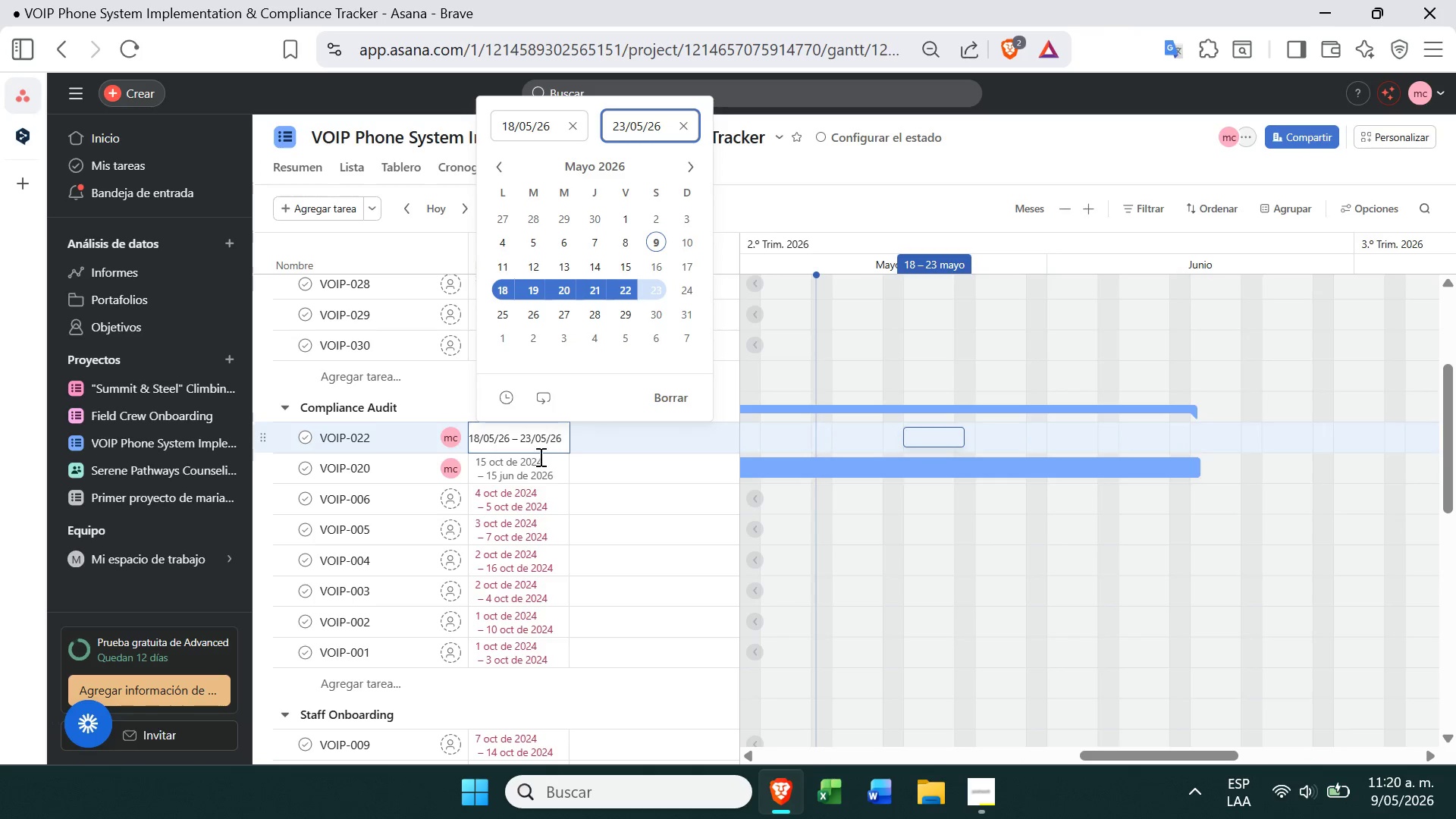 
left_click([510, 481])
 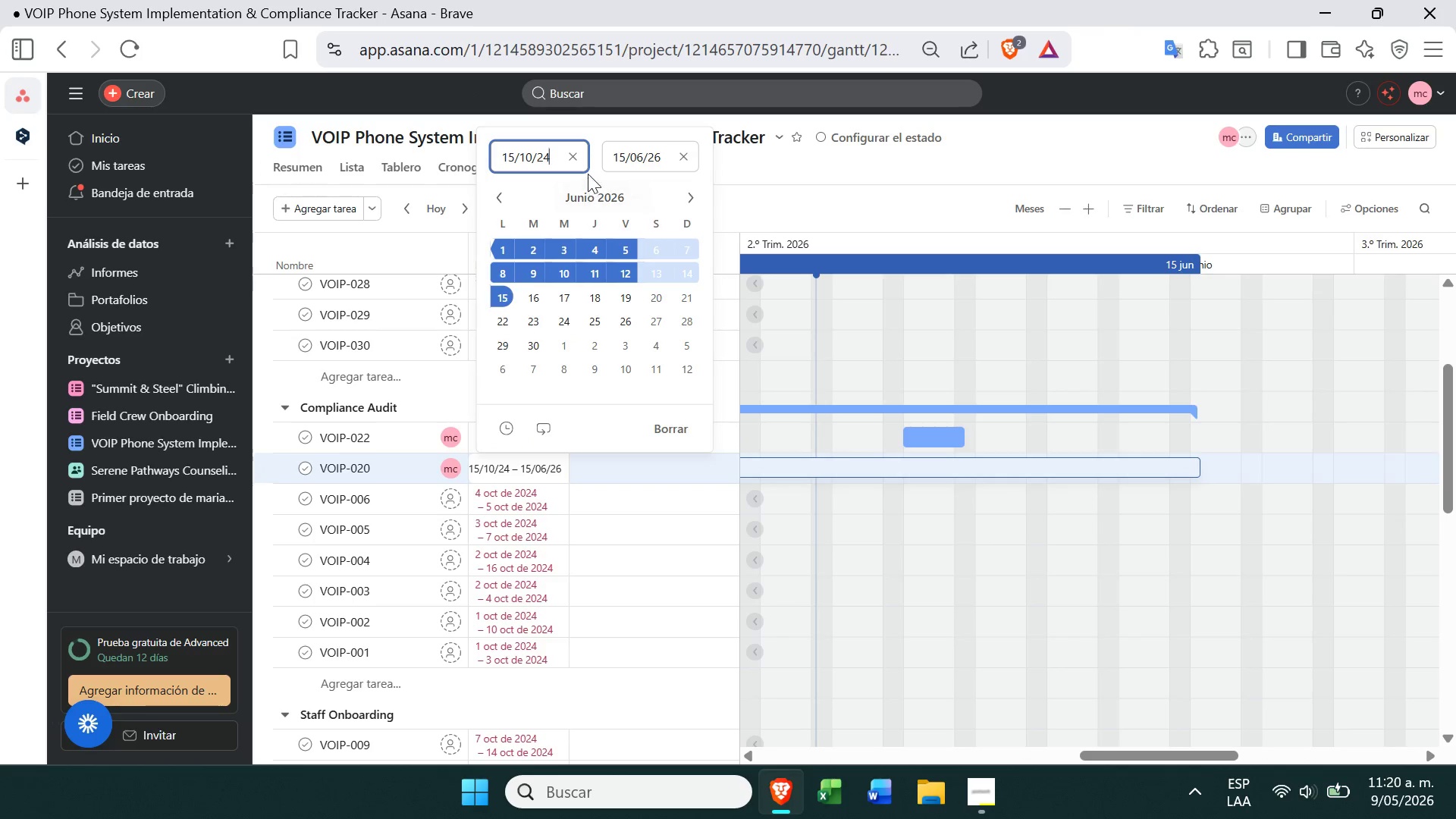 
left_click([576, 154])
 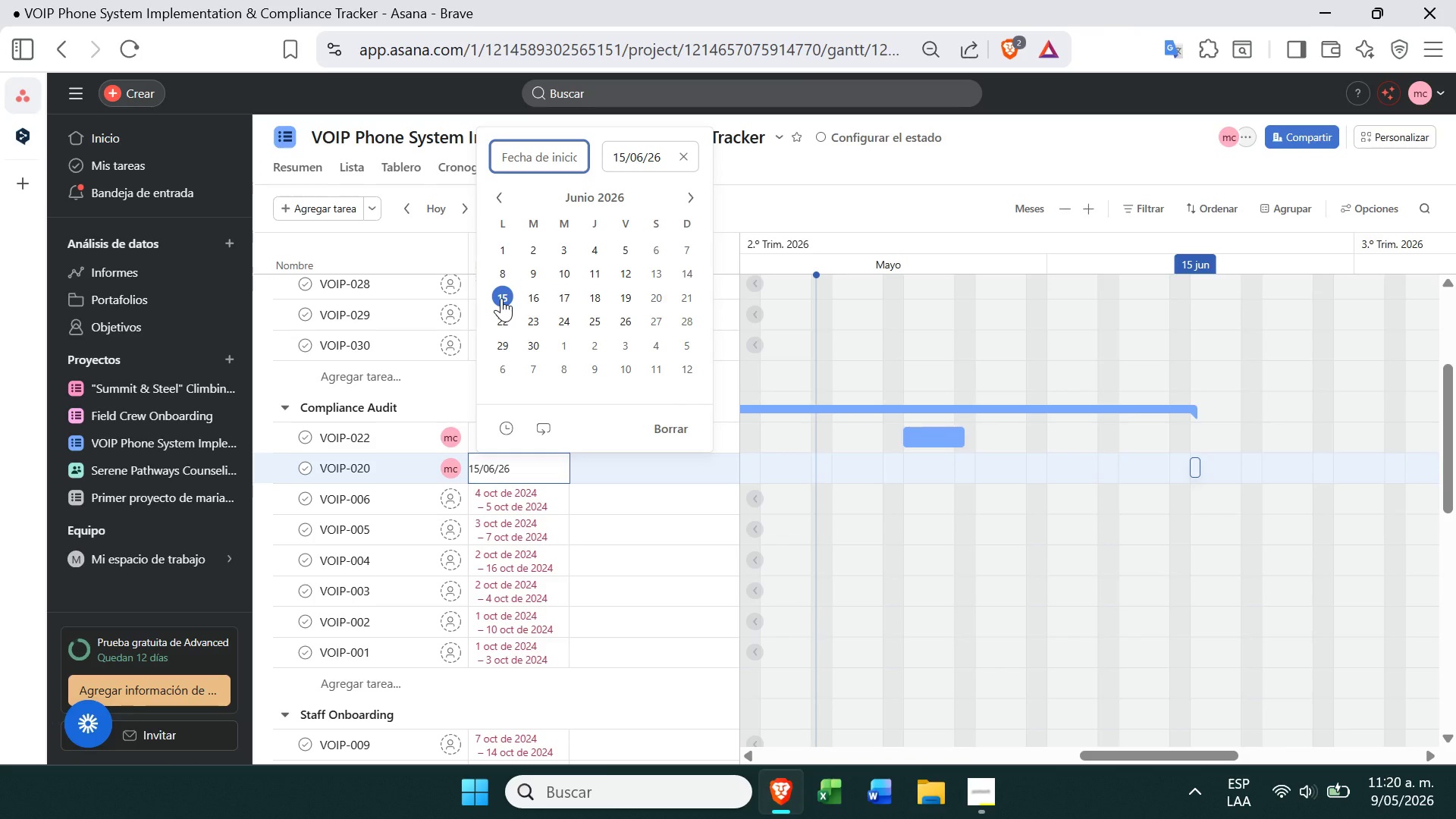 
wait(6.77)
 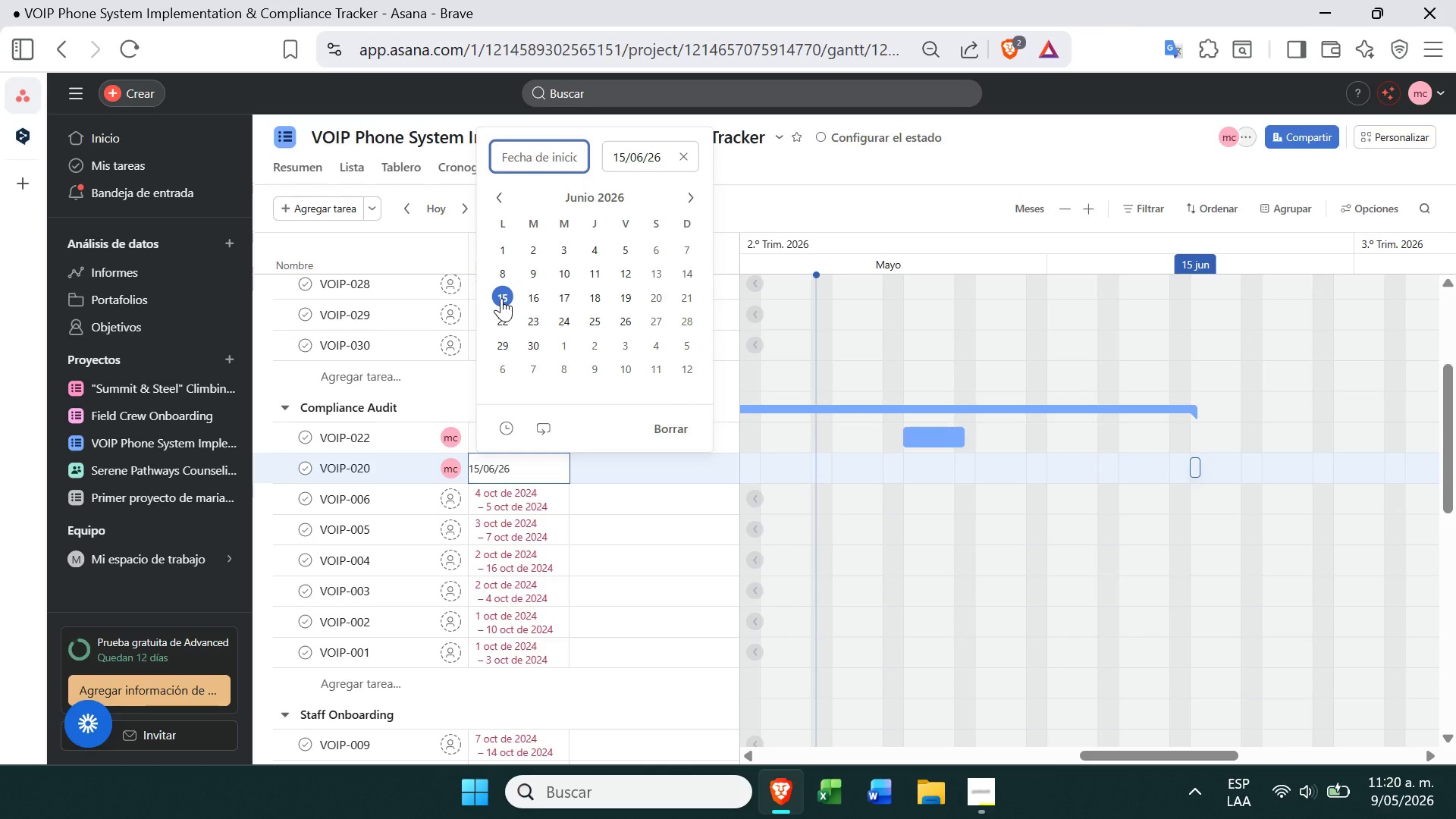 
left_click([587, 203])
 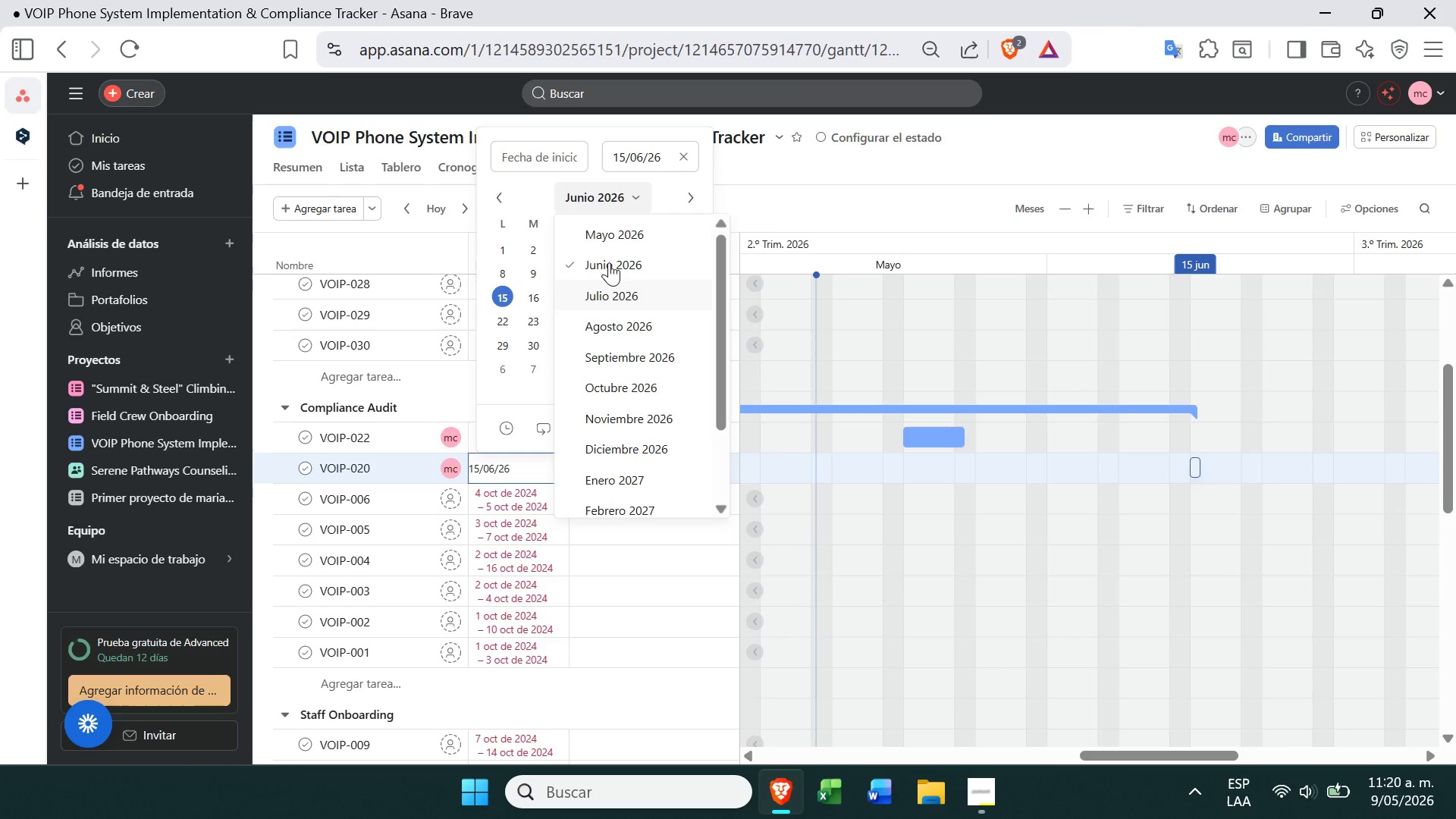 
left_click([621, 216])
 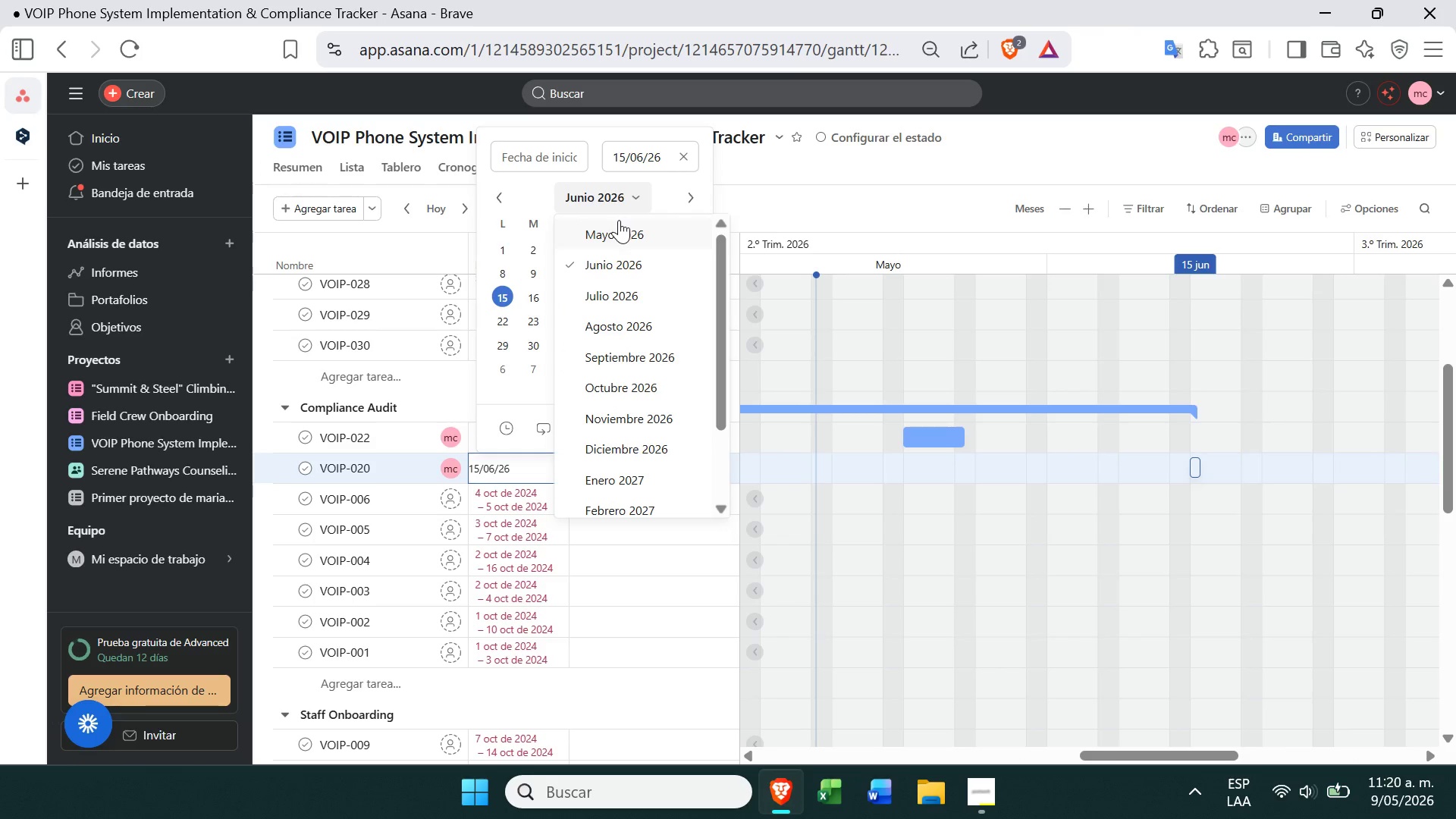 
left_click([617, 222])
 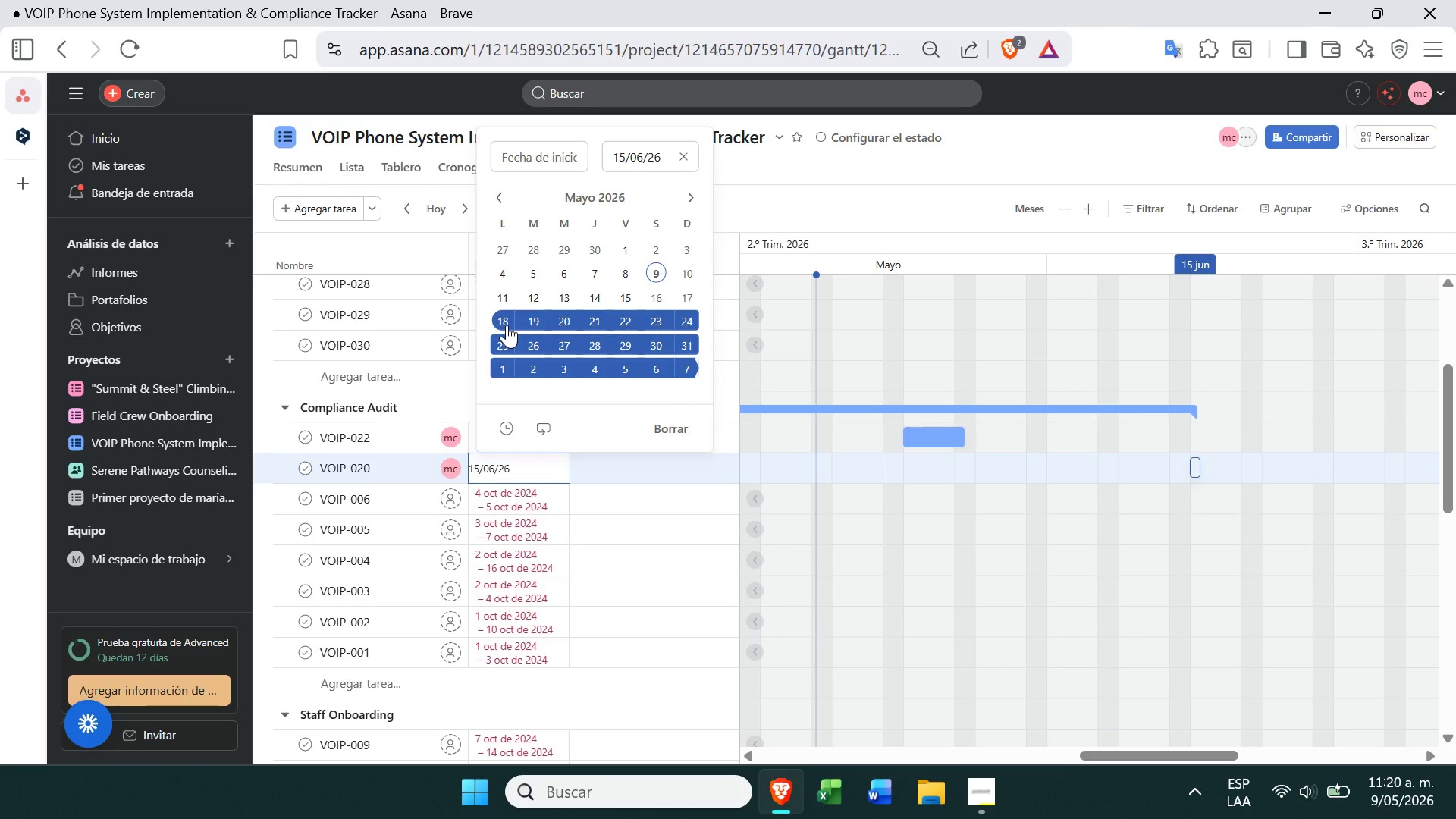 
left_click([507, 322])
 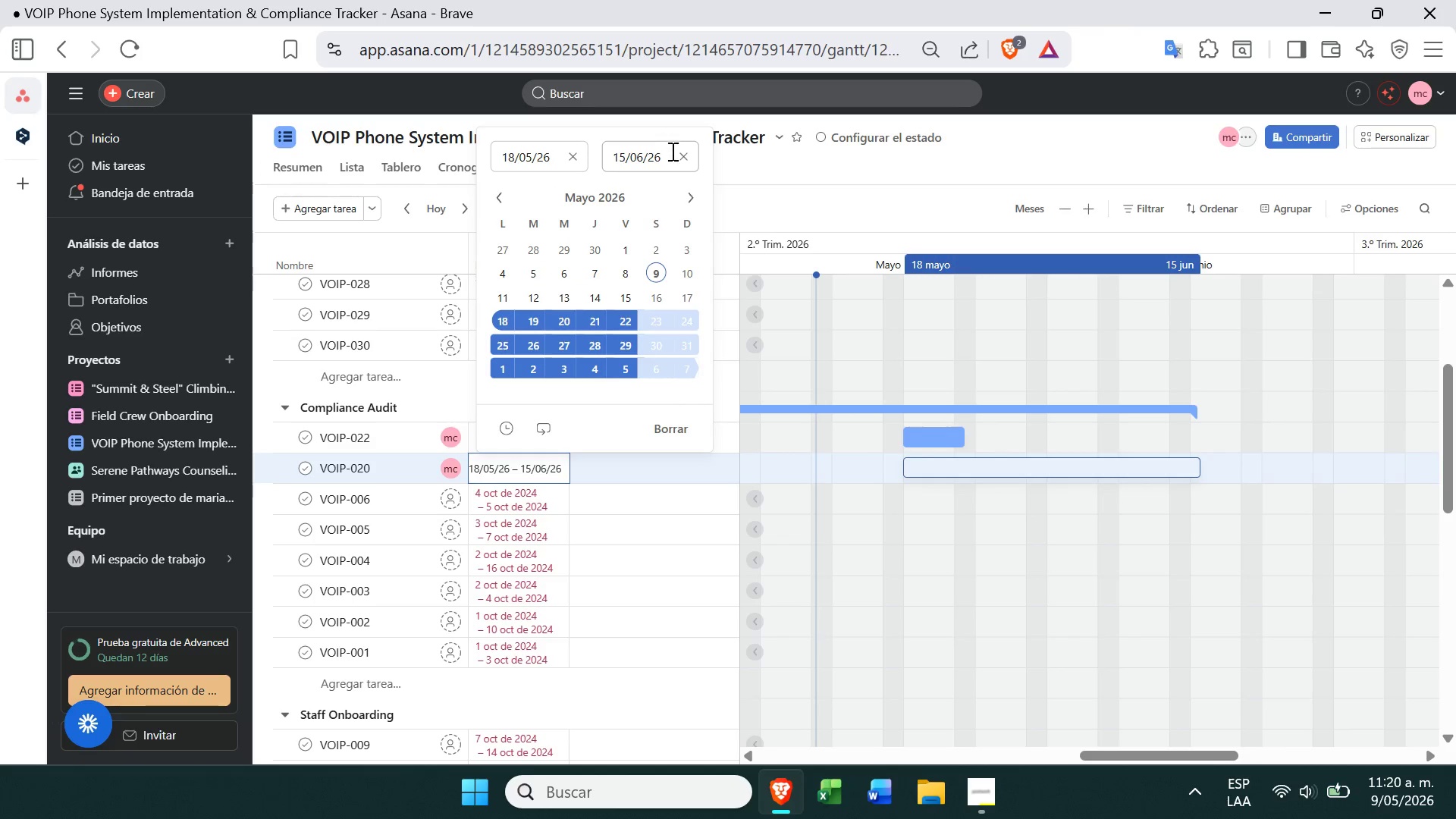 
left_click([682, 154])
 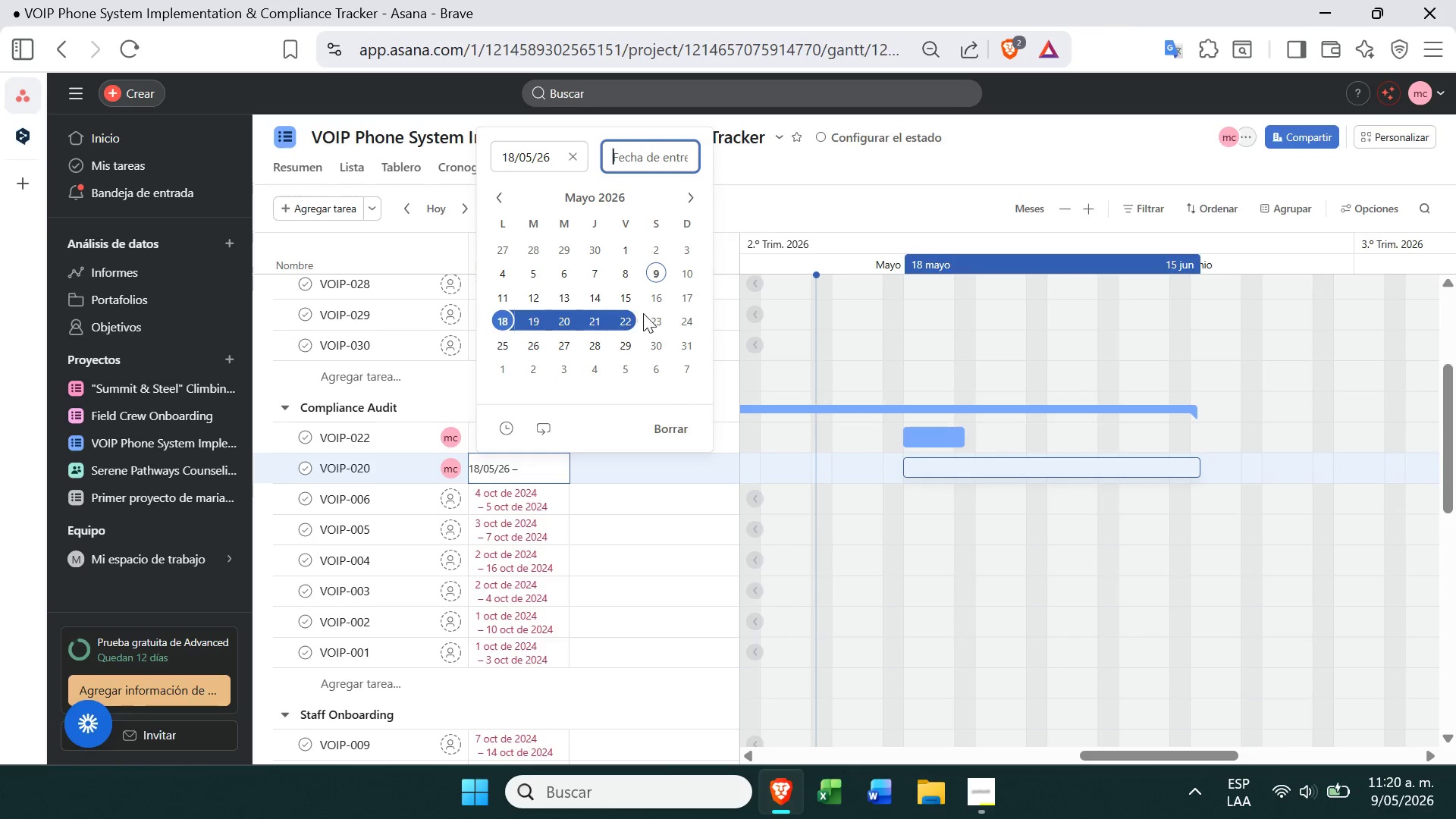 
left_click([662, 318])
 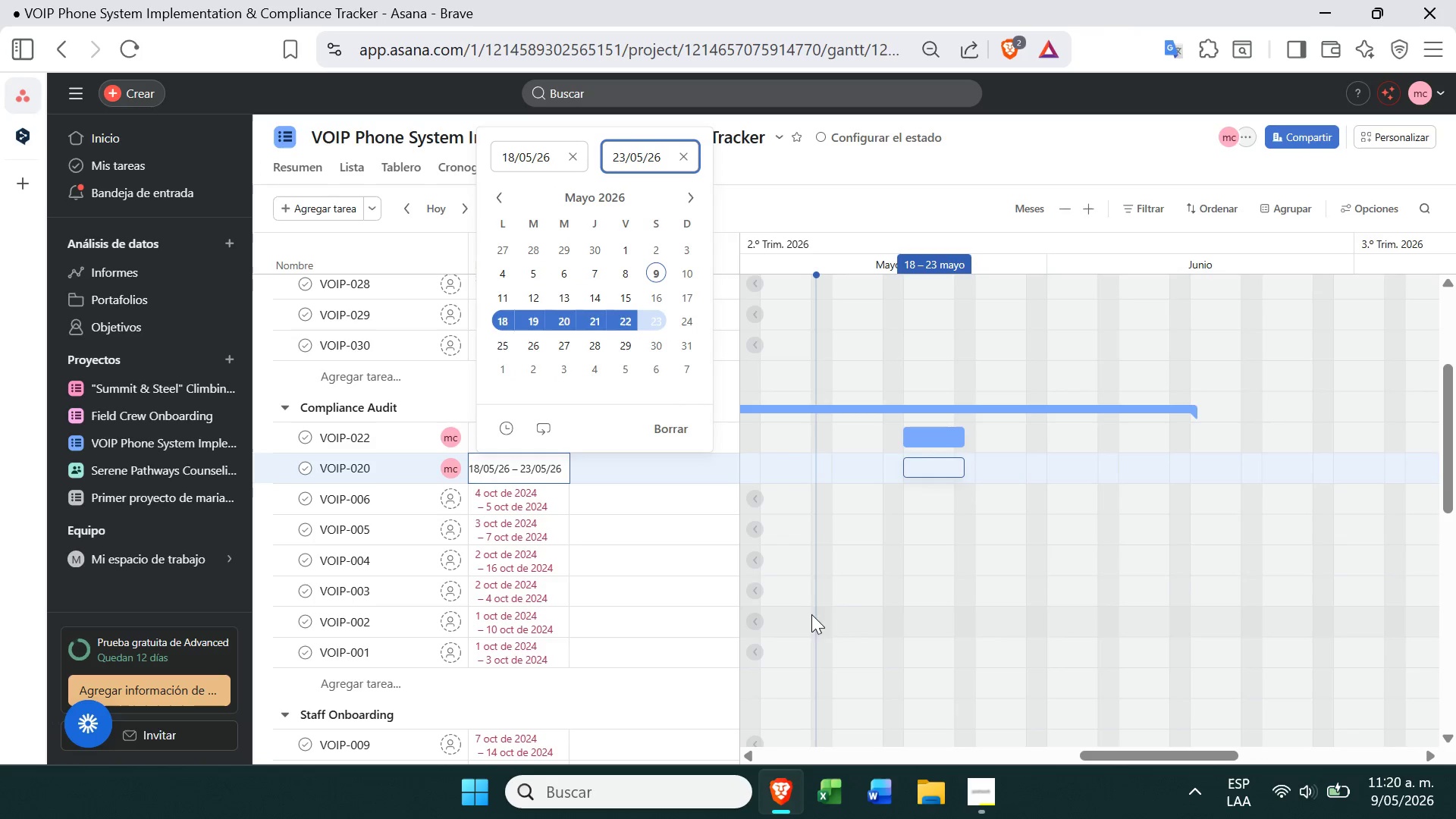 
left_click([835, 606])
 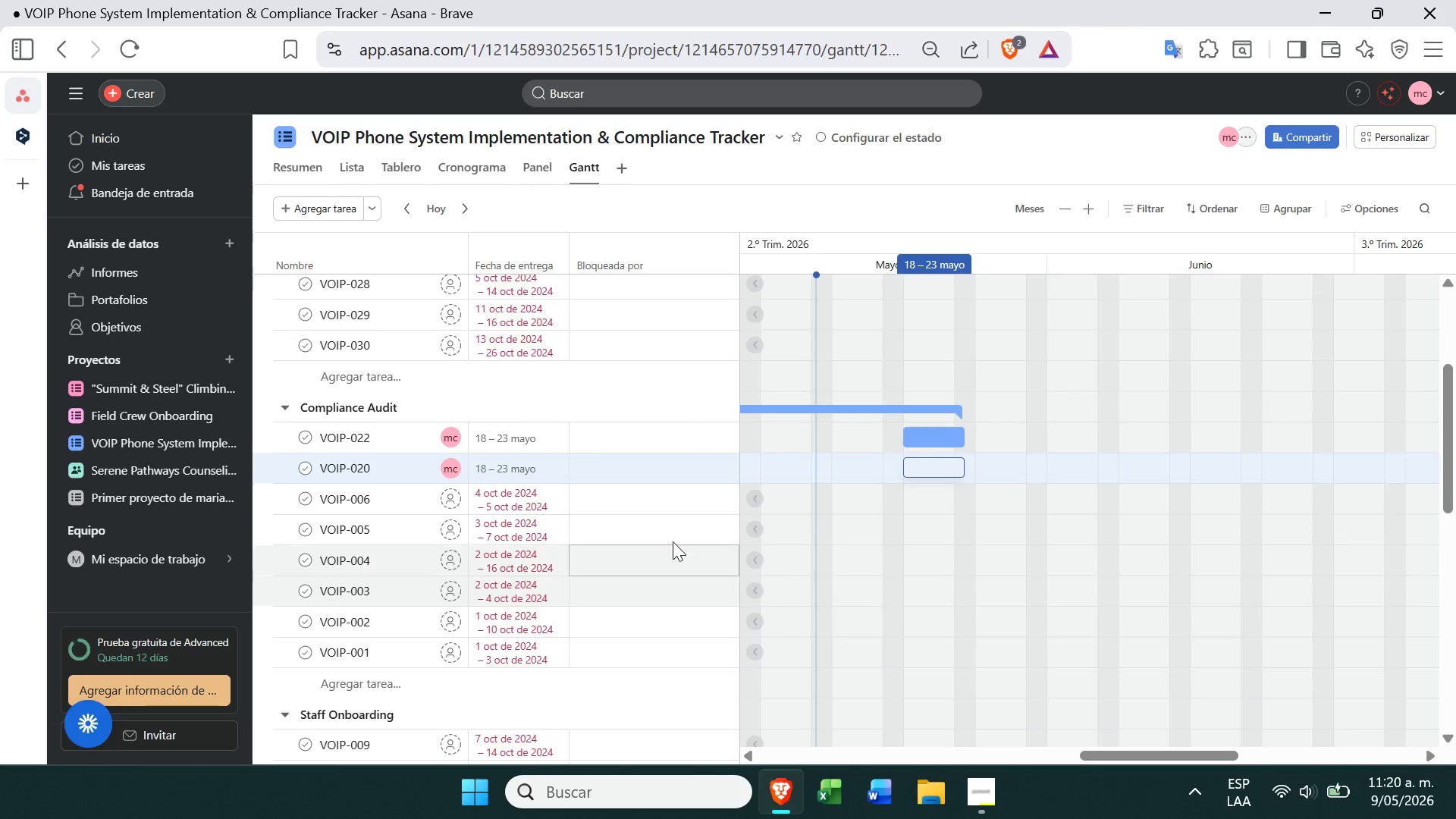 
mouse_move([568, 417])
 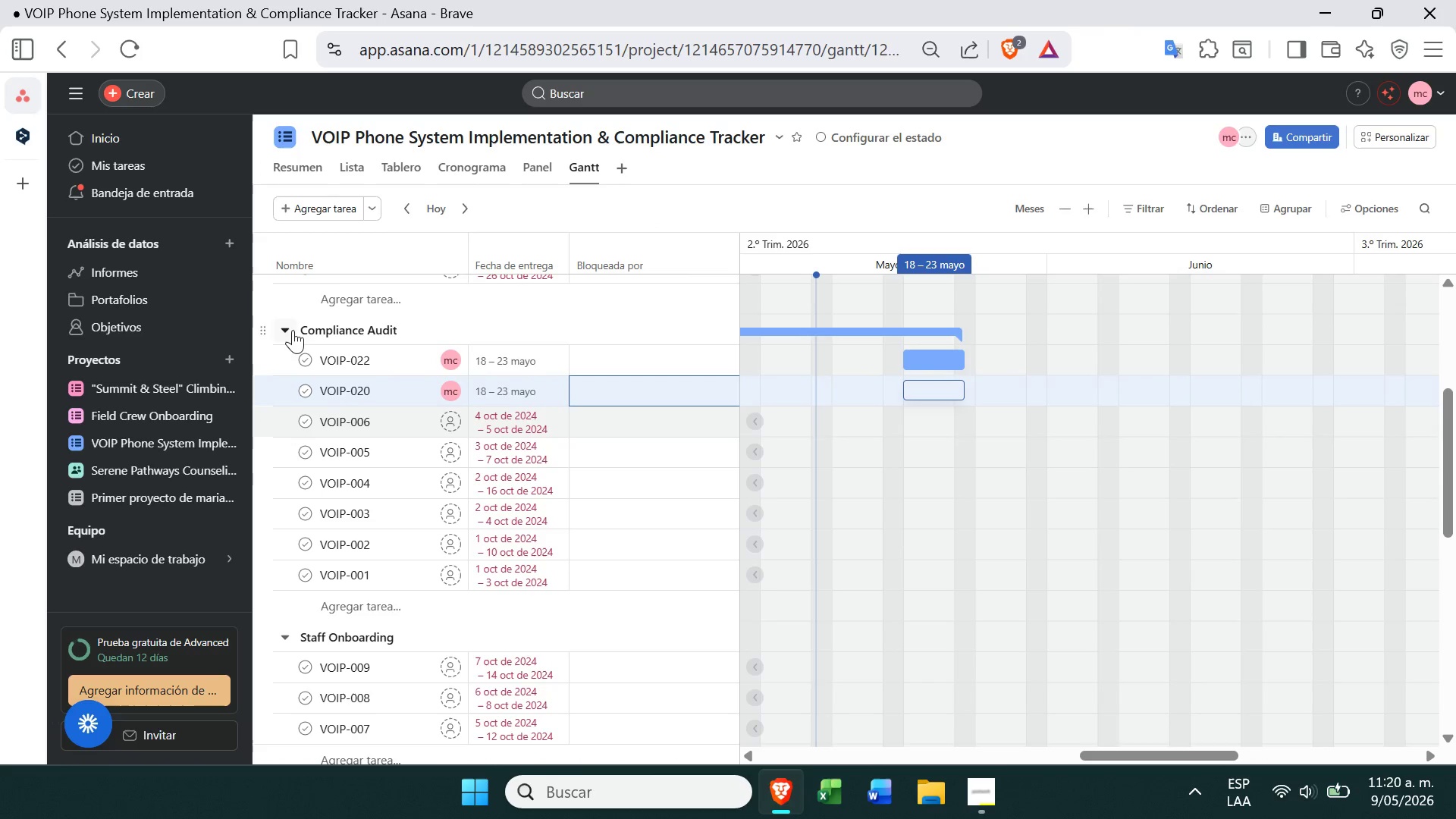 
left_click([289, 334])
 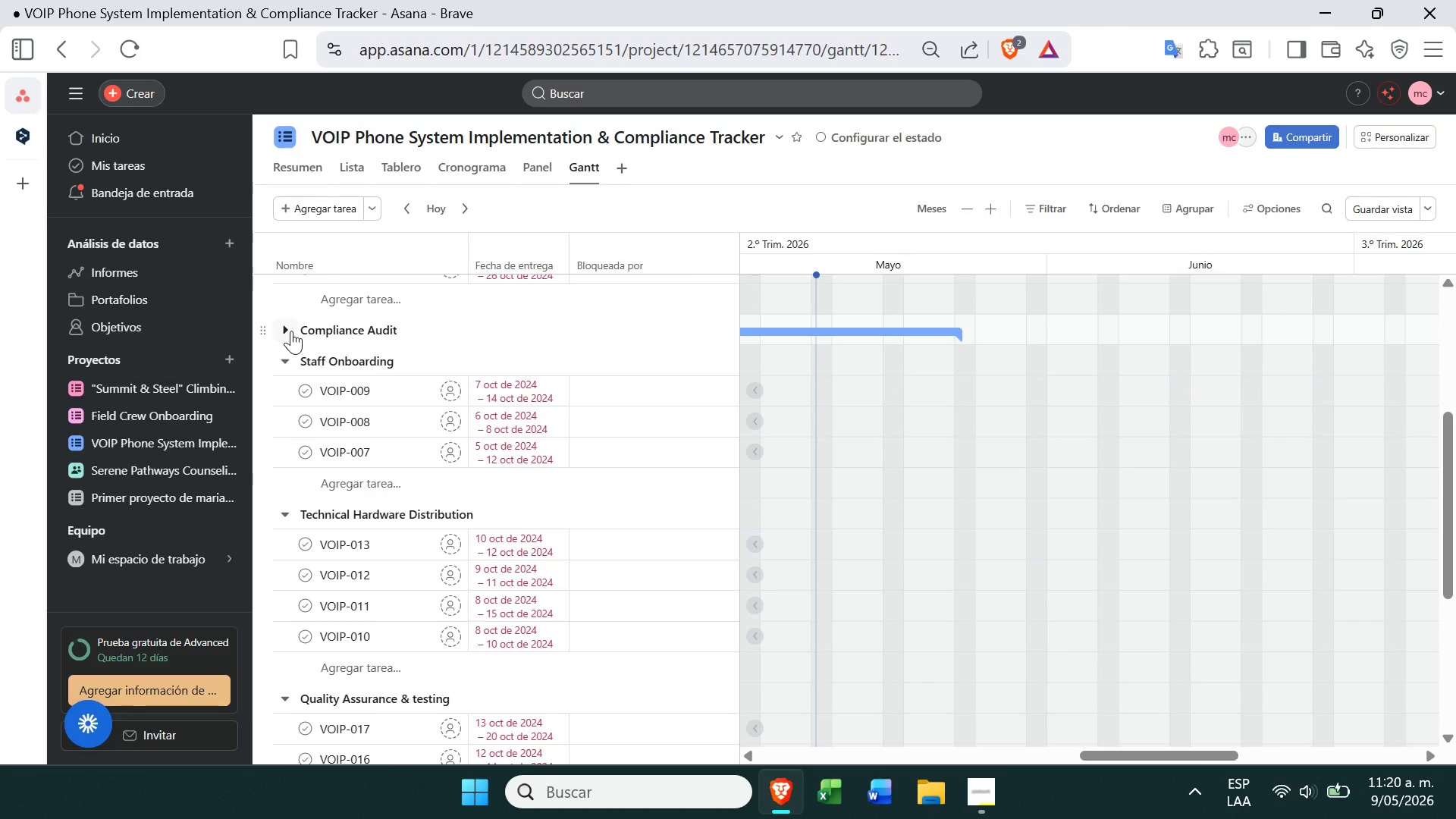 
left_click([289, 331])
 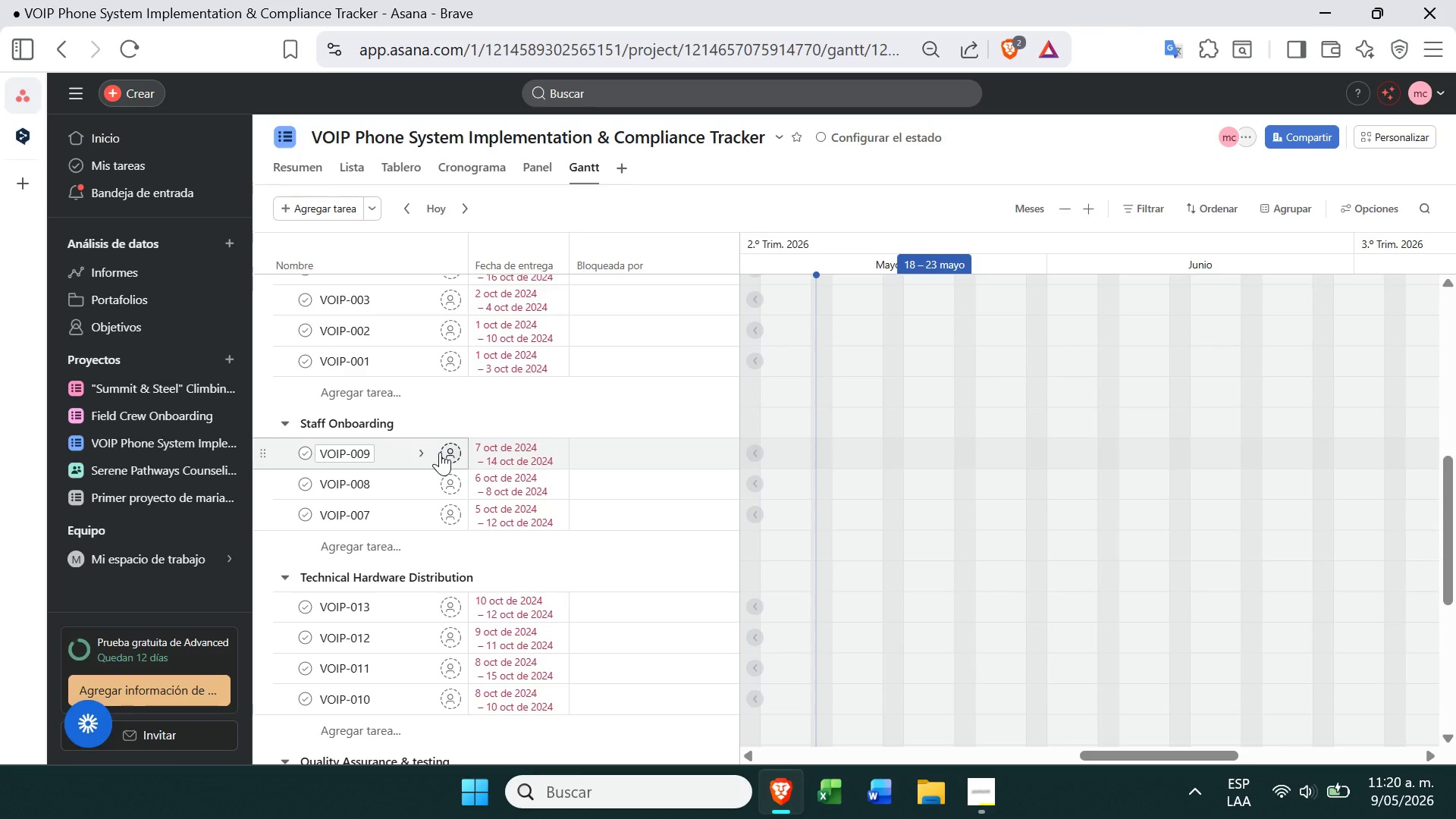 
wait(10.17)
 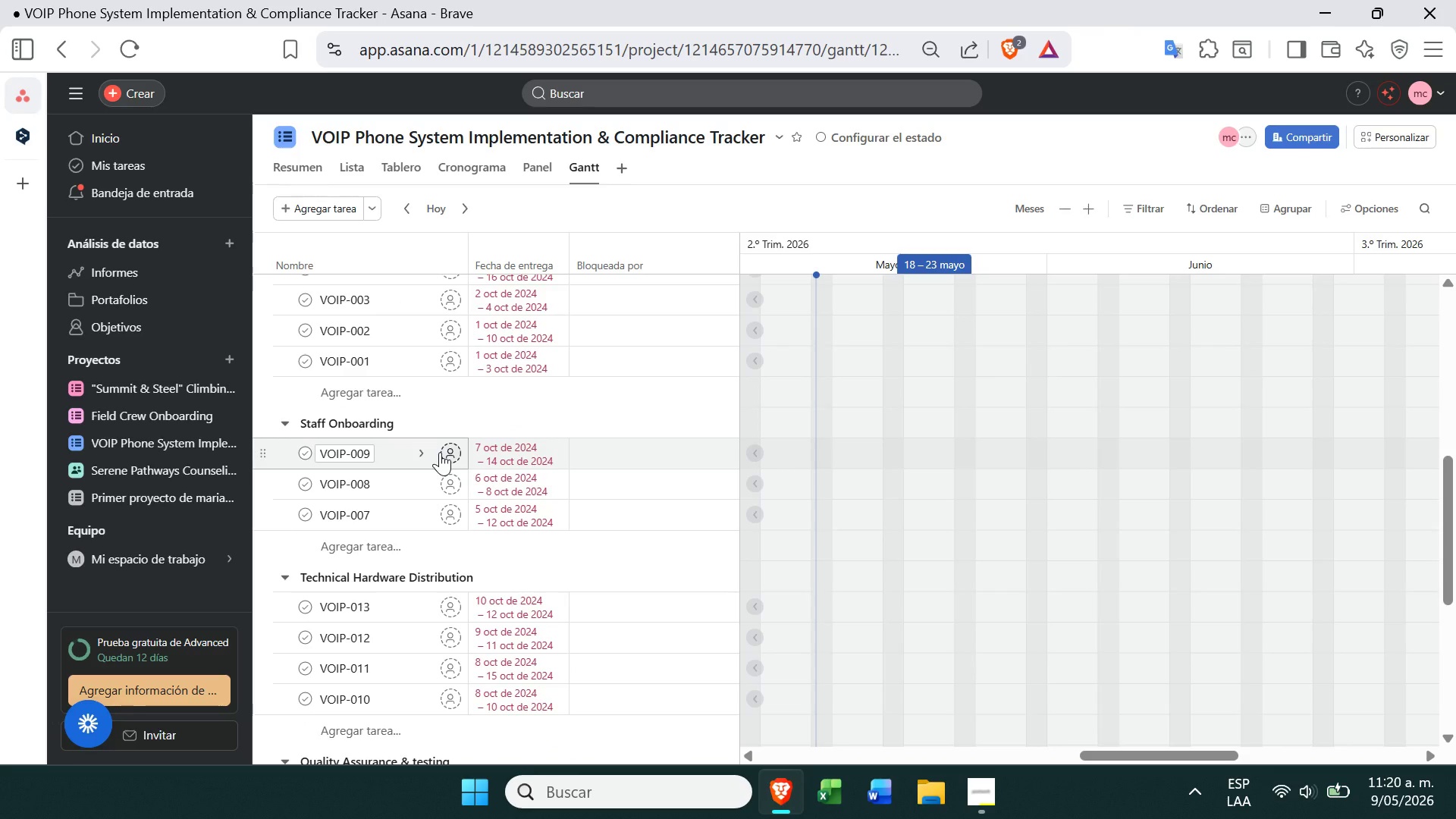 
left_click([284, 346])
 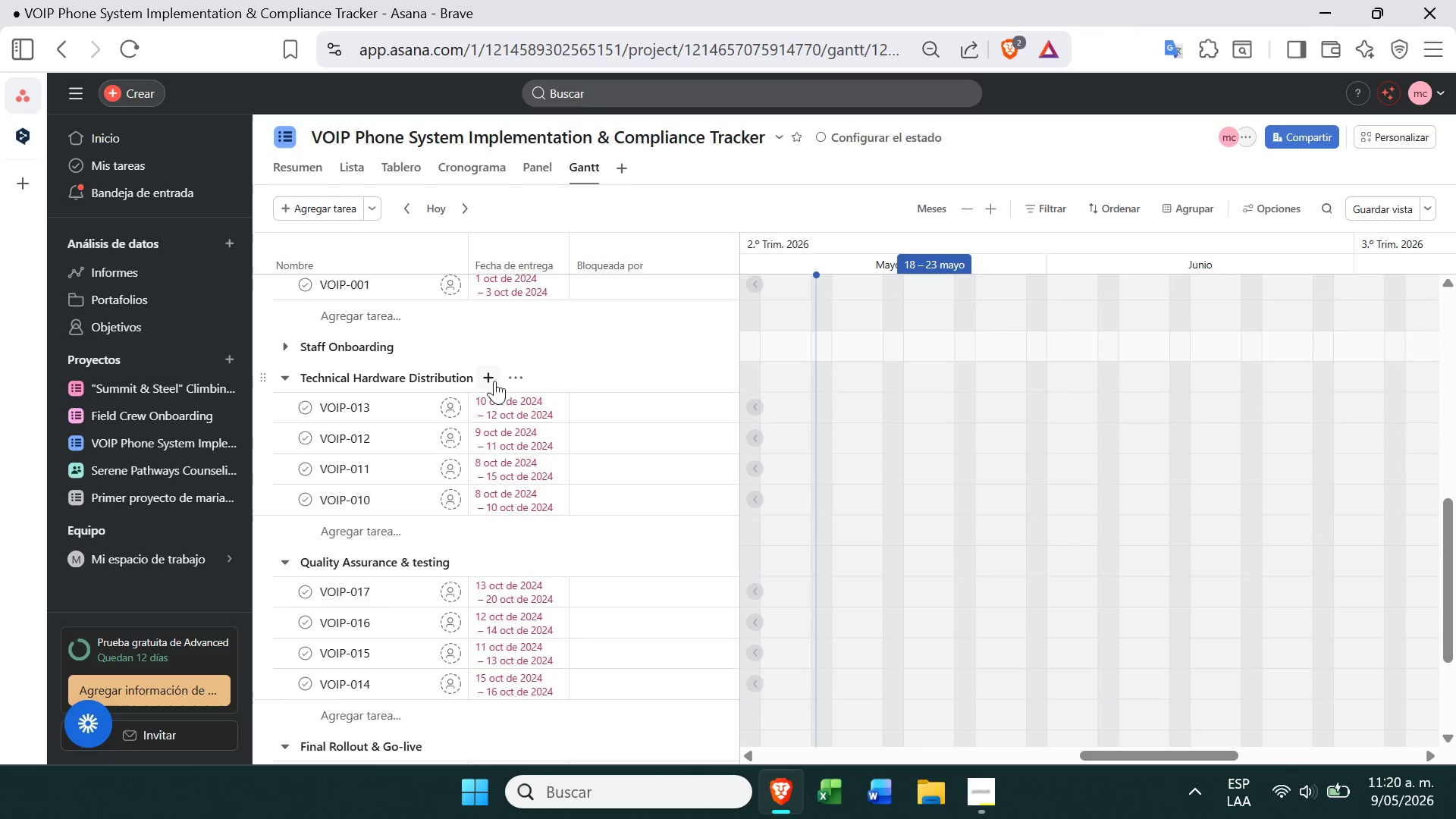 
left_click([524, 408])
 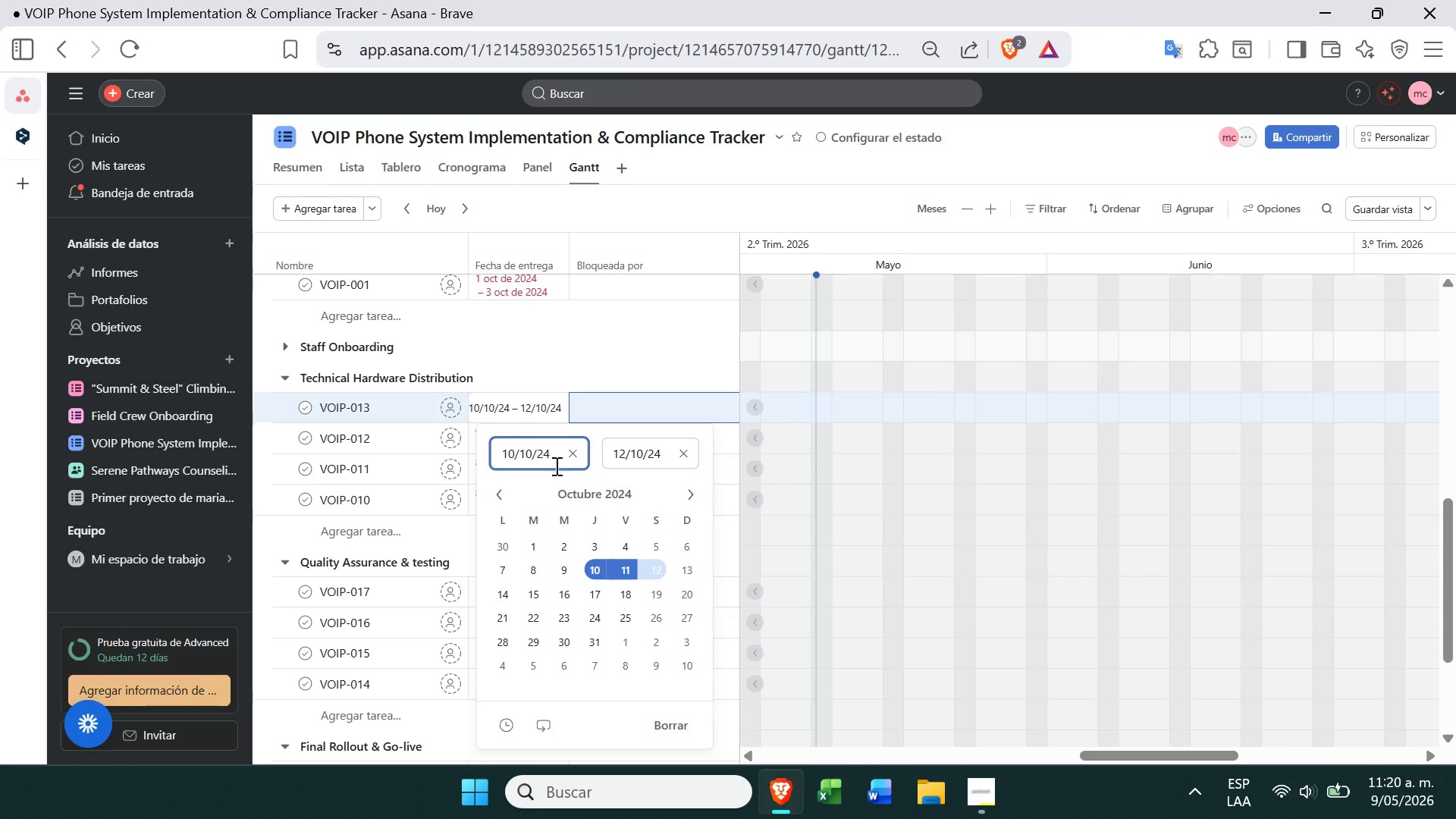 
left_click([570, 450])
 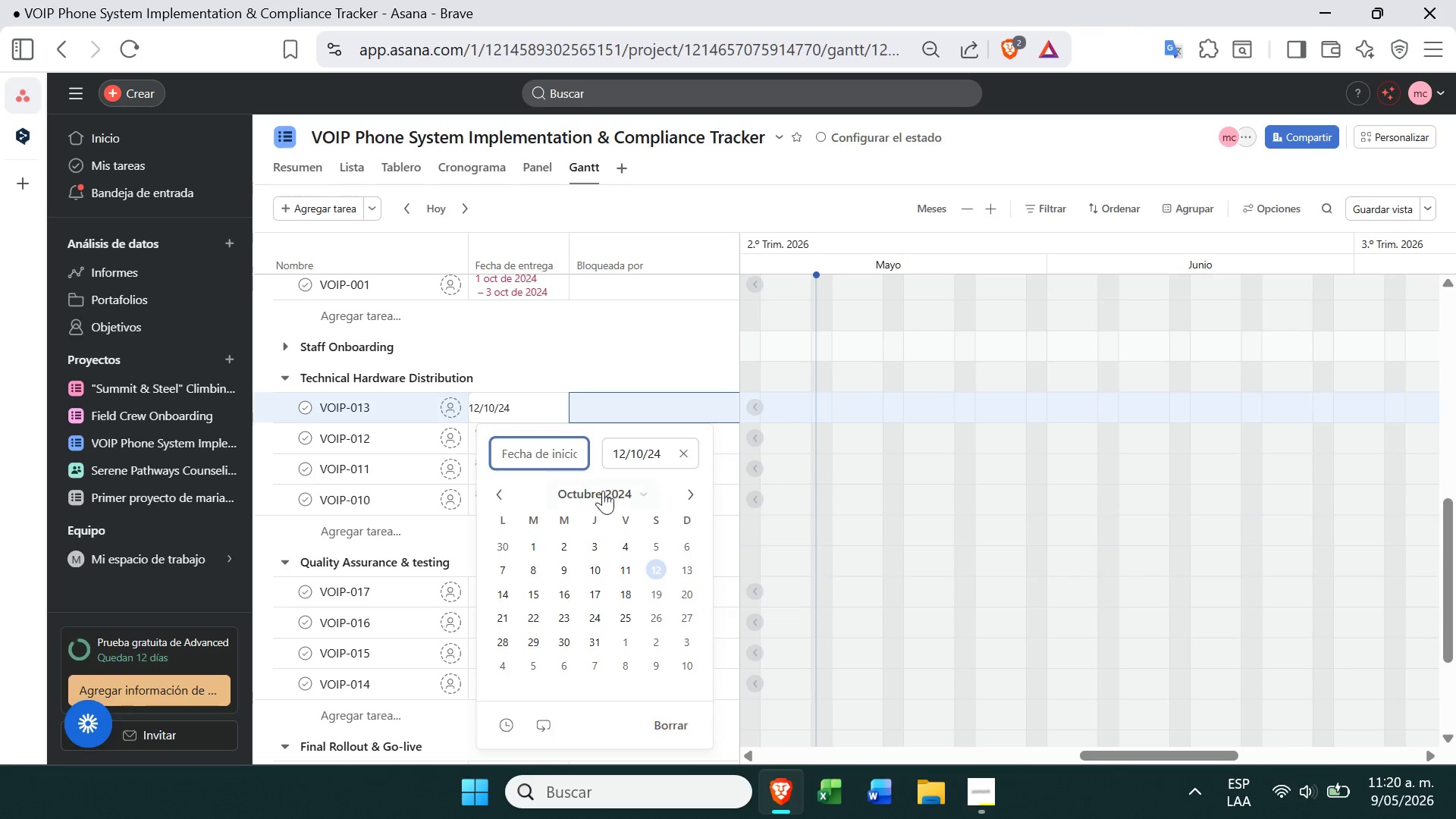 
left_click([607, 495])
 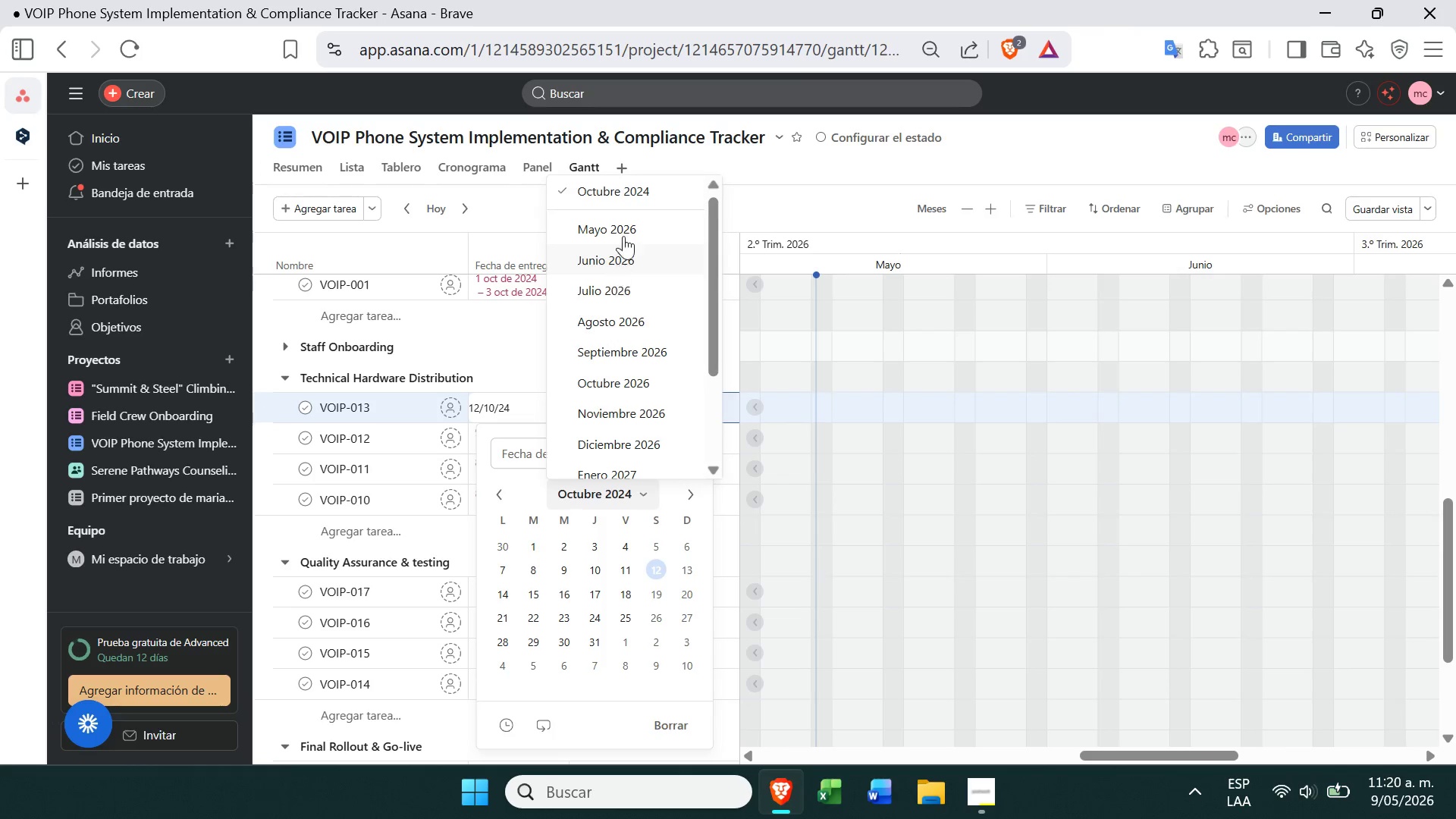 
left_click([626, 231])
 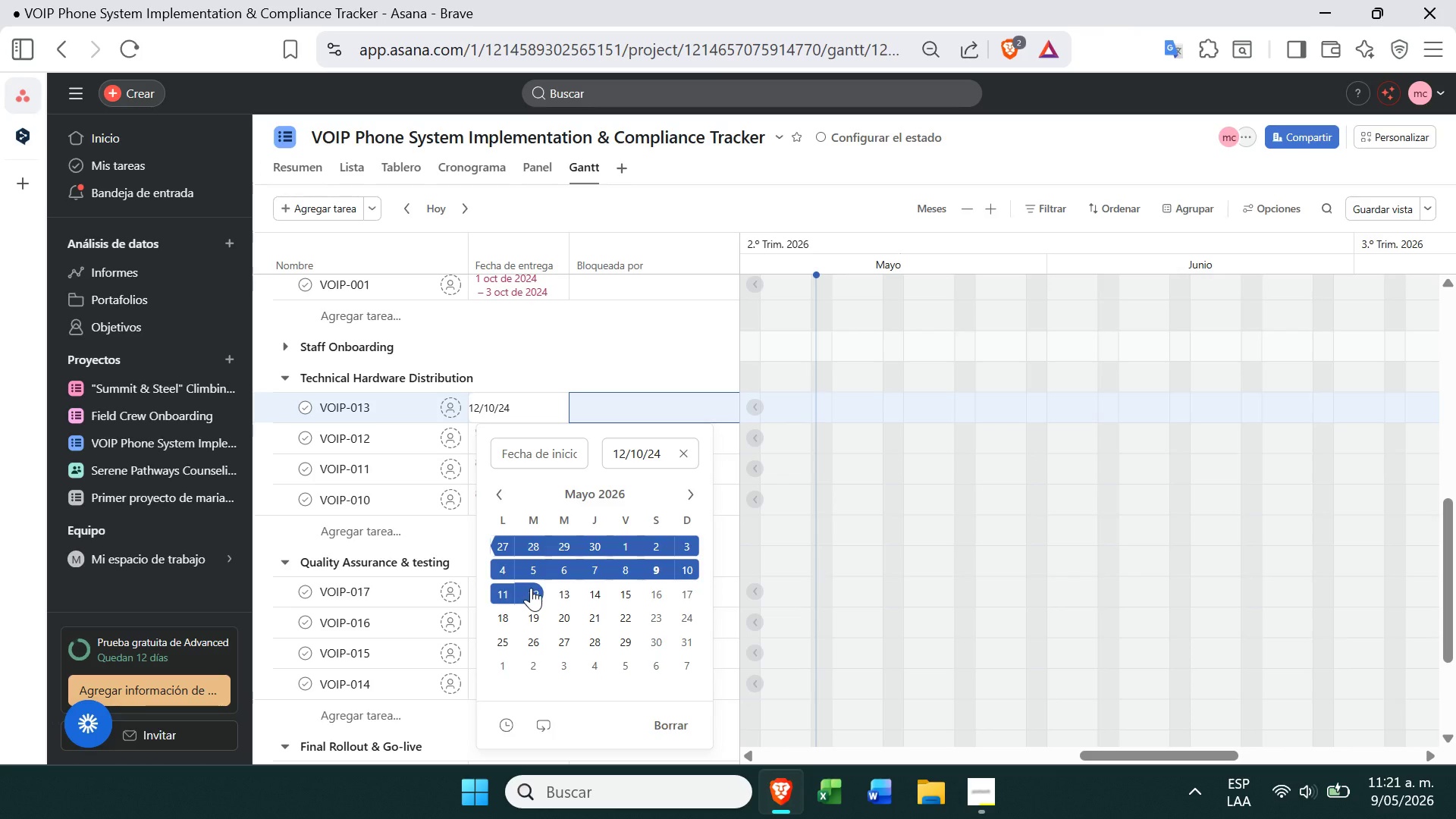 
wait(13.49)
 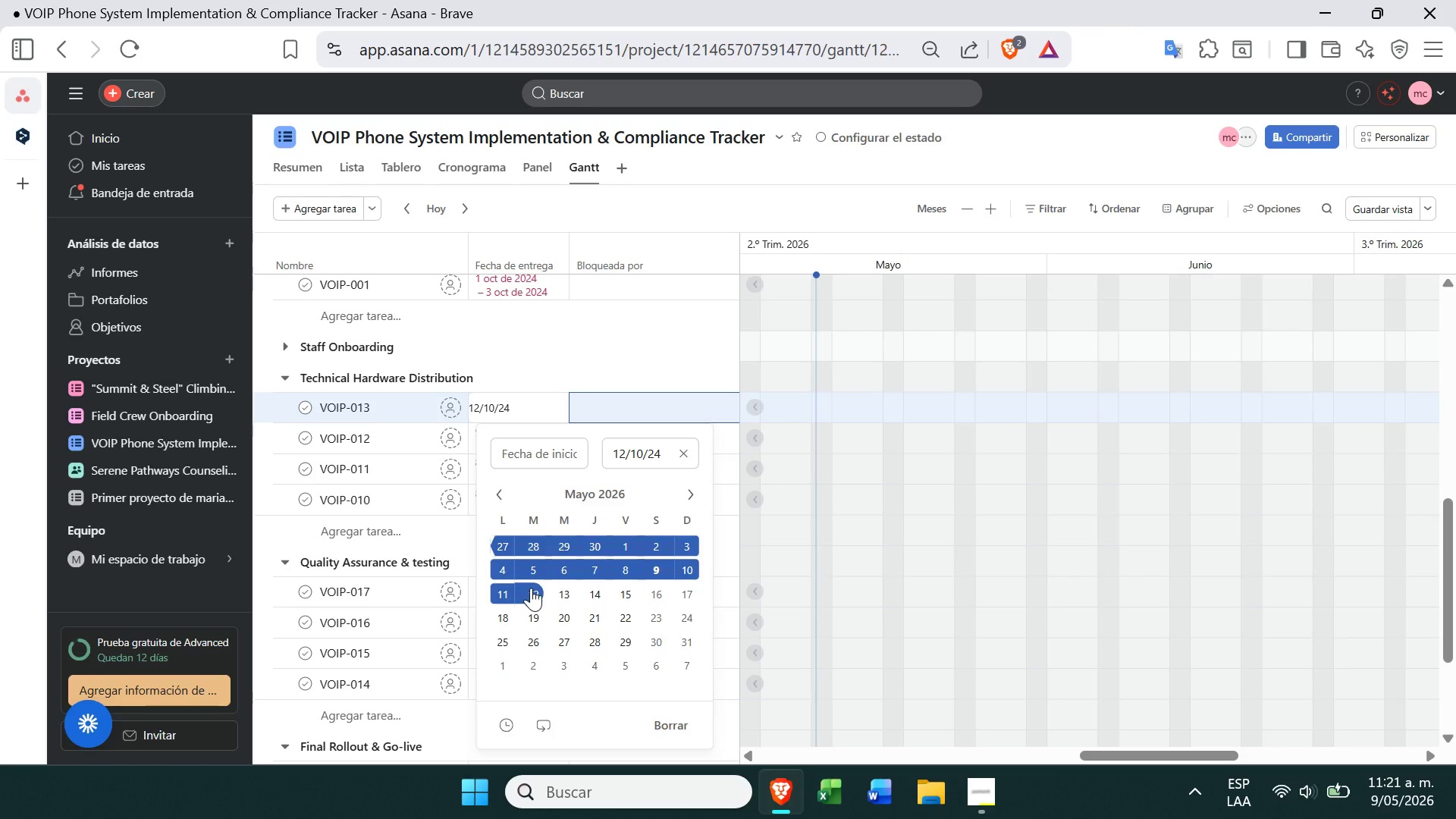 
left_click([508, 639])
 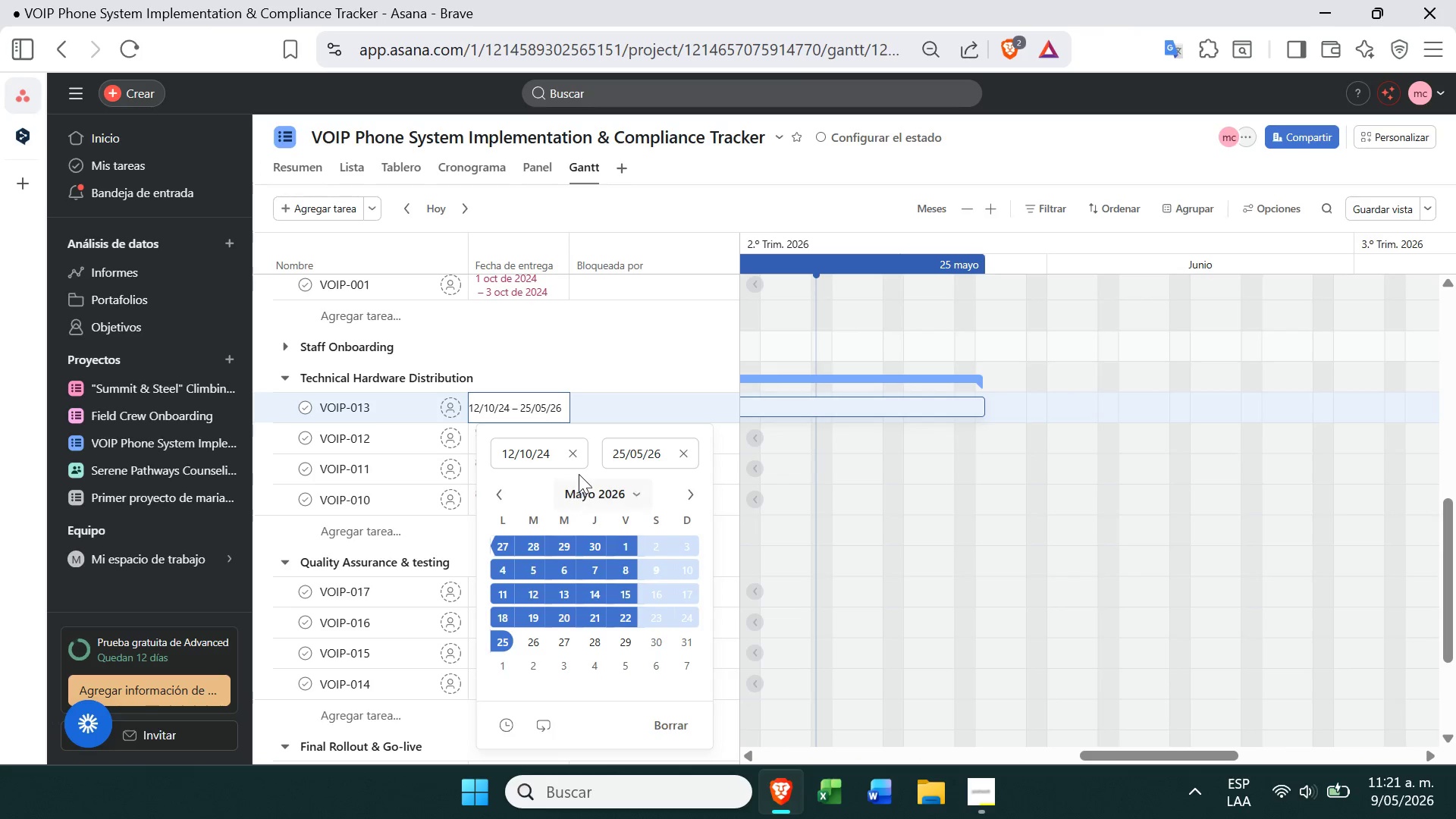 
left_click([573, 460])
 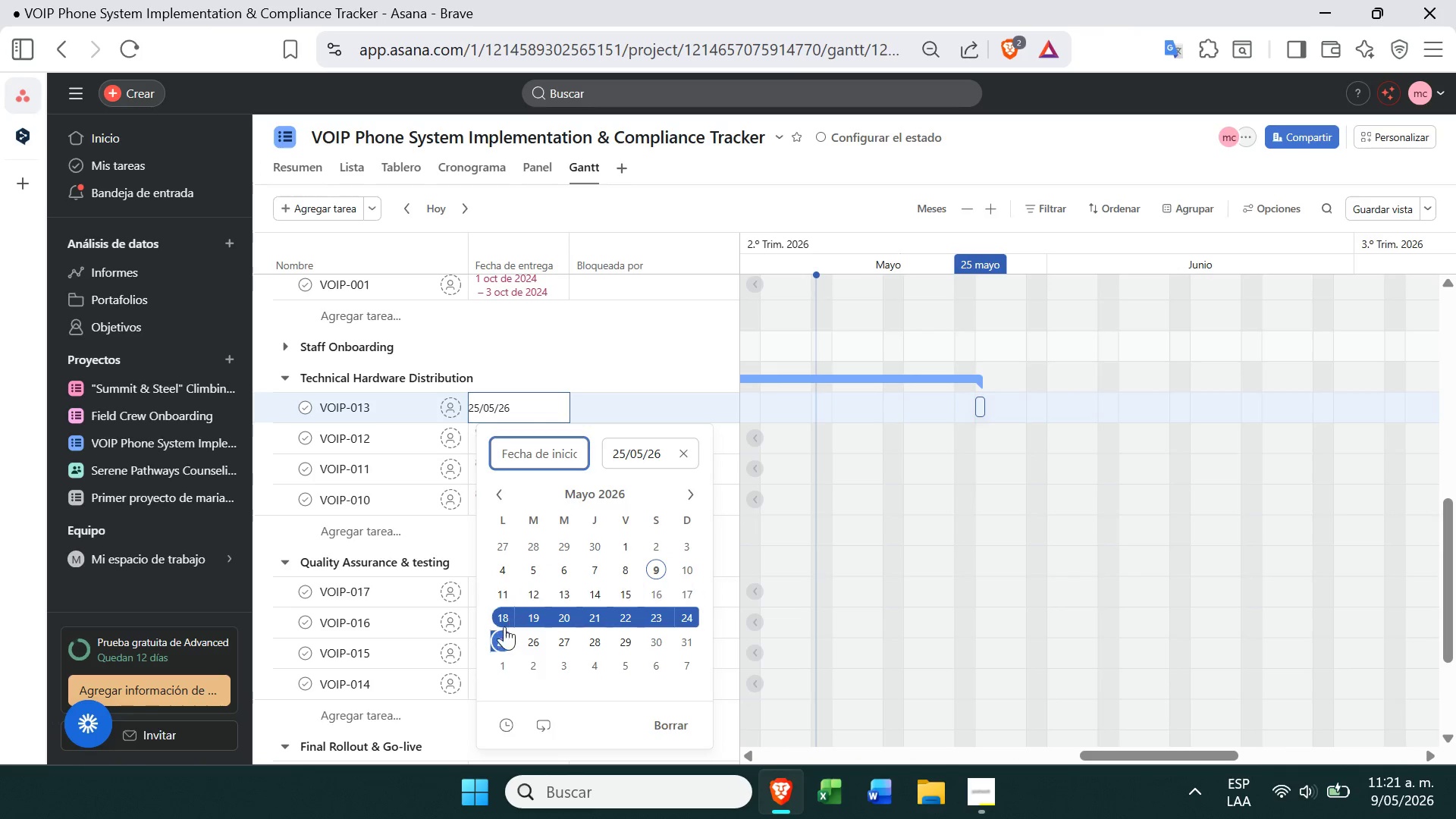 
left_click([497, 637])
 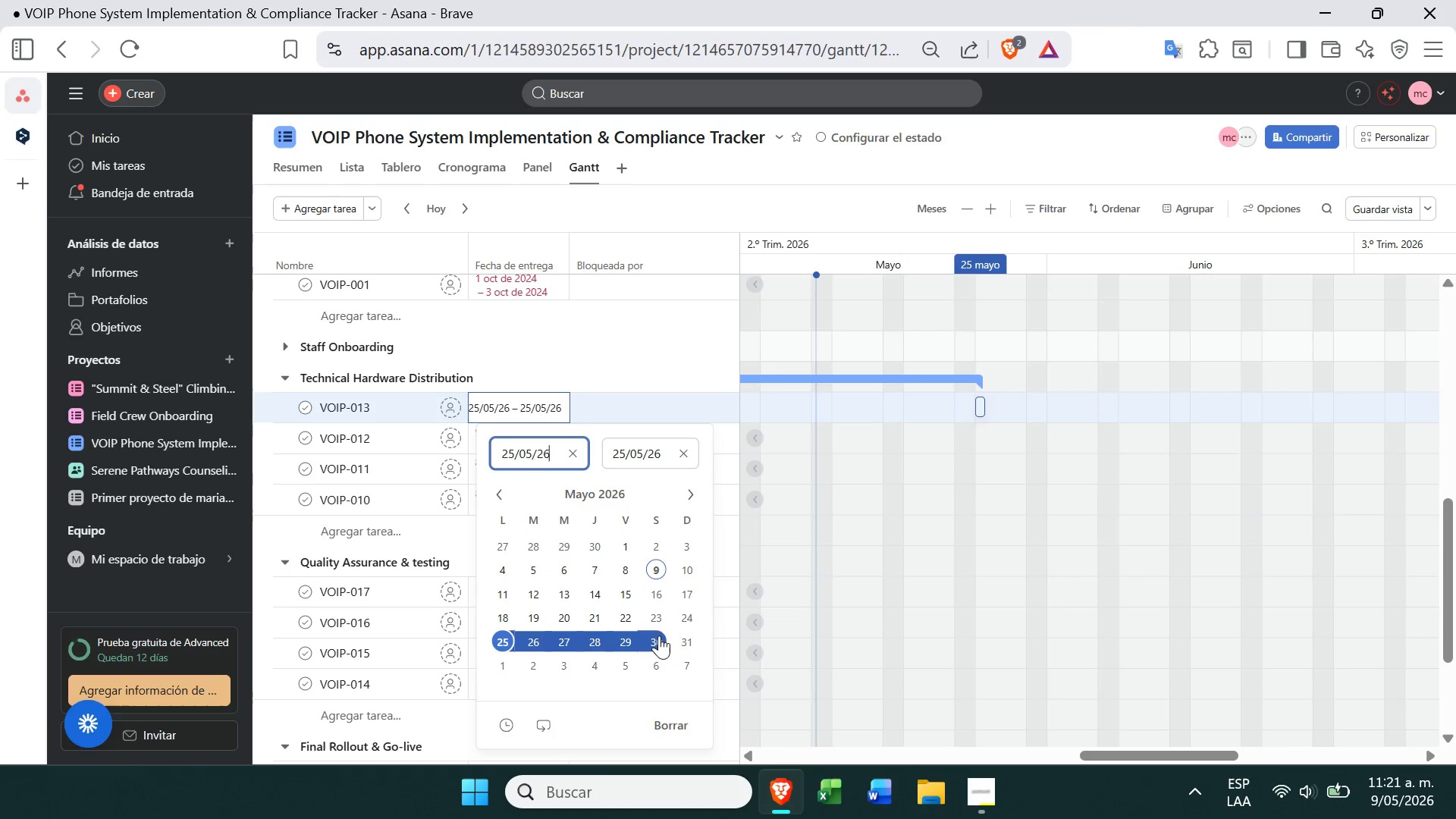 
left_click([664, 636])
 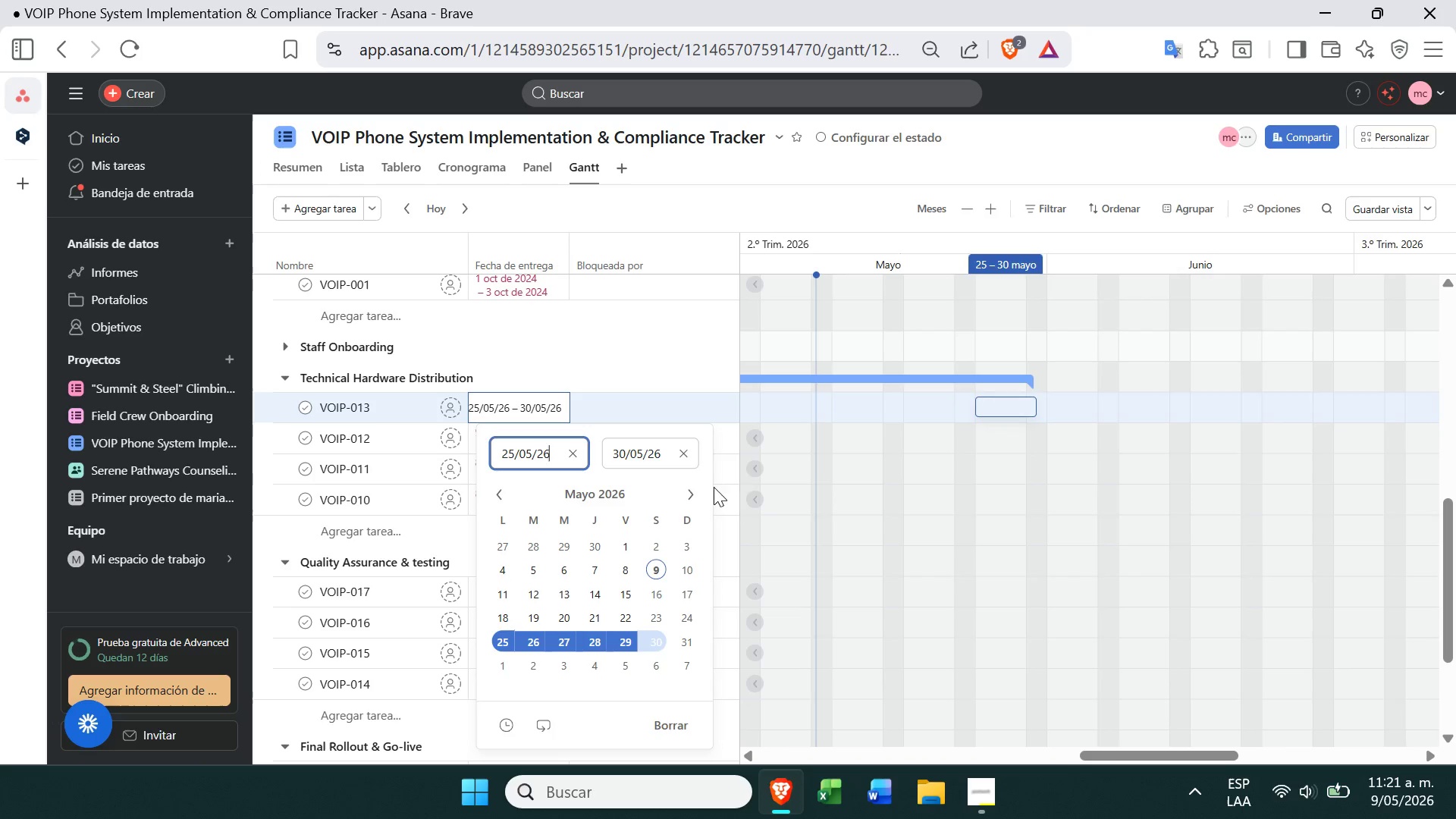 
left_click([803, 509])
 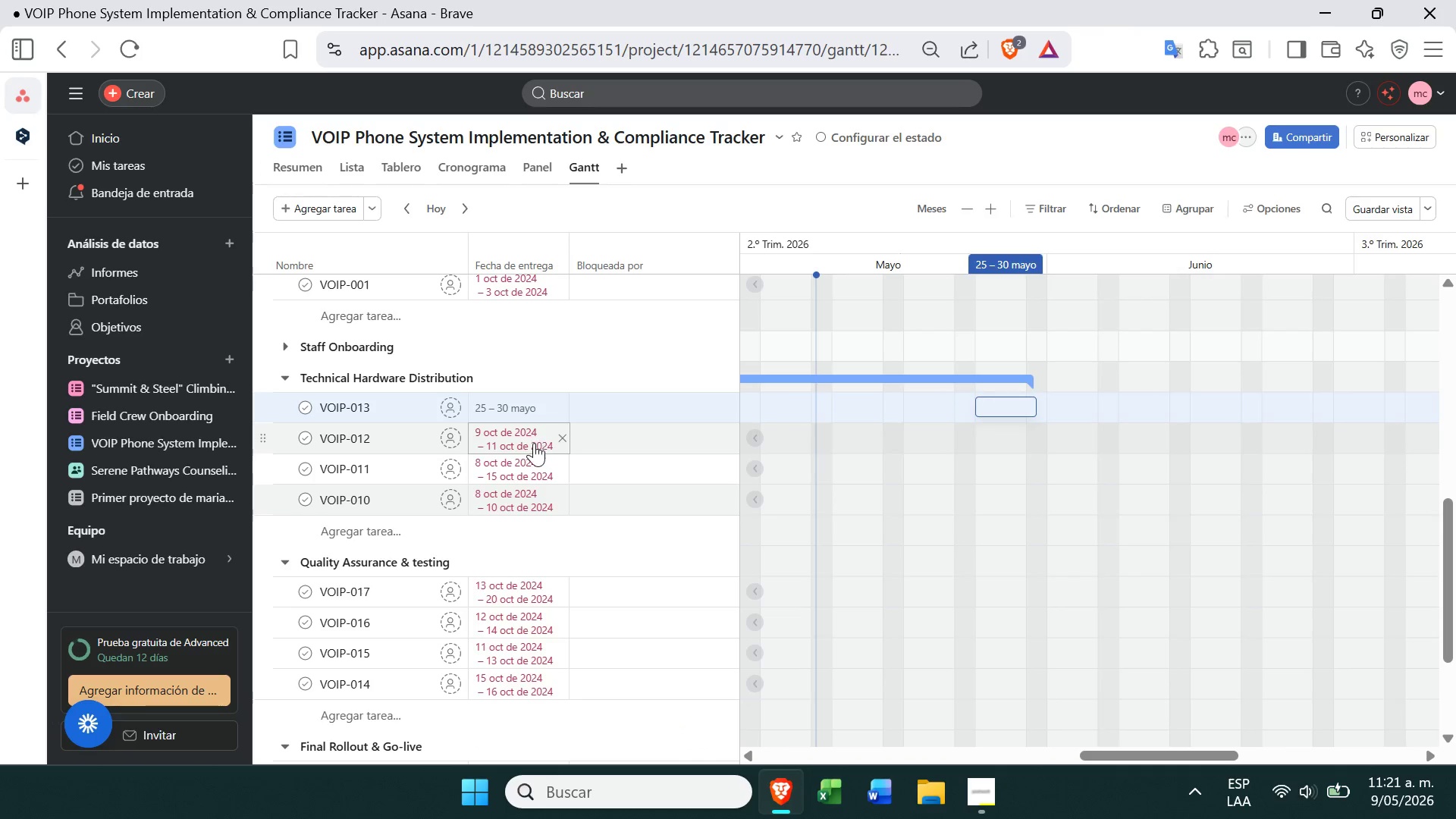 
left_click([529, 442])
 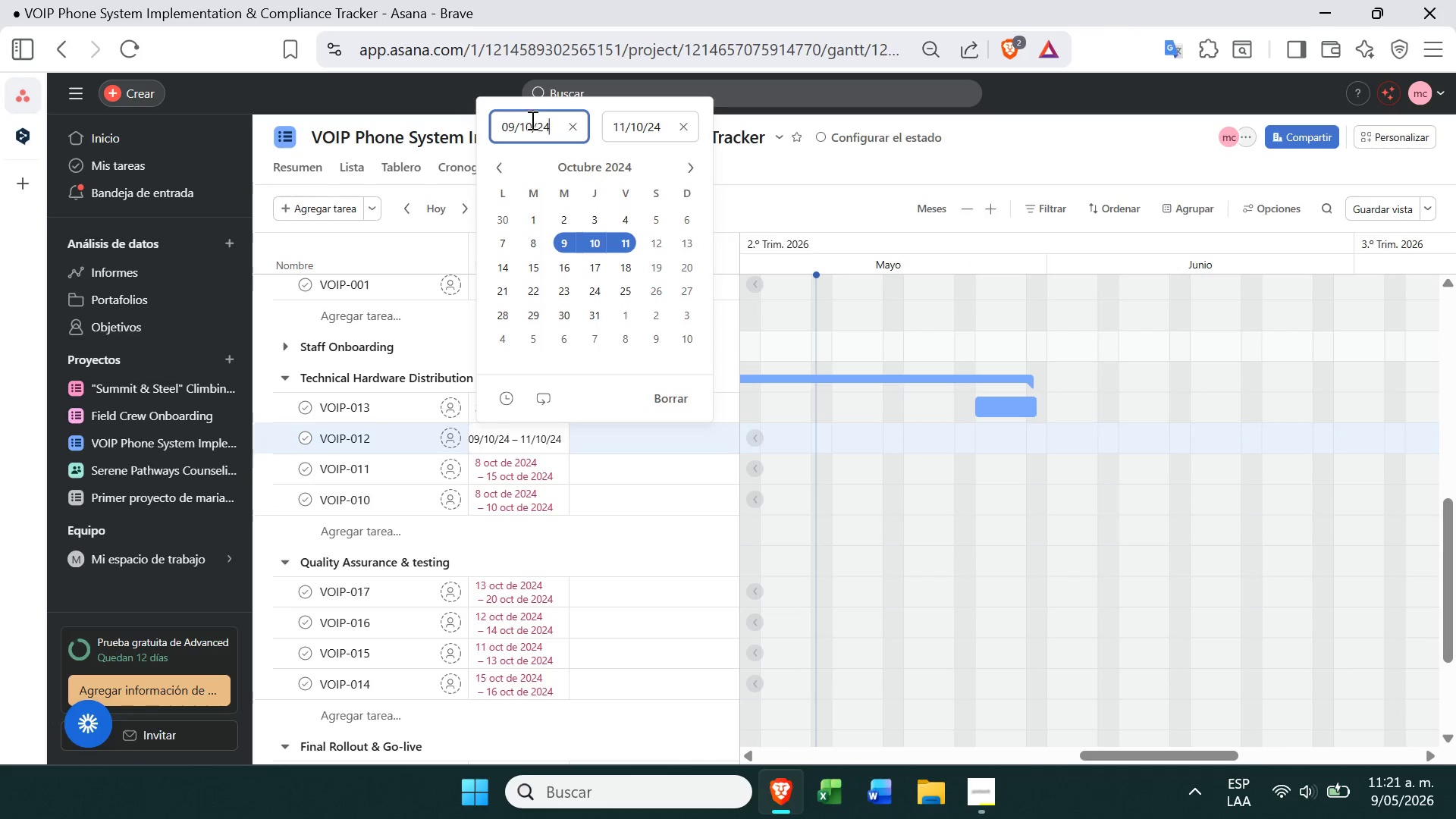 
left_click([591, 165])
 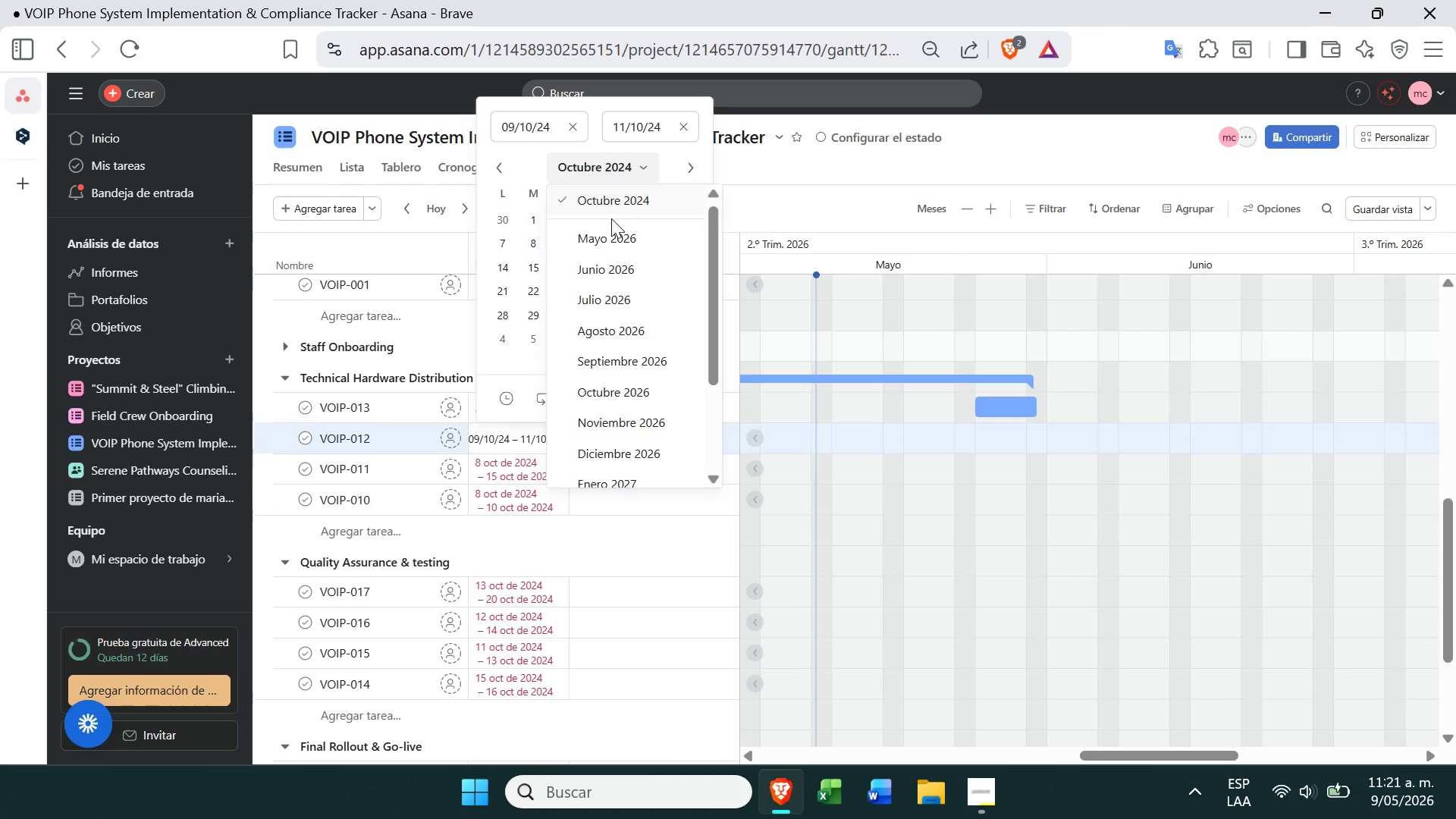 
left_click([611, 231])
 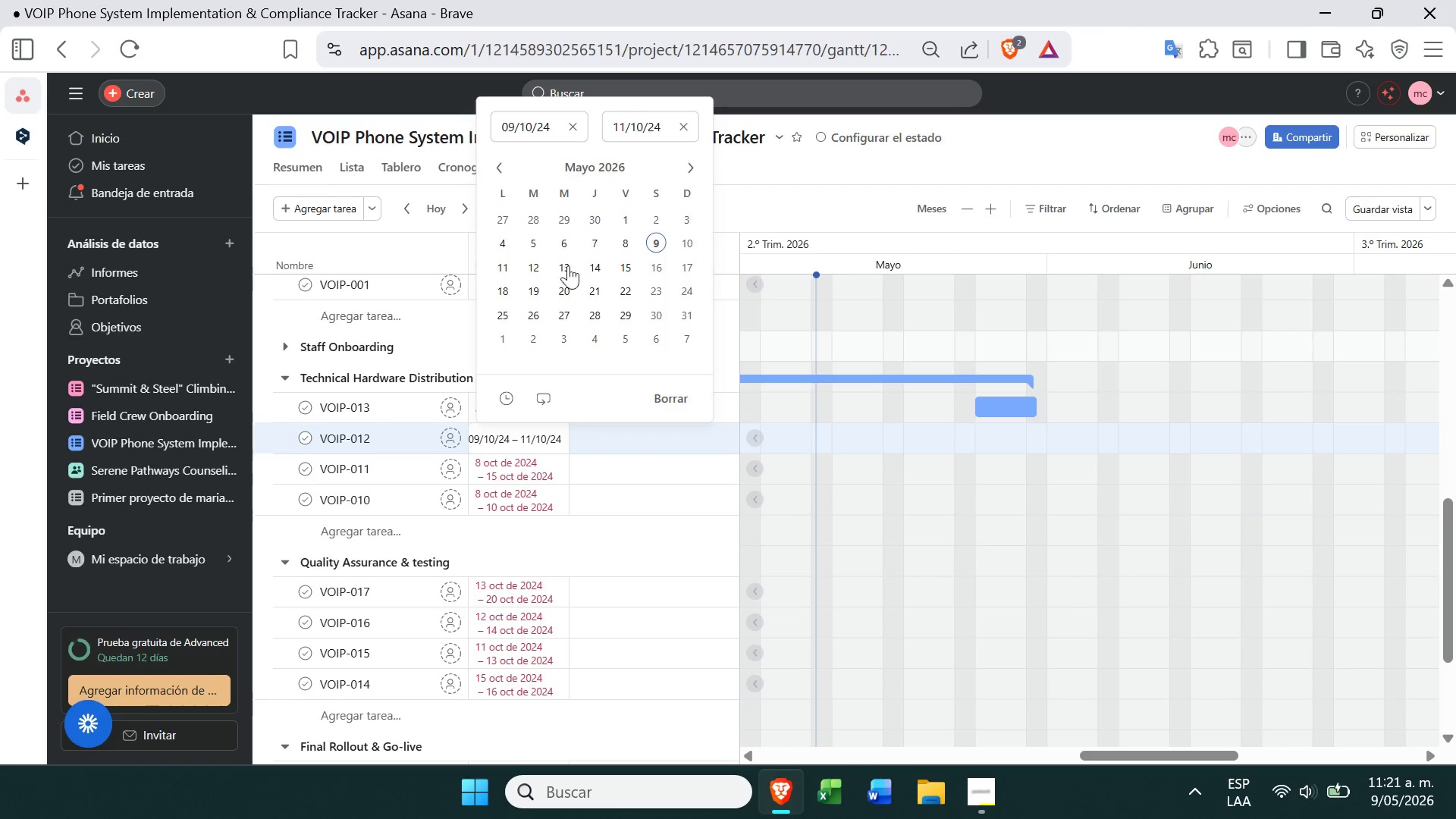 
wait(7.17)
 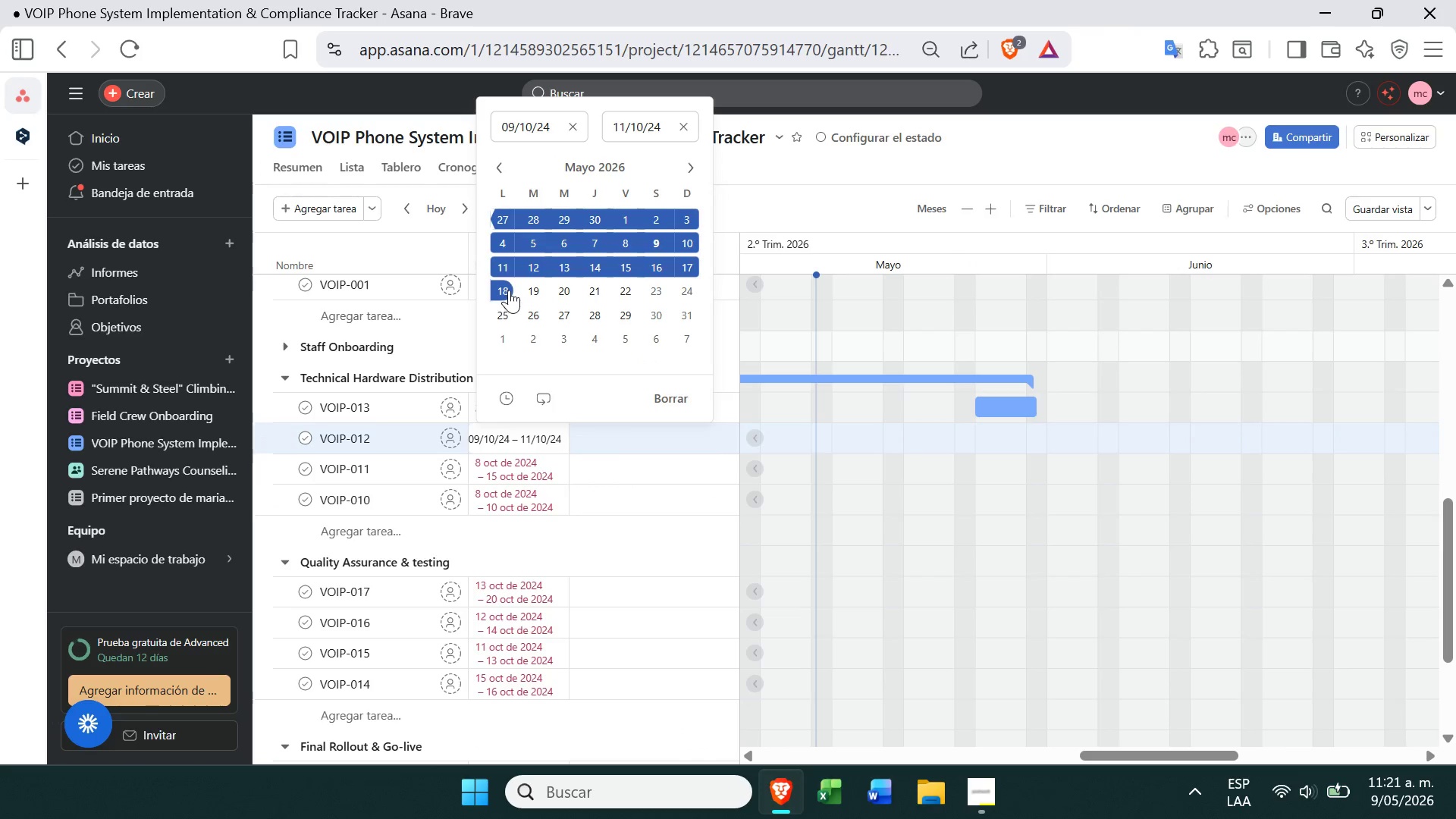 
left_click([501, 315])
 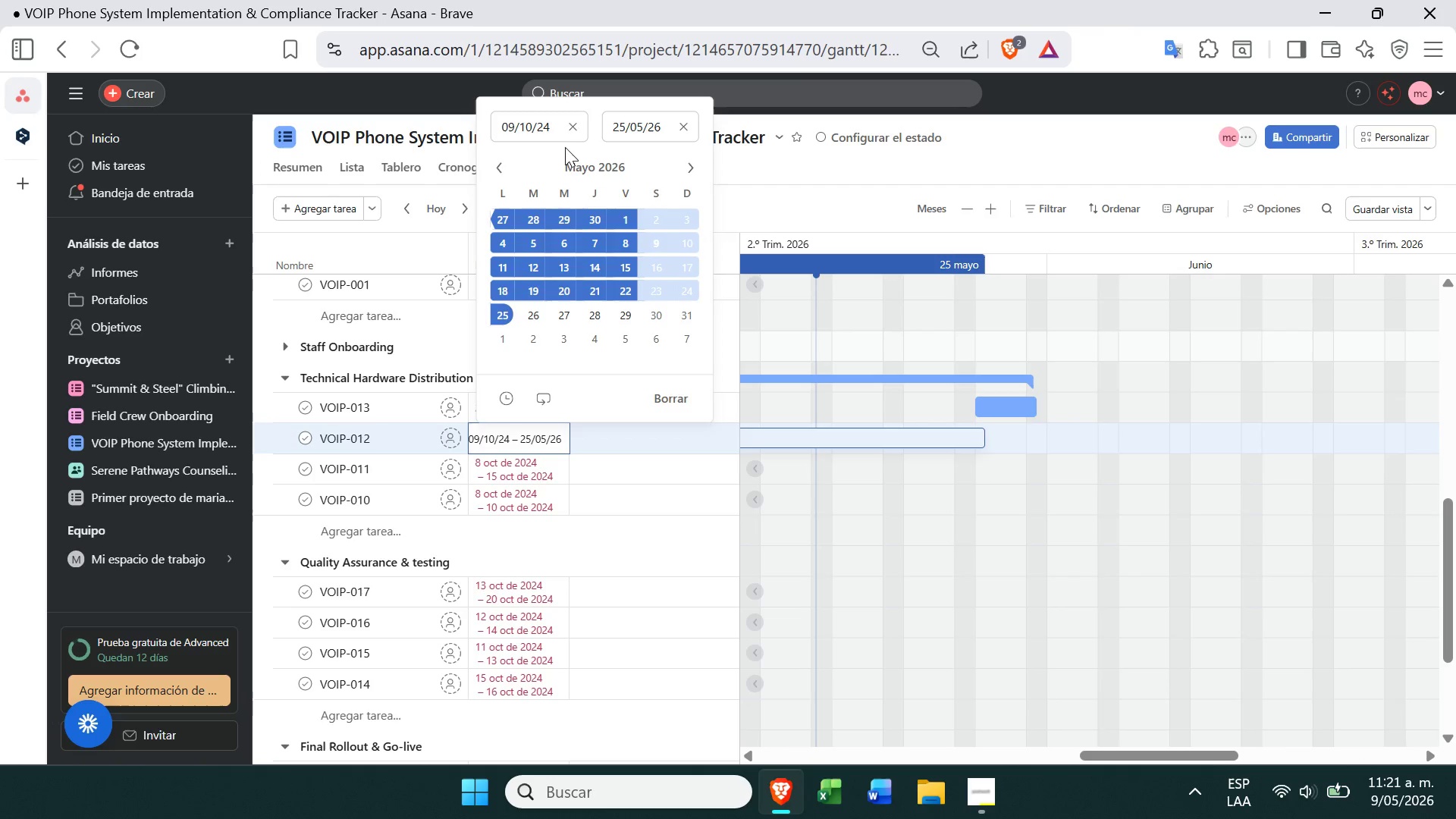 
left_click([585, 130])
 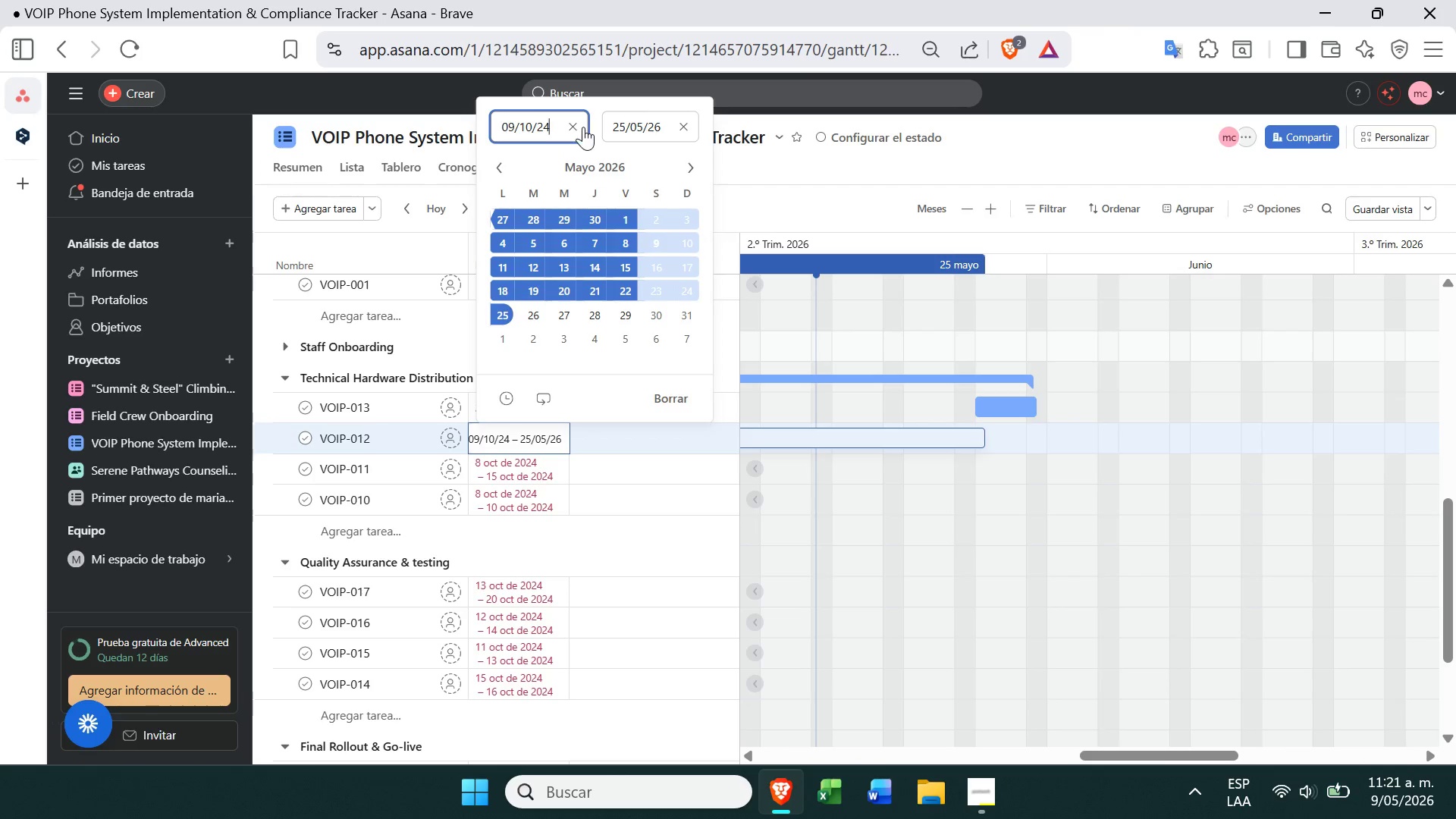 
left_click([573, 124])
 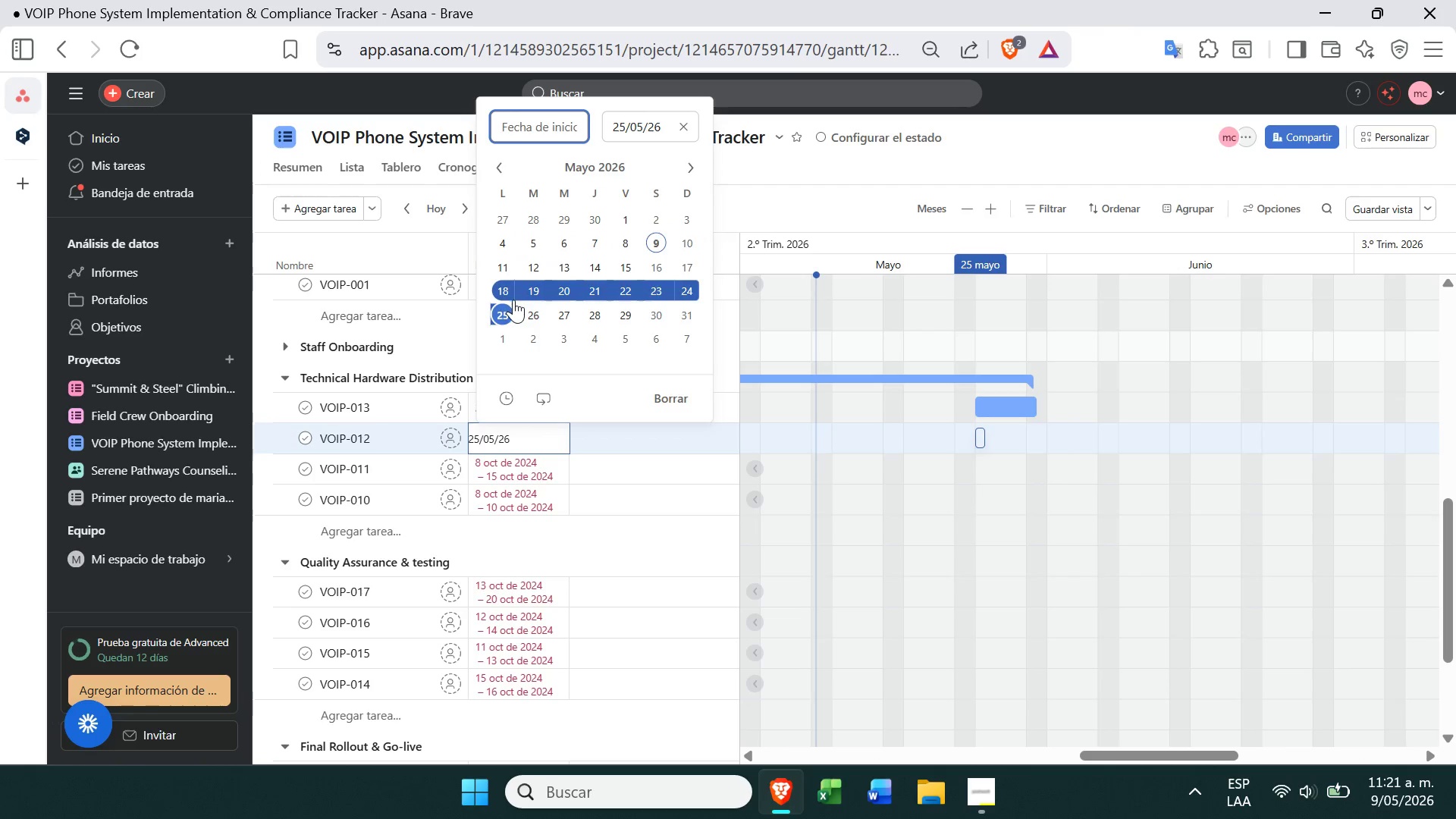 
left_click([501, 309])
 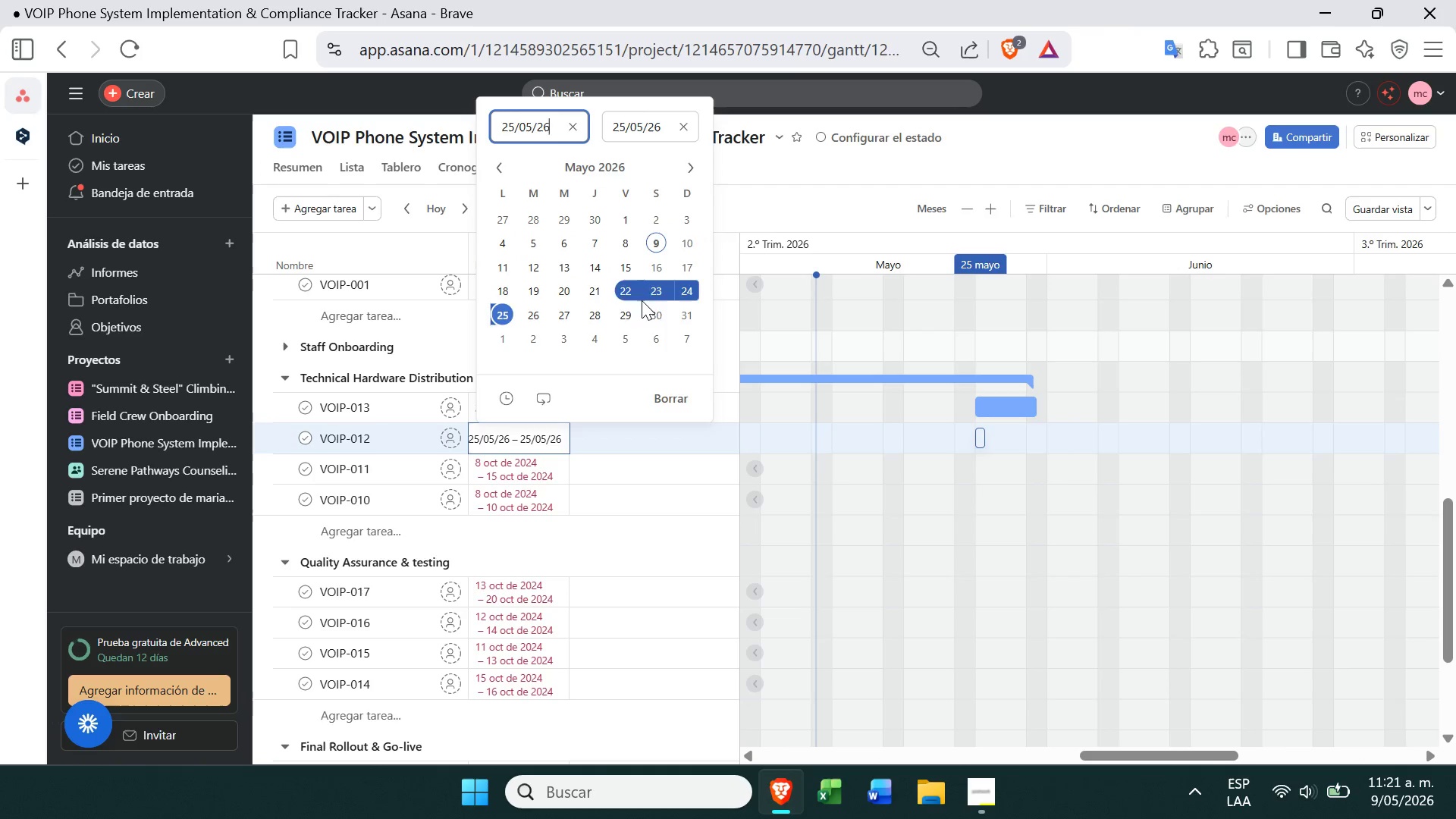 
left_click([660, 313])
 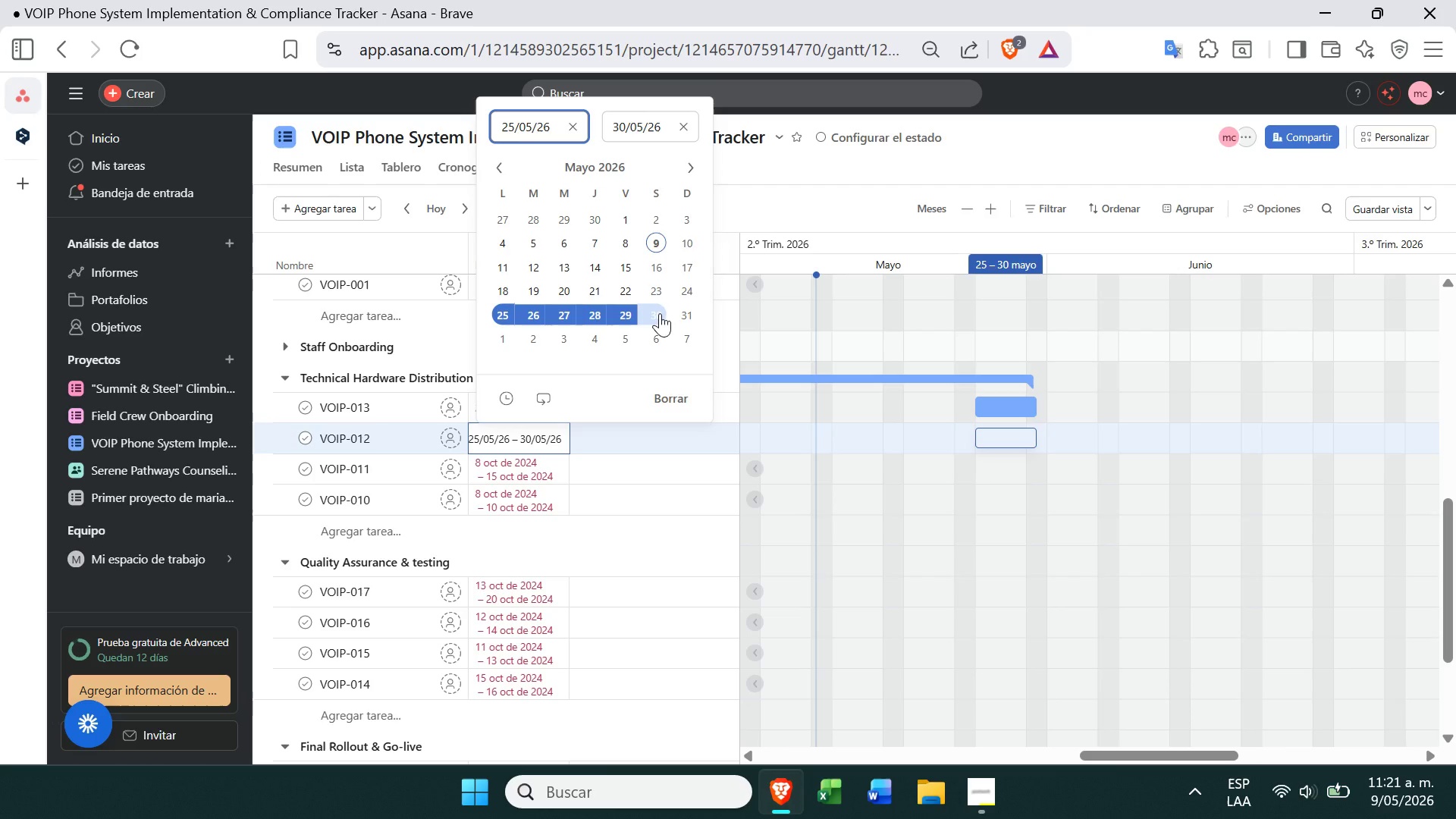 
left_click([618, 485])
 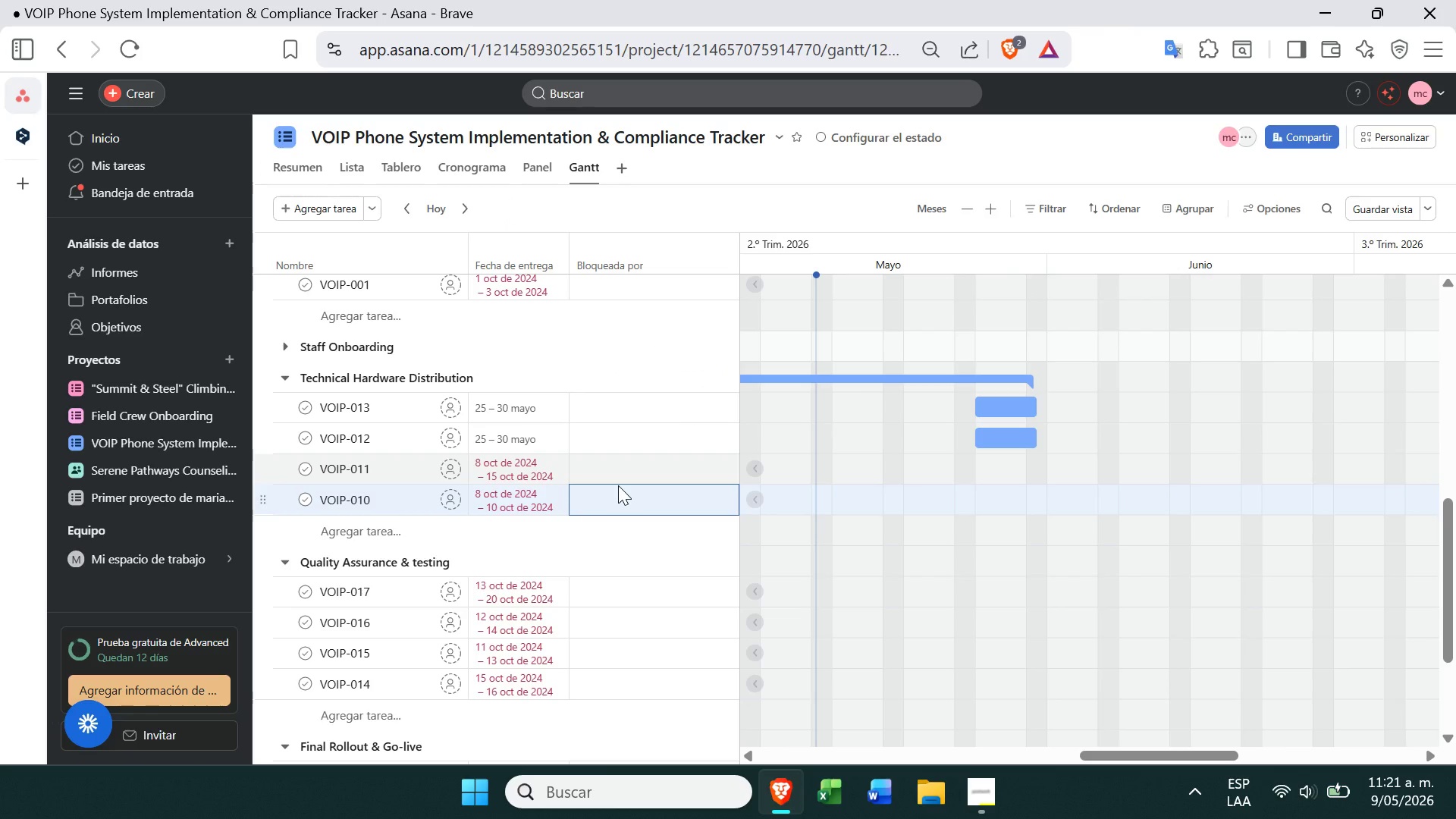 
wait(5.03)
 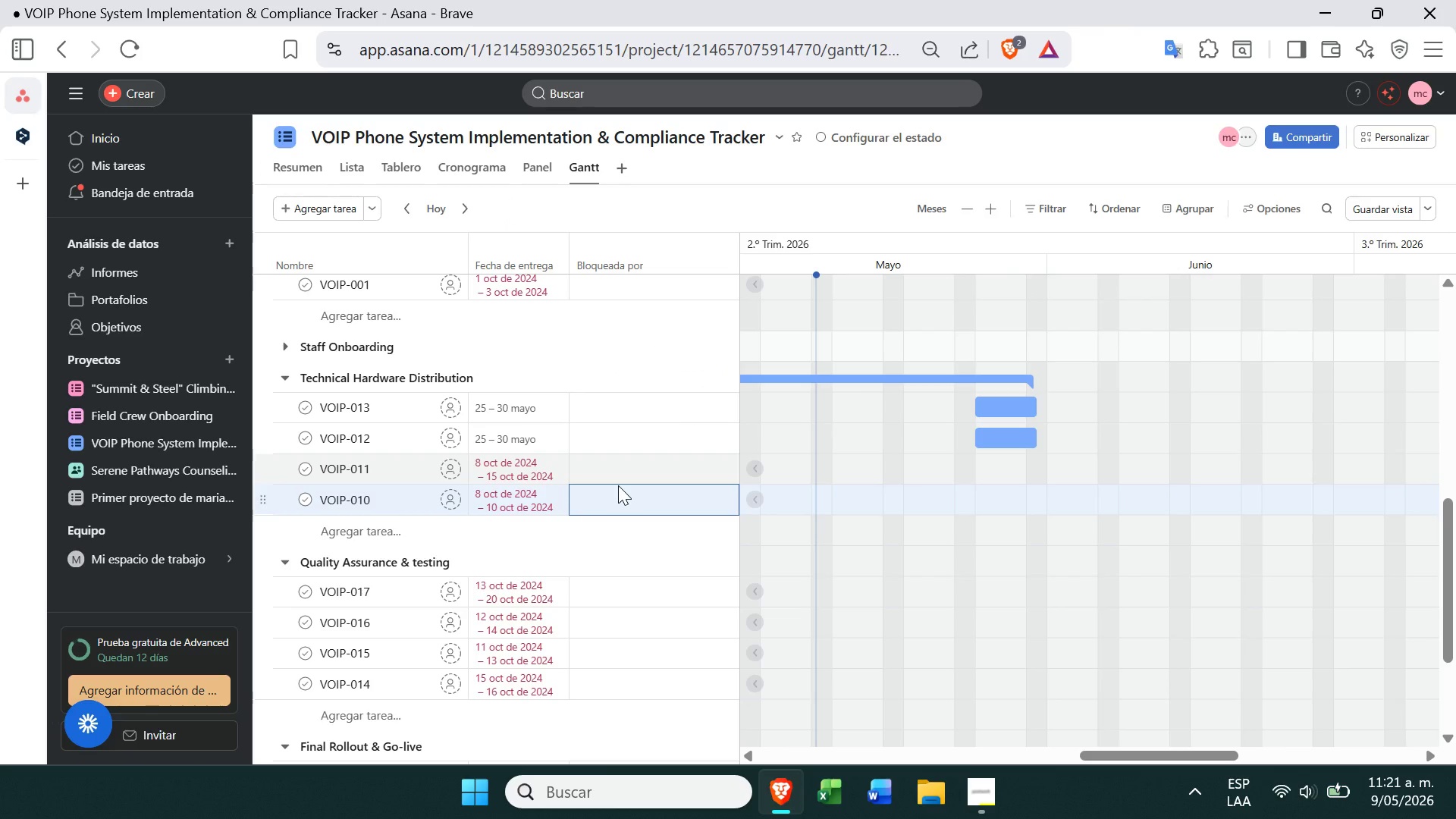 
left_click([282, 566])
 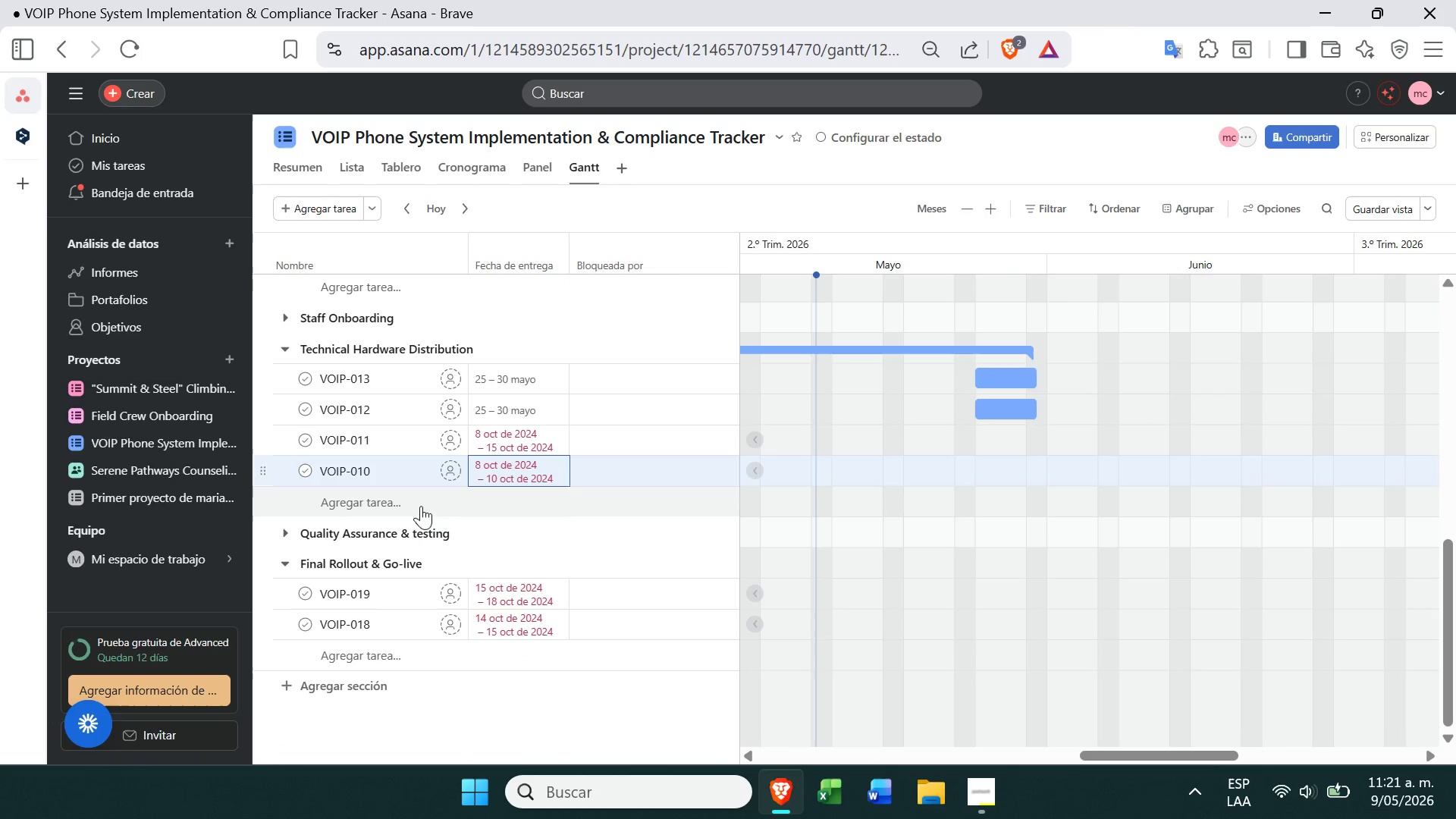 
left_click([526, 599])
 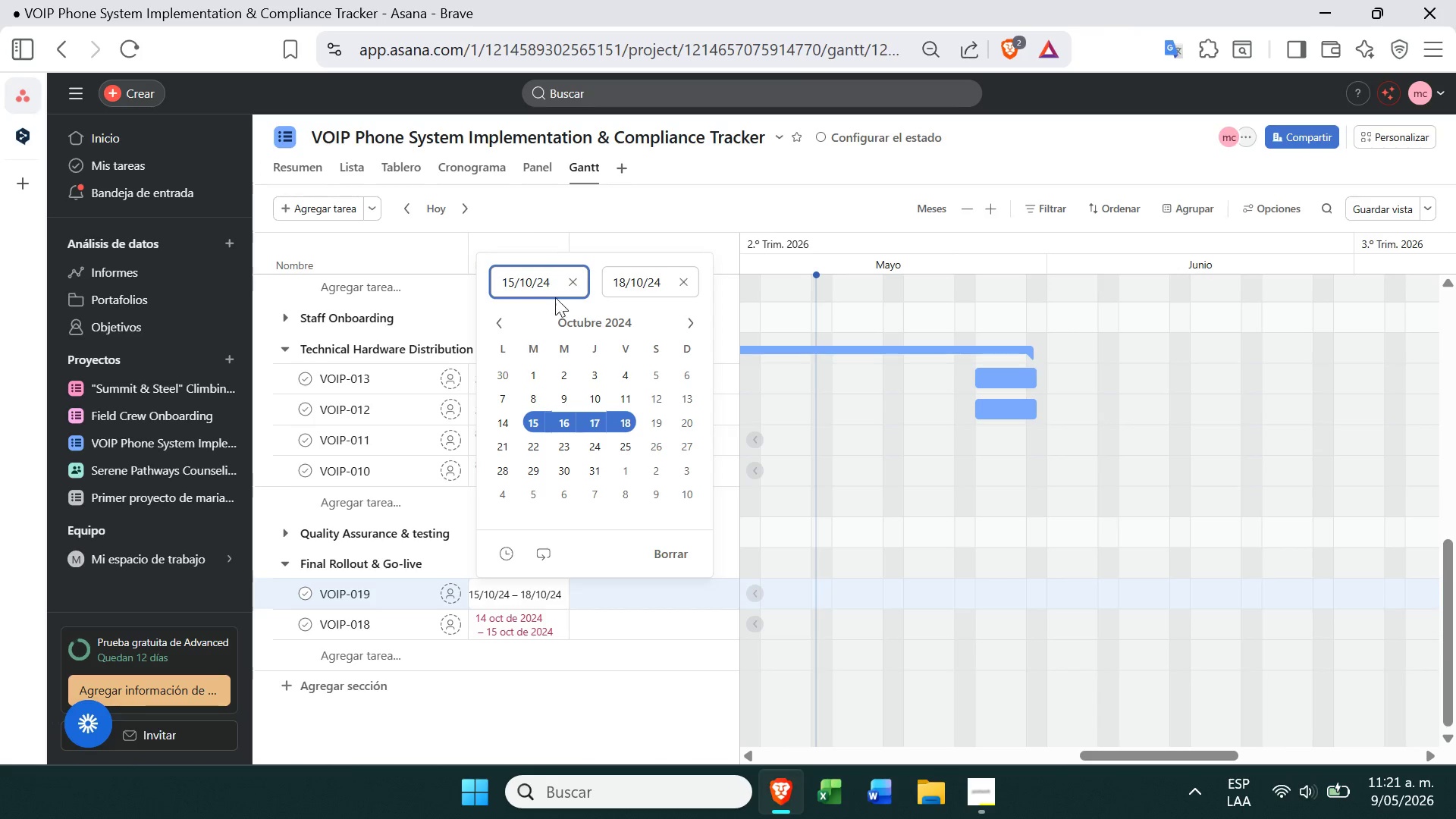 
left_click([599, 319])
 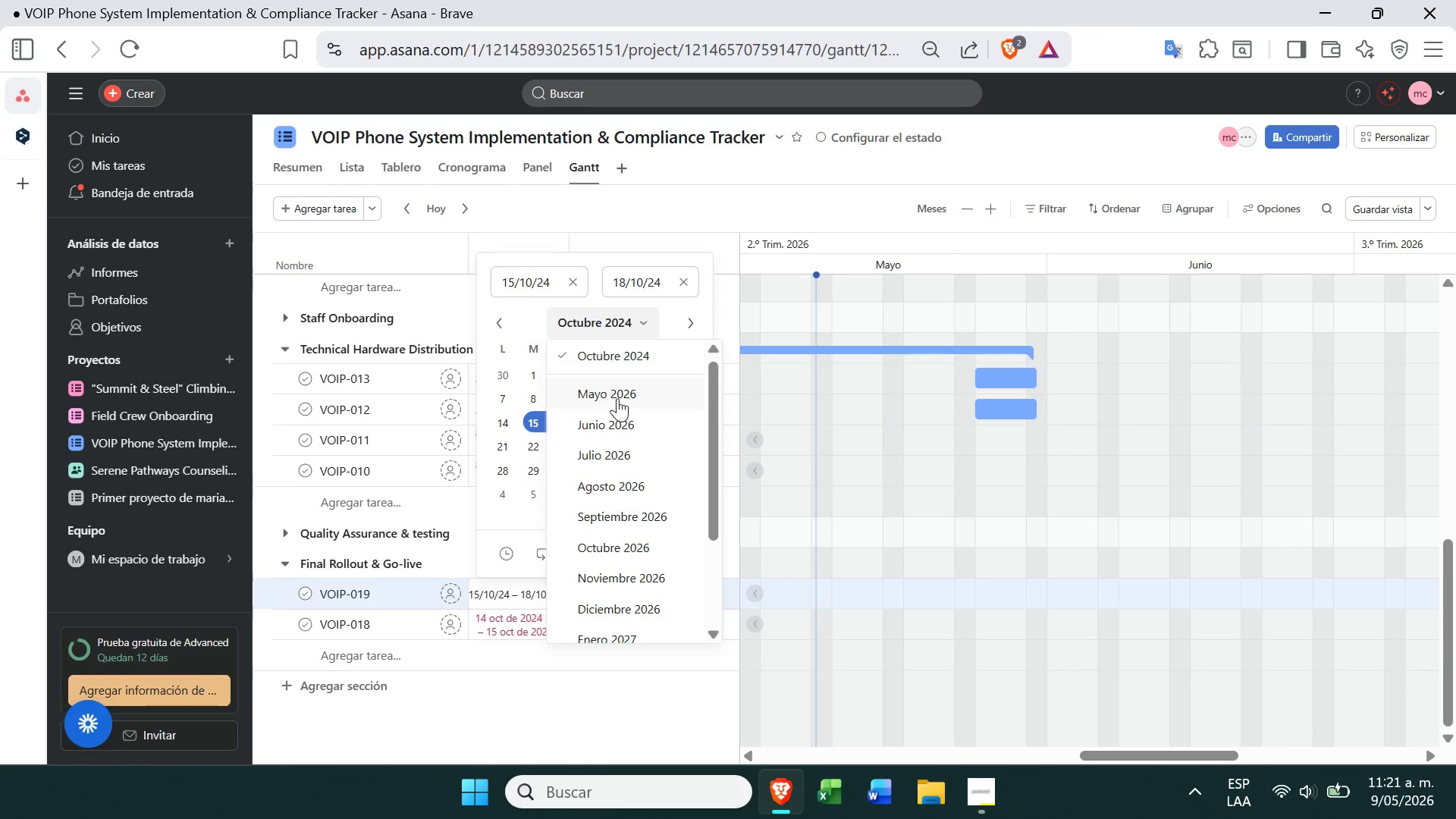 
left_click([617, 398])
 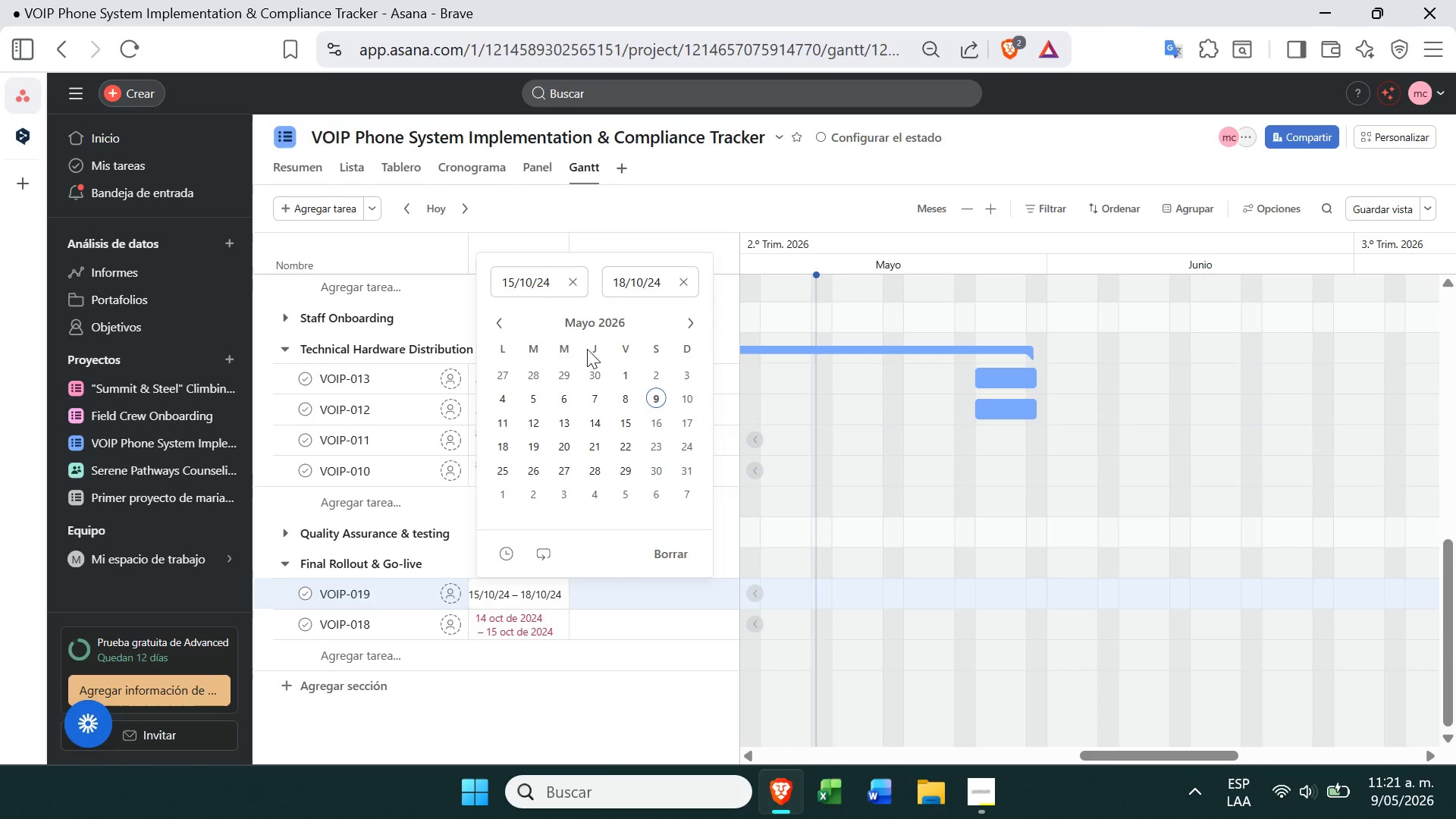 
left_click([575, 278])
 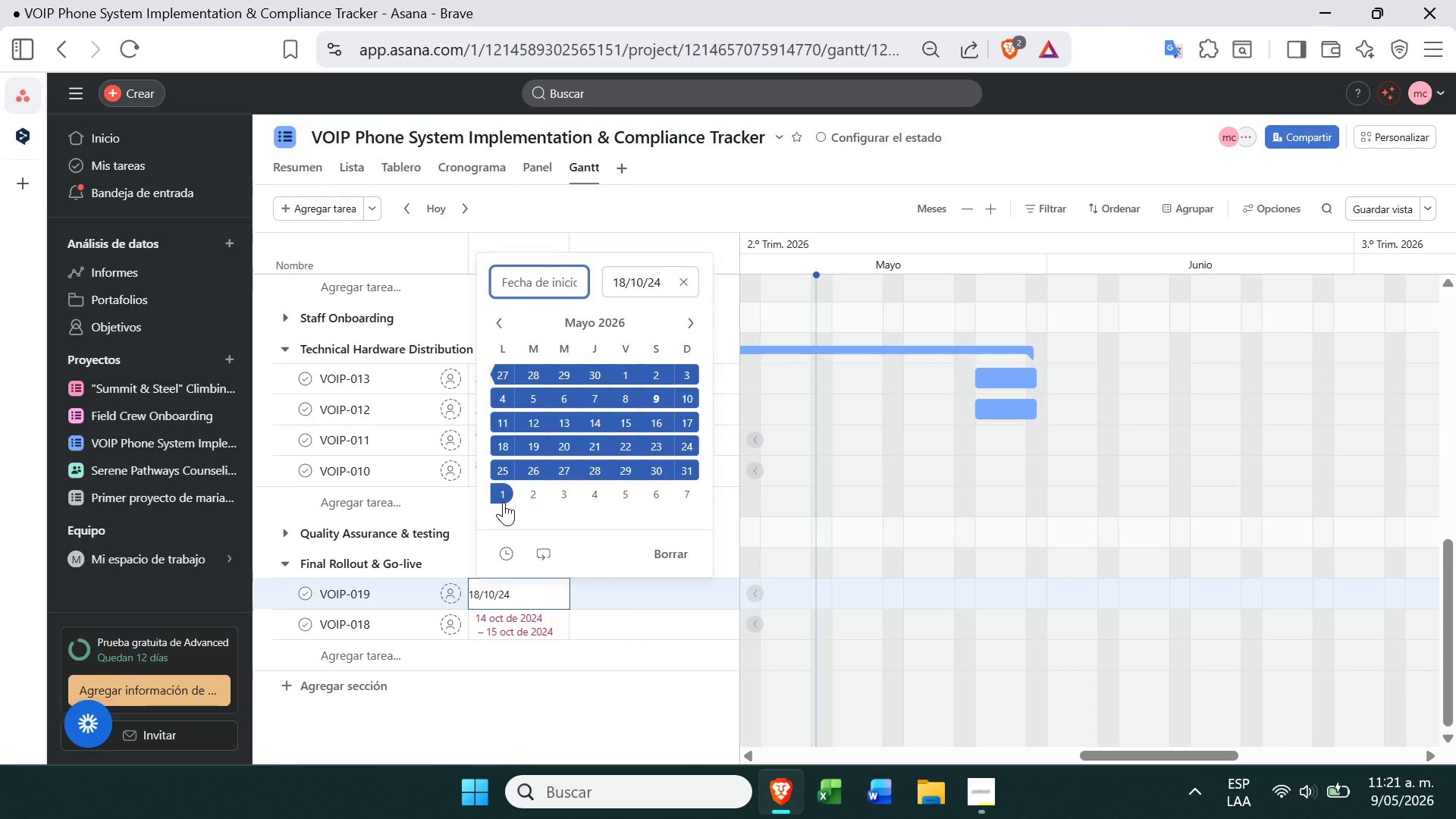 
left_click([497, 489])
 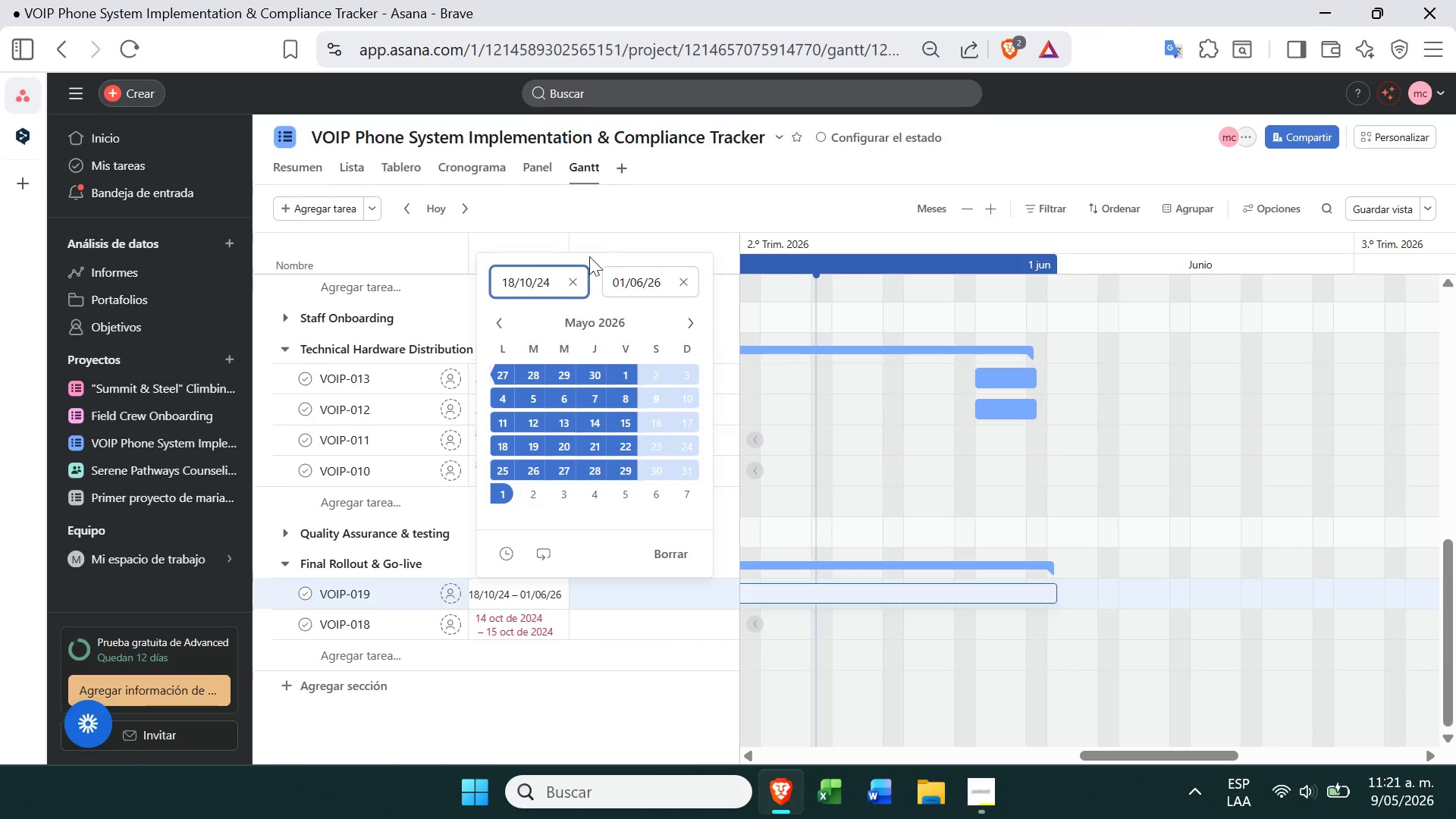 
left_click([576, 279])
 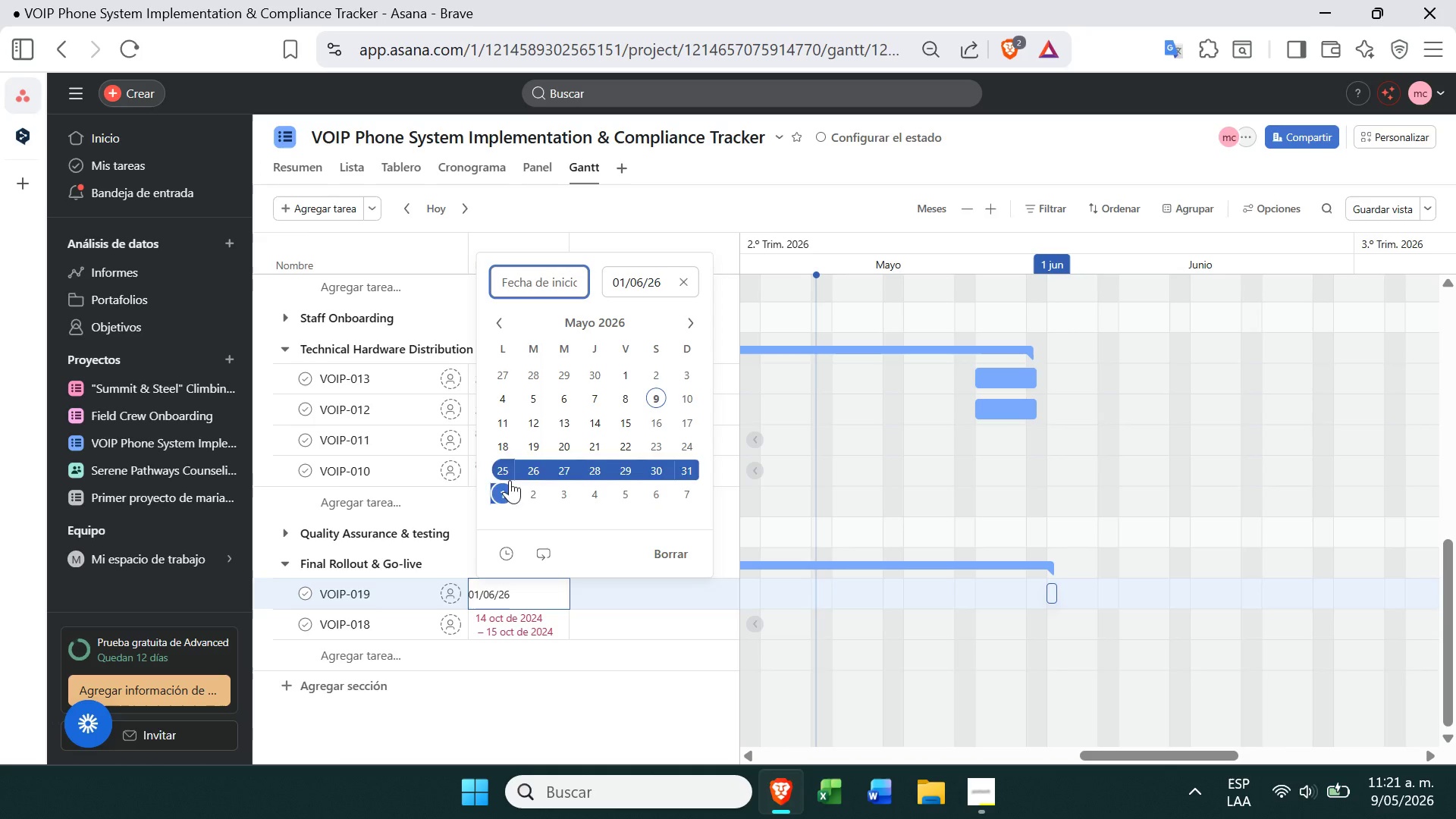 
left_click([507, 493])
 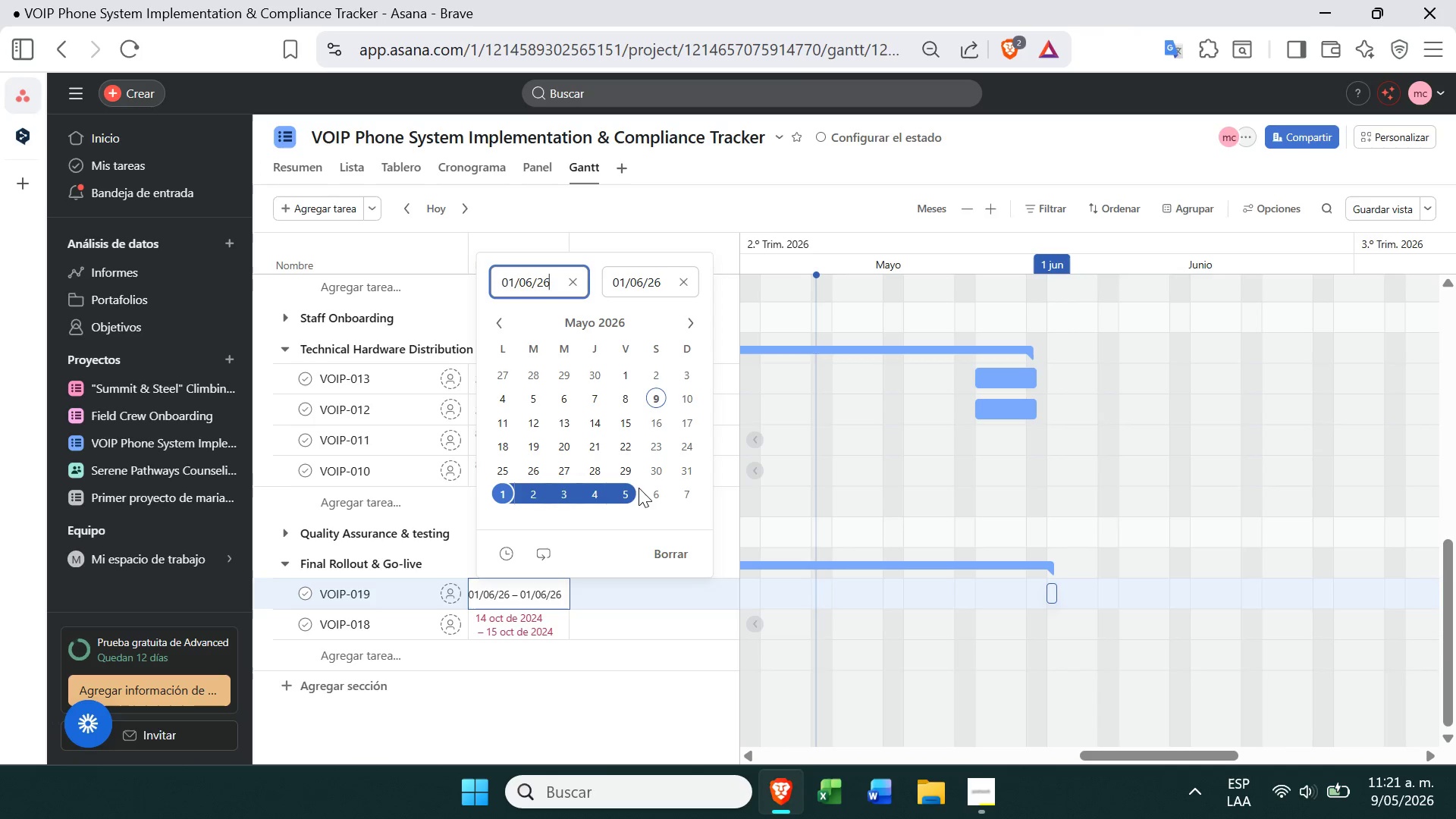 
left_click([652, 491])
 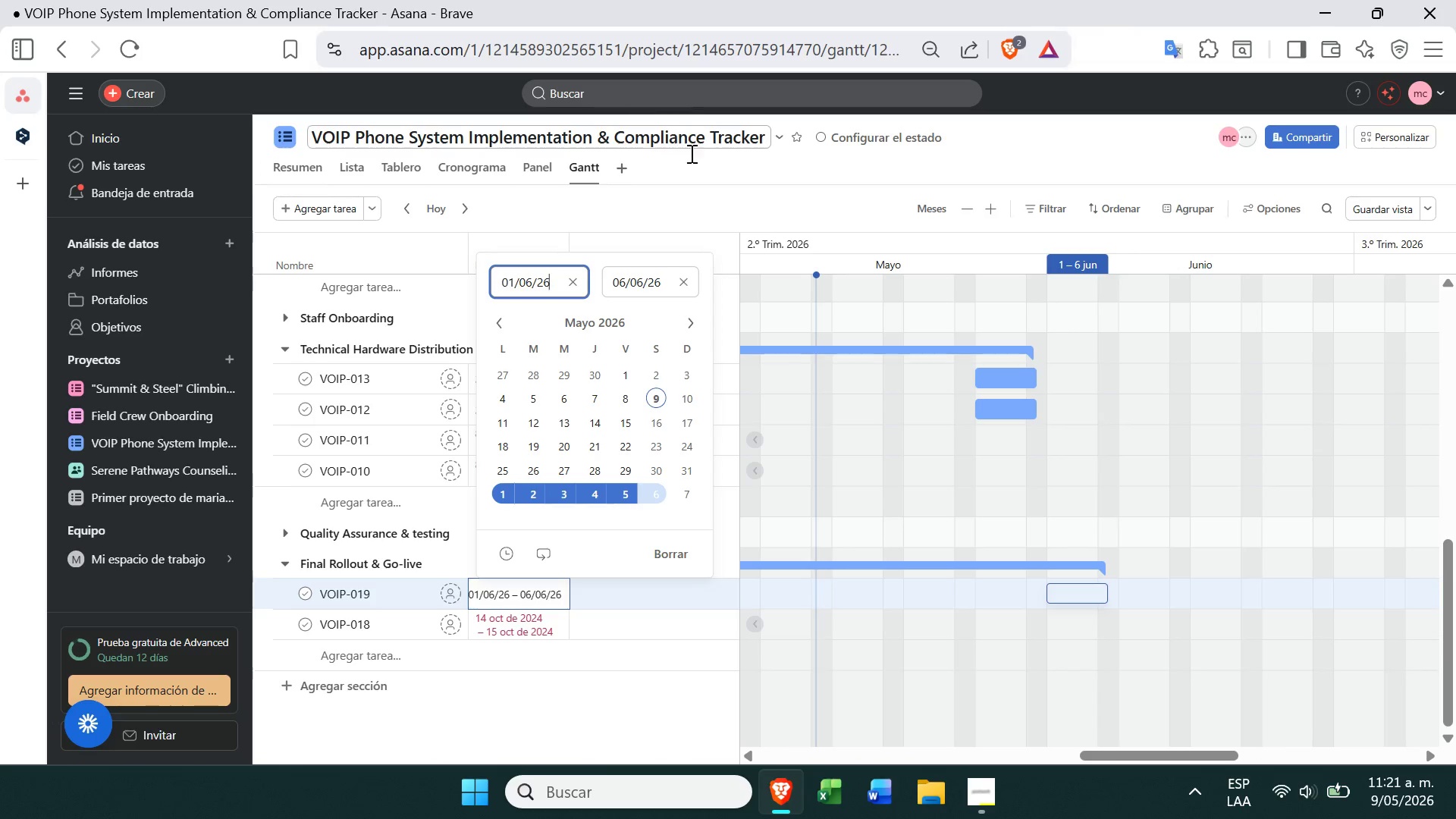 
left_click([698, 215])
 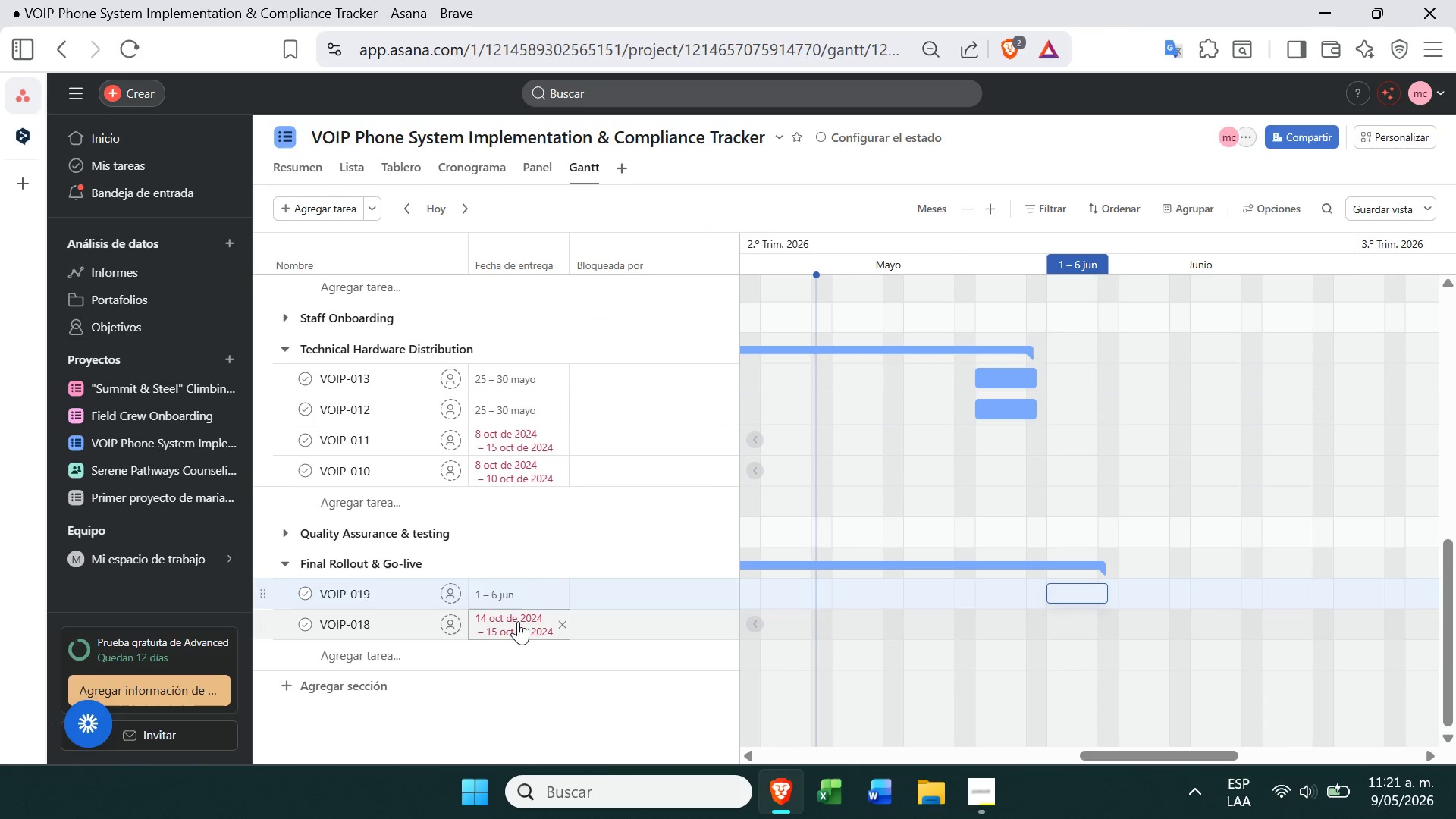 
left_click([515, 626])
 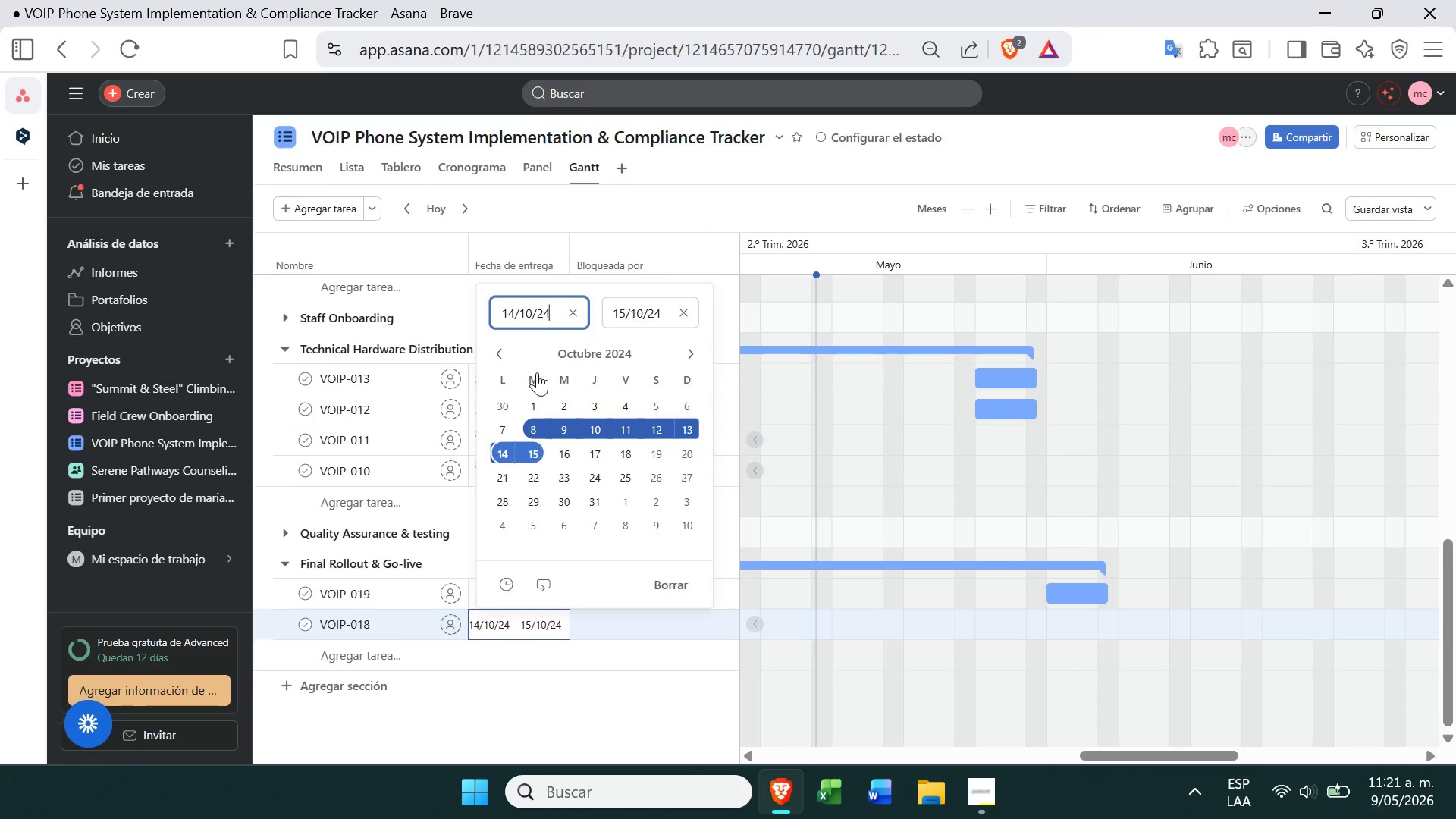 
left_click([573, 307])
 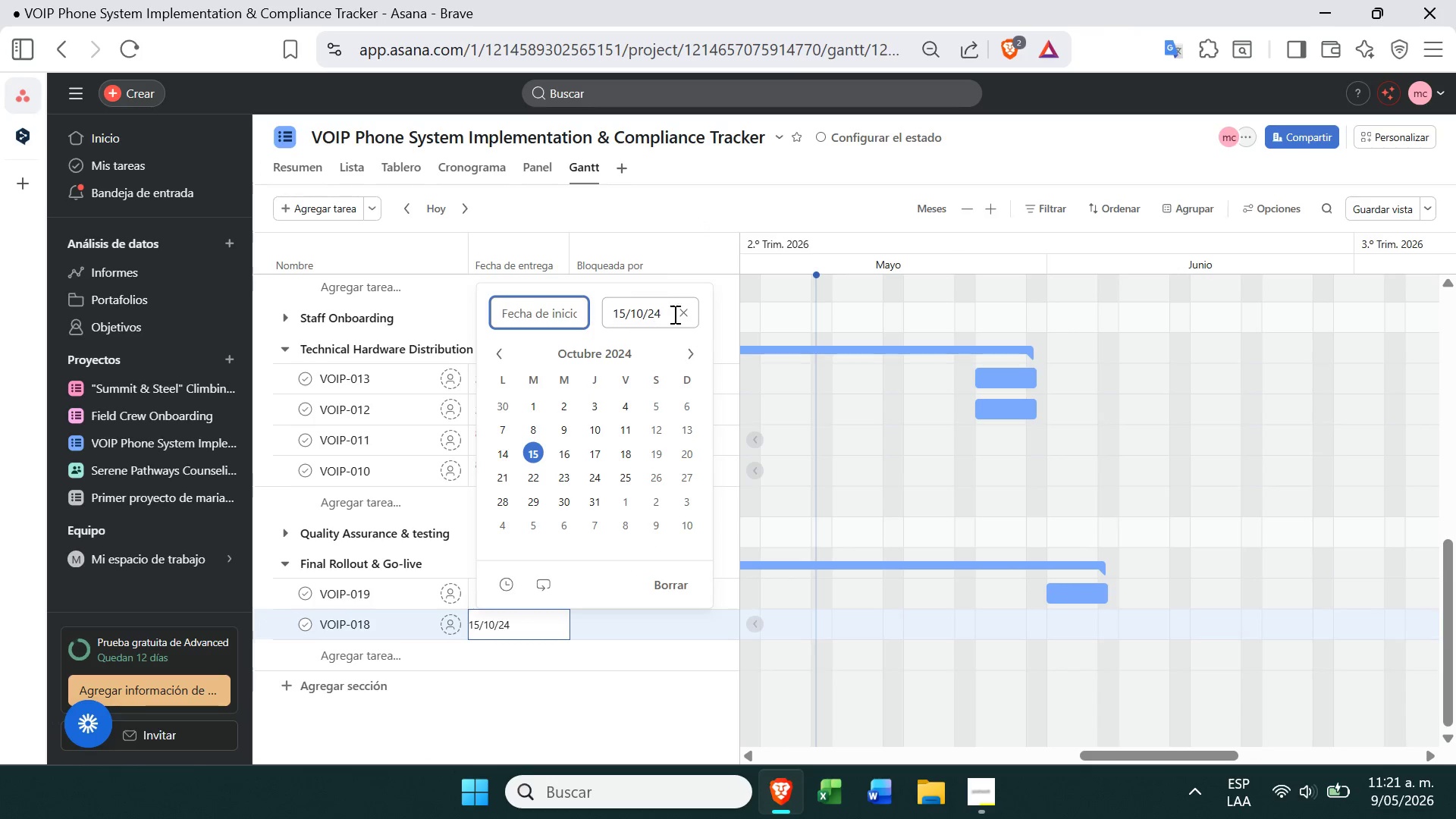 
left_click([686, 313])
 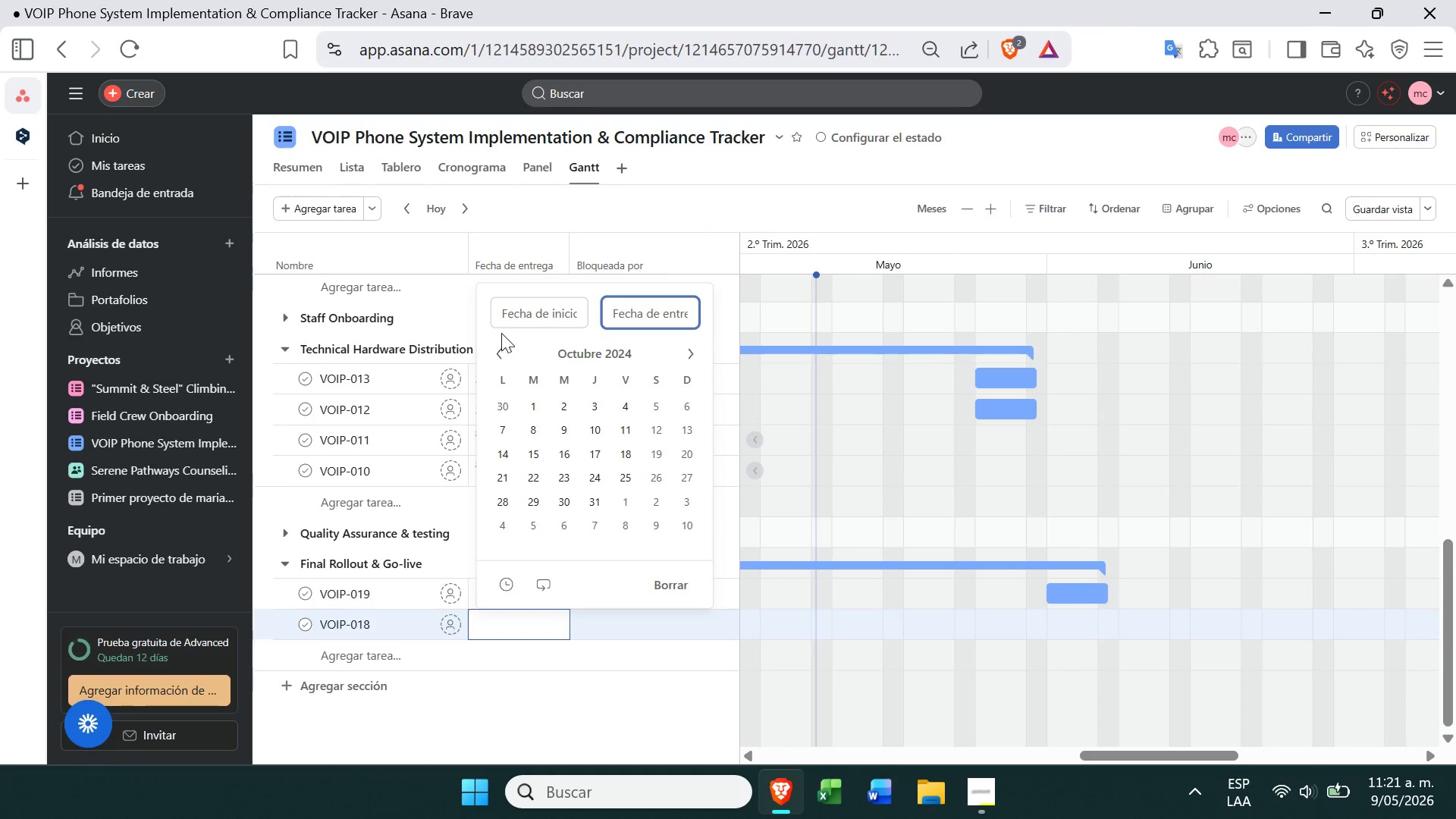 
left_click([548, 315])
 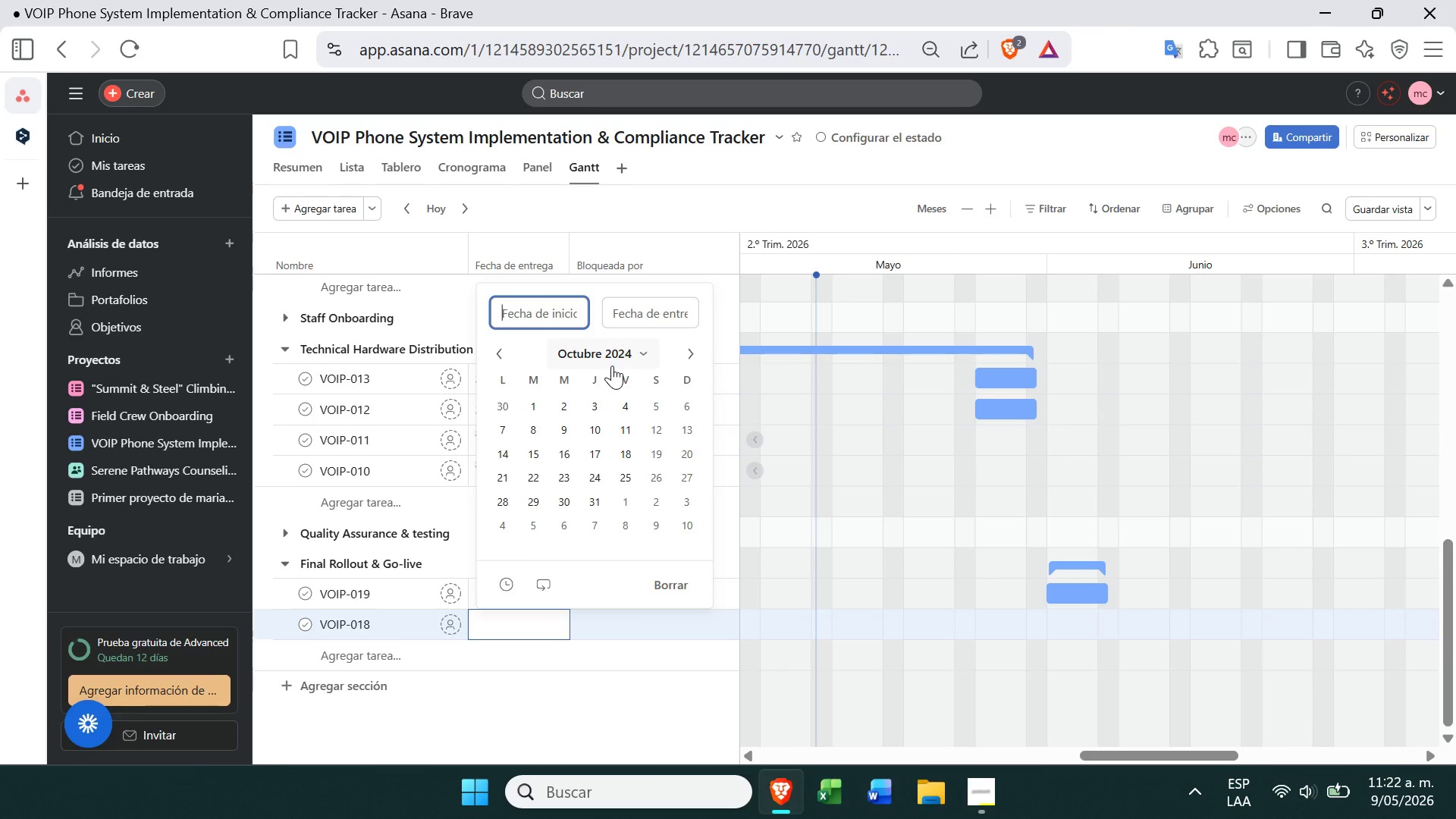 
wait(9.41)
 